 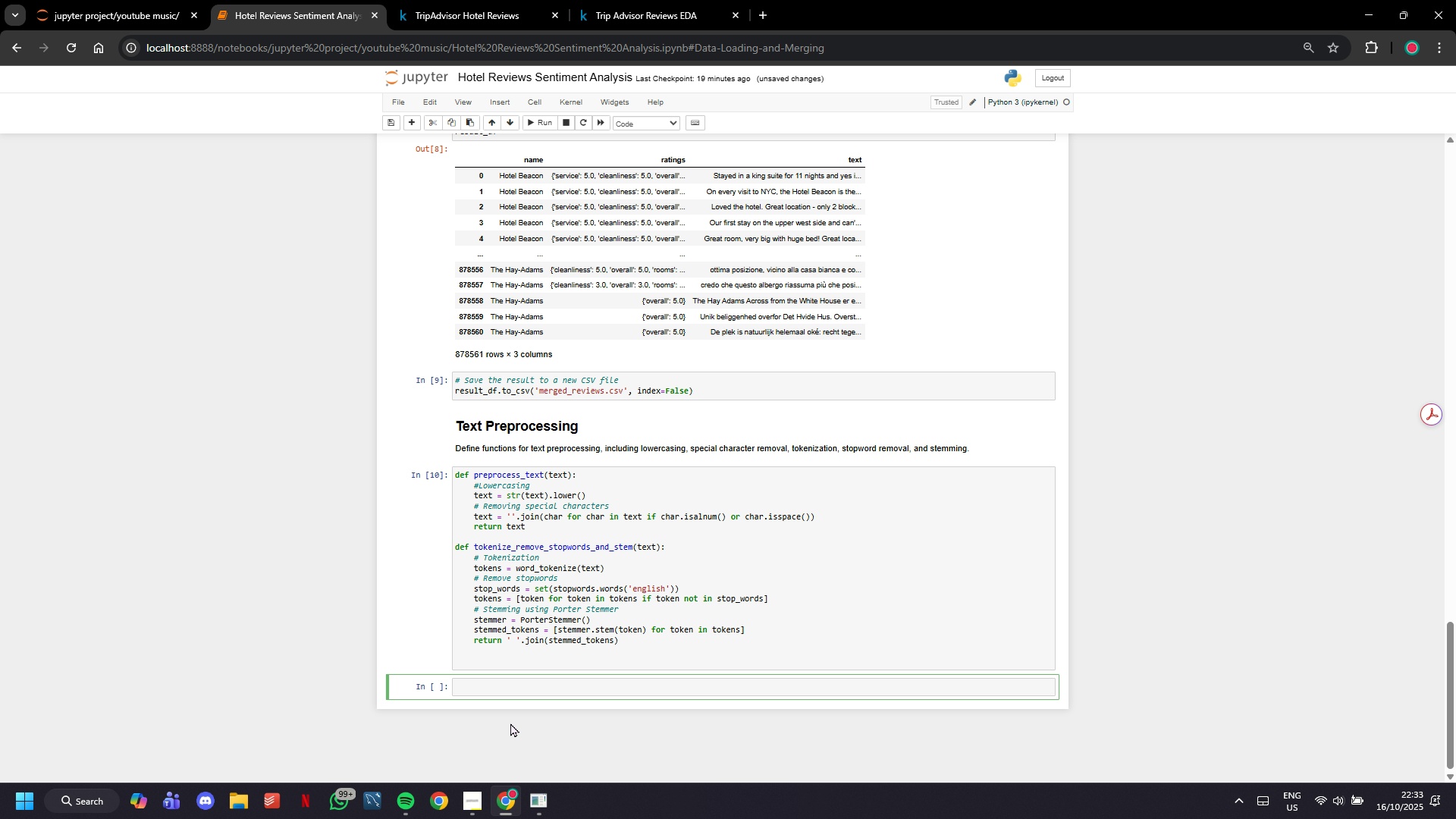 
key(Control+C)
 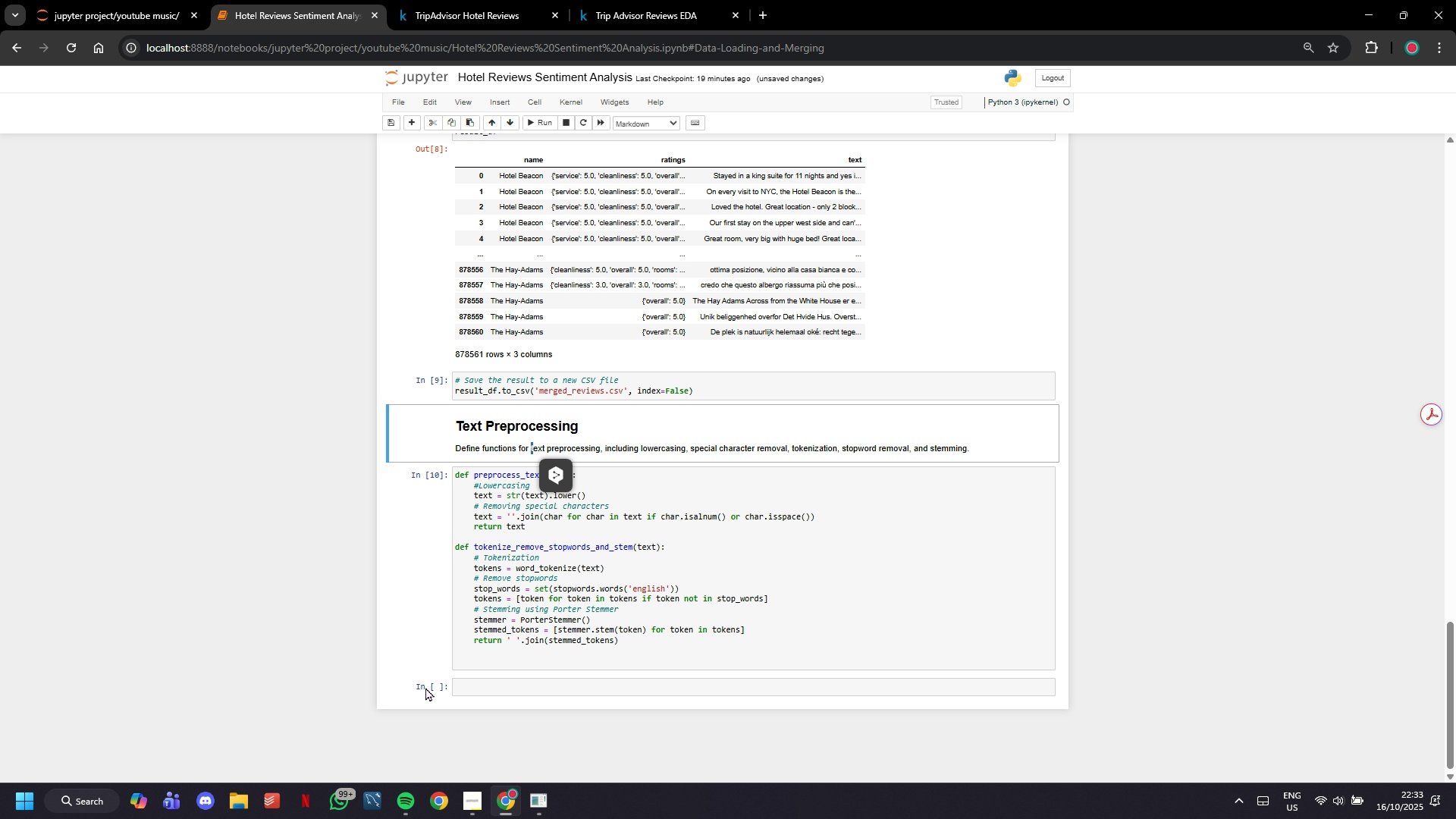 
left_click([425, 688])
 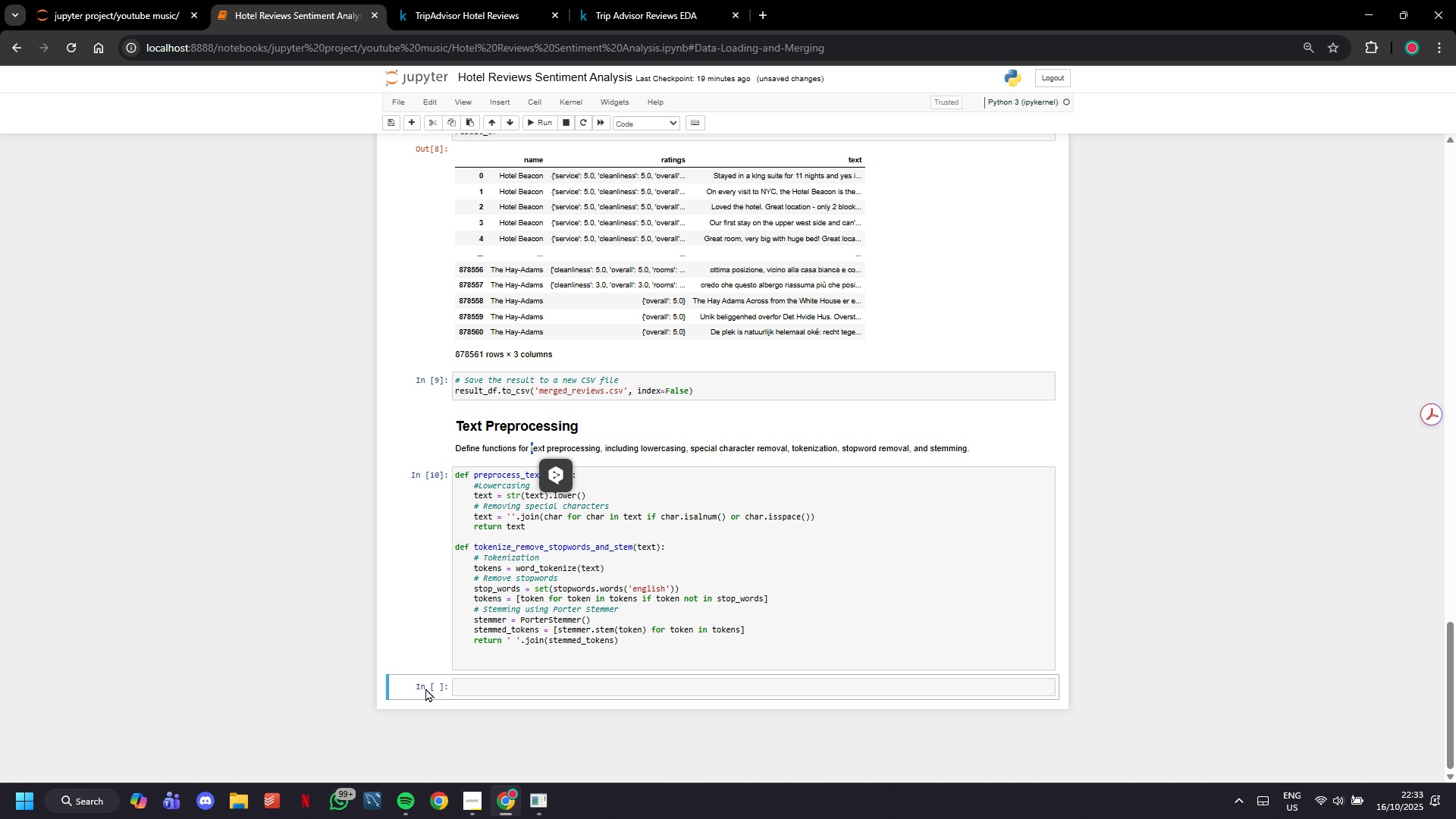 
key(Control+V)
 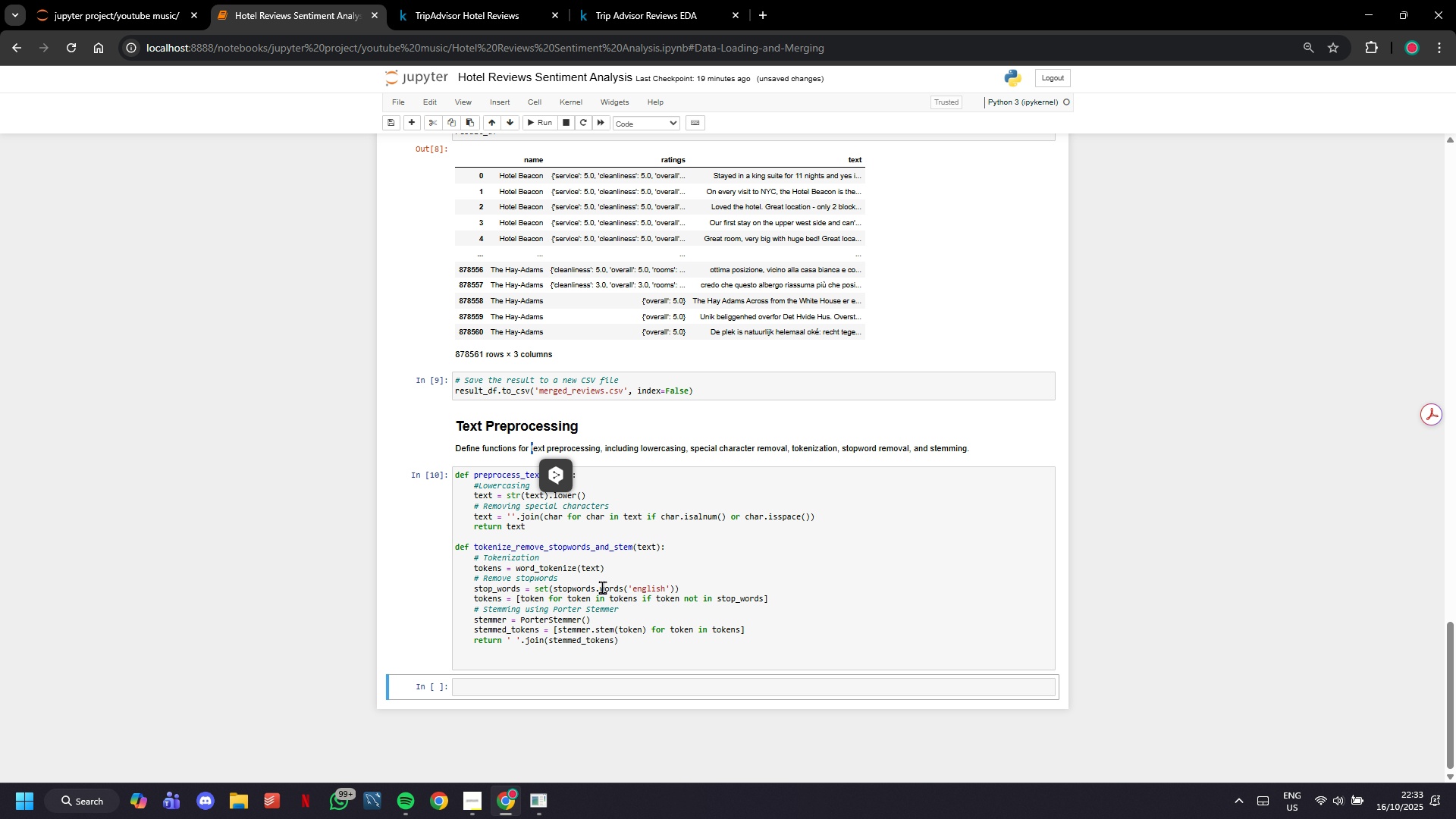 
left_click([432, 447])
 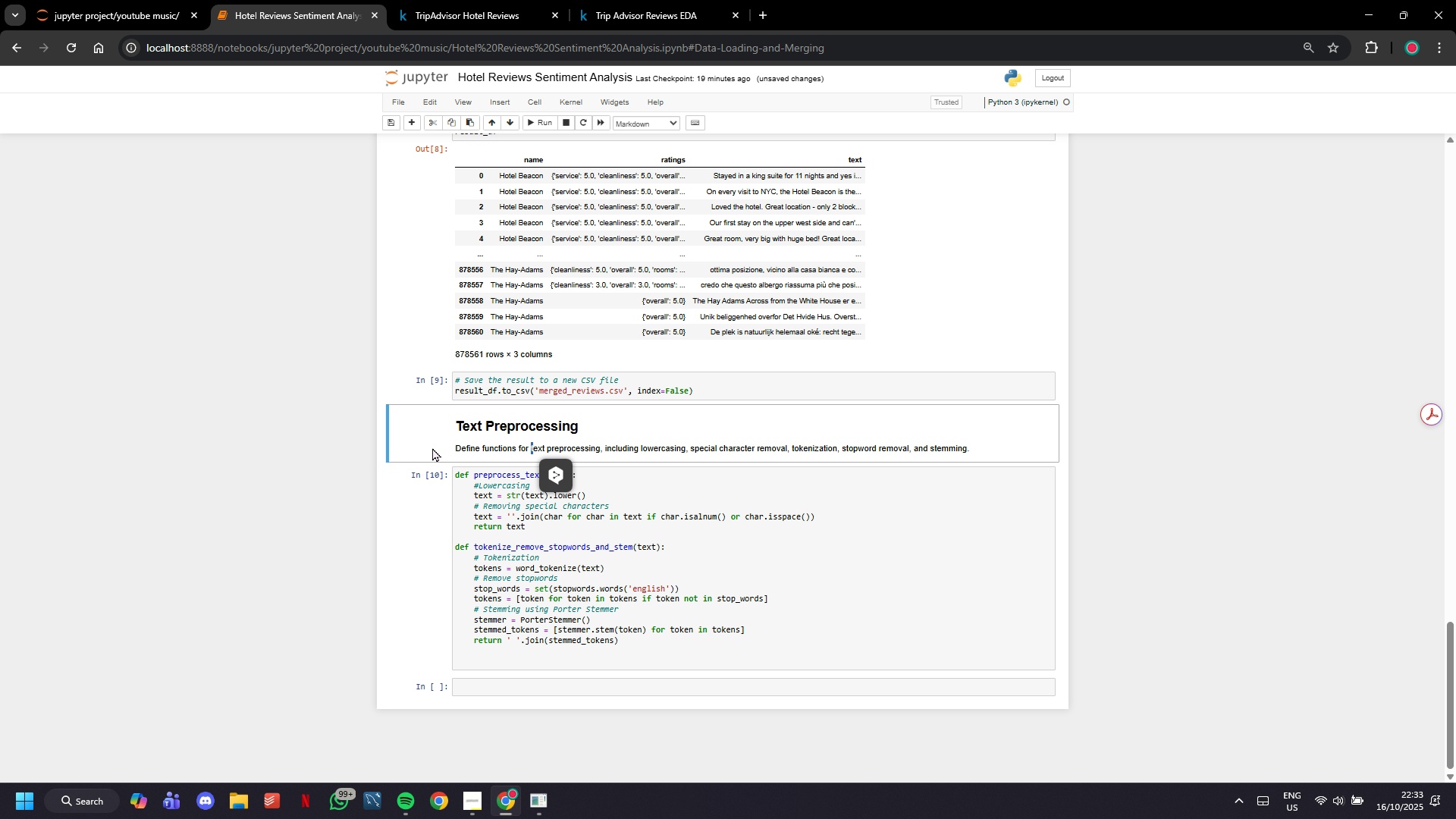 
key(Control+C)
 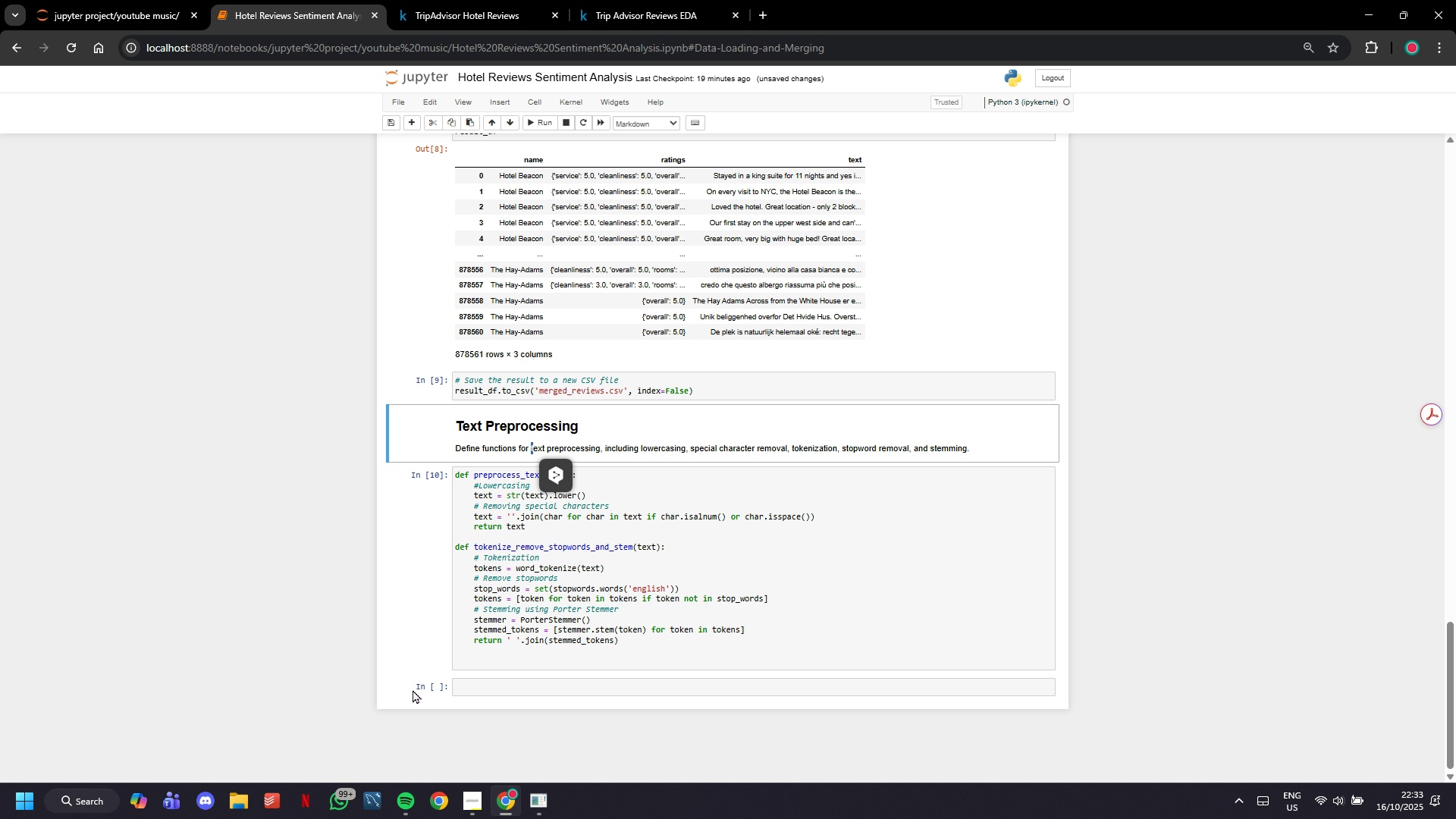 
left_click([413, 689])
 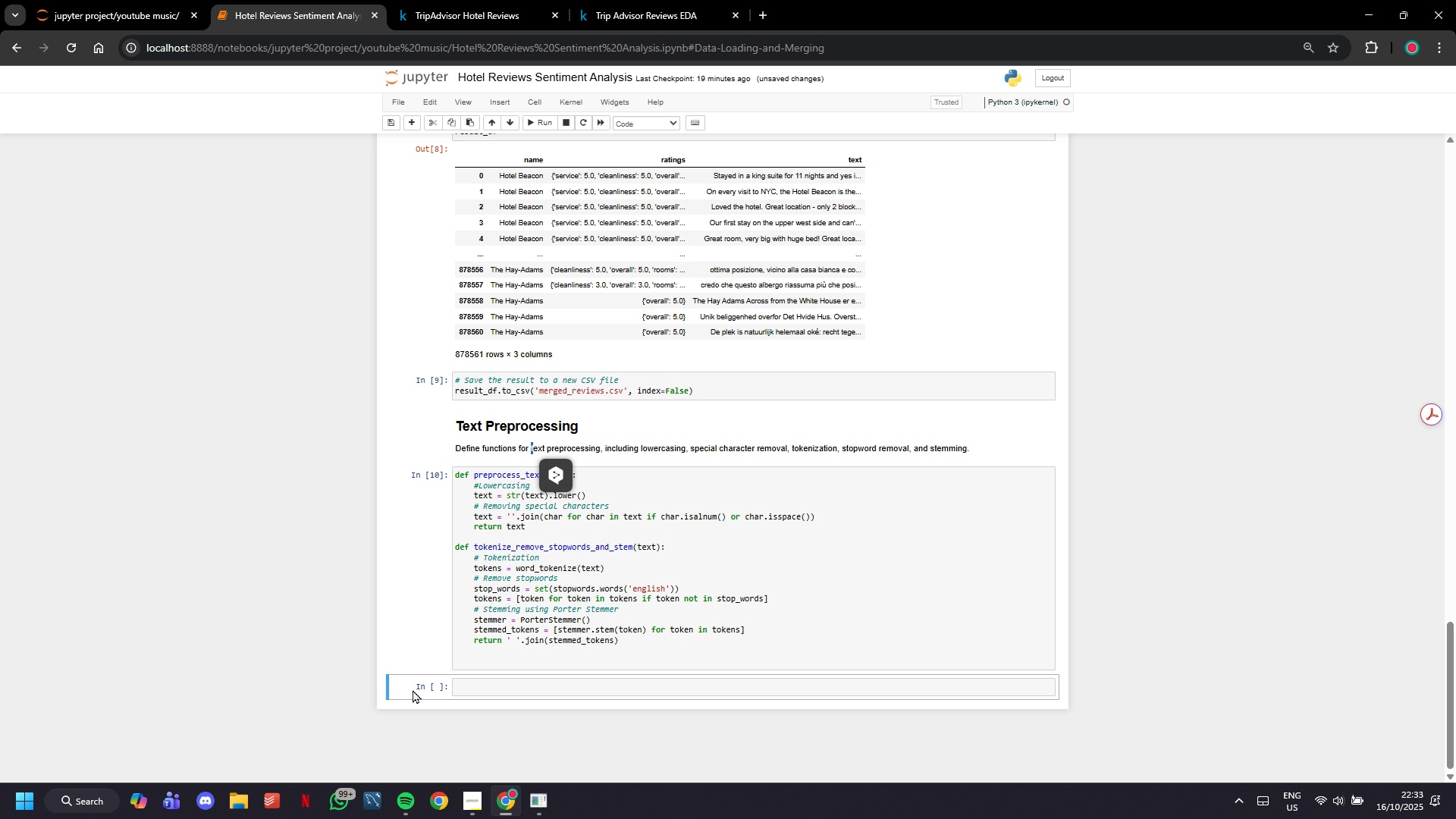 
key(Control+V)
 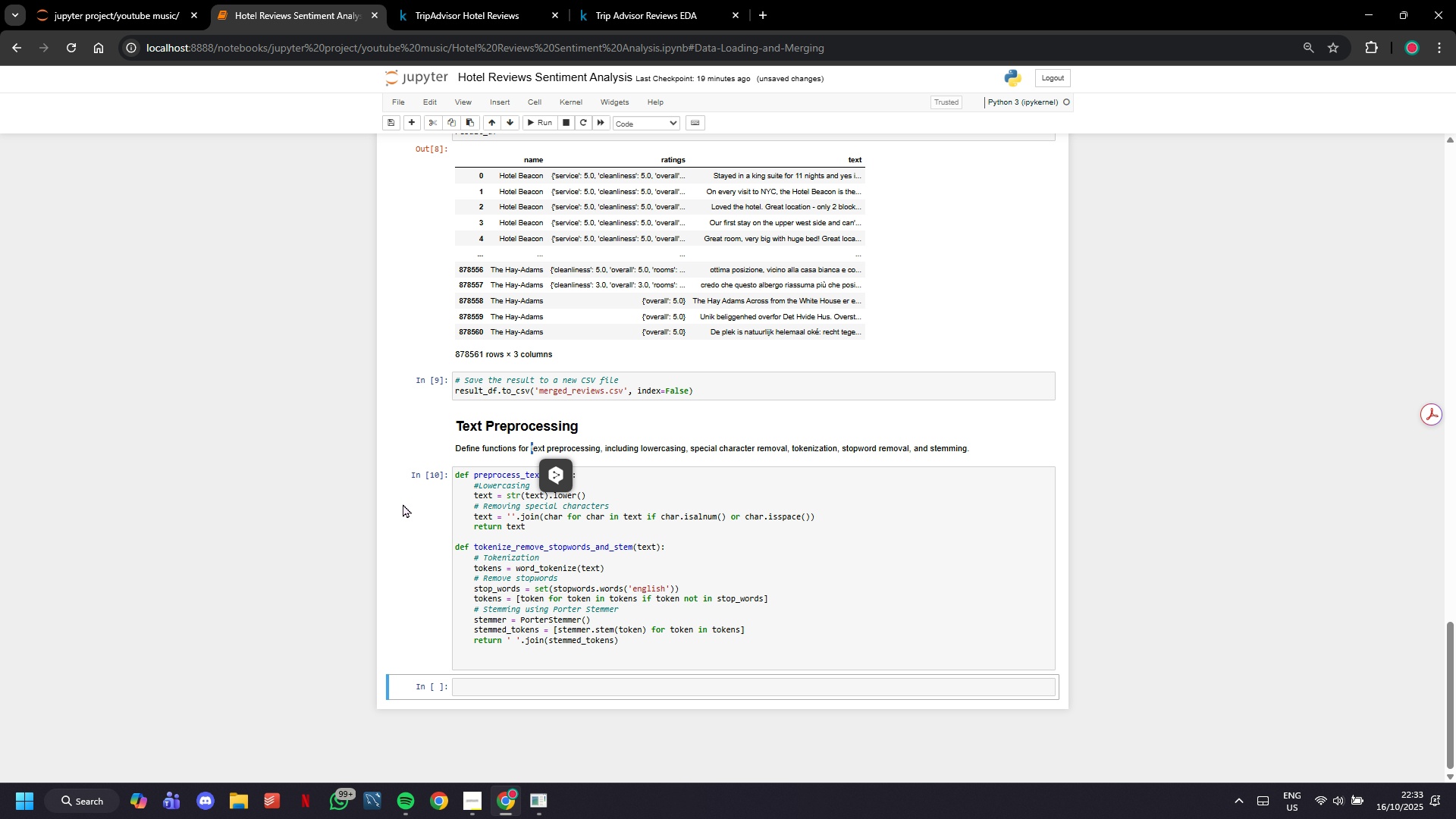 
left_click([432, 437])
 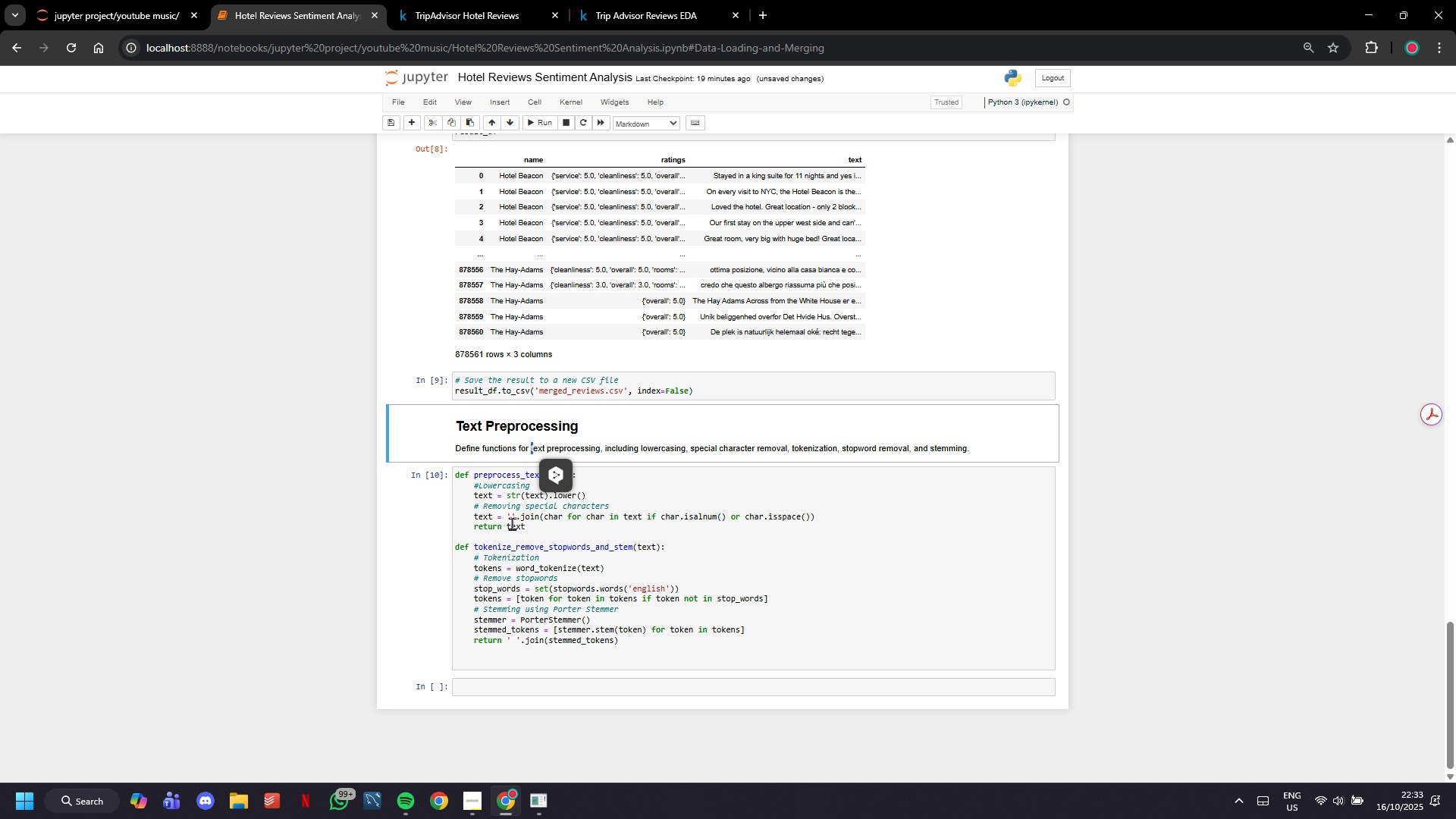 
double_click([512, 523])
 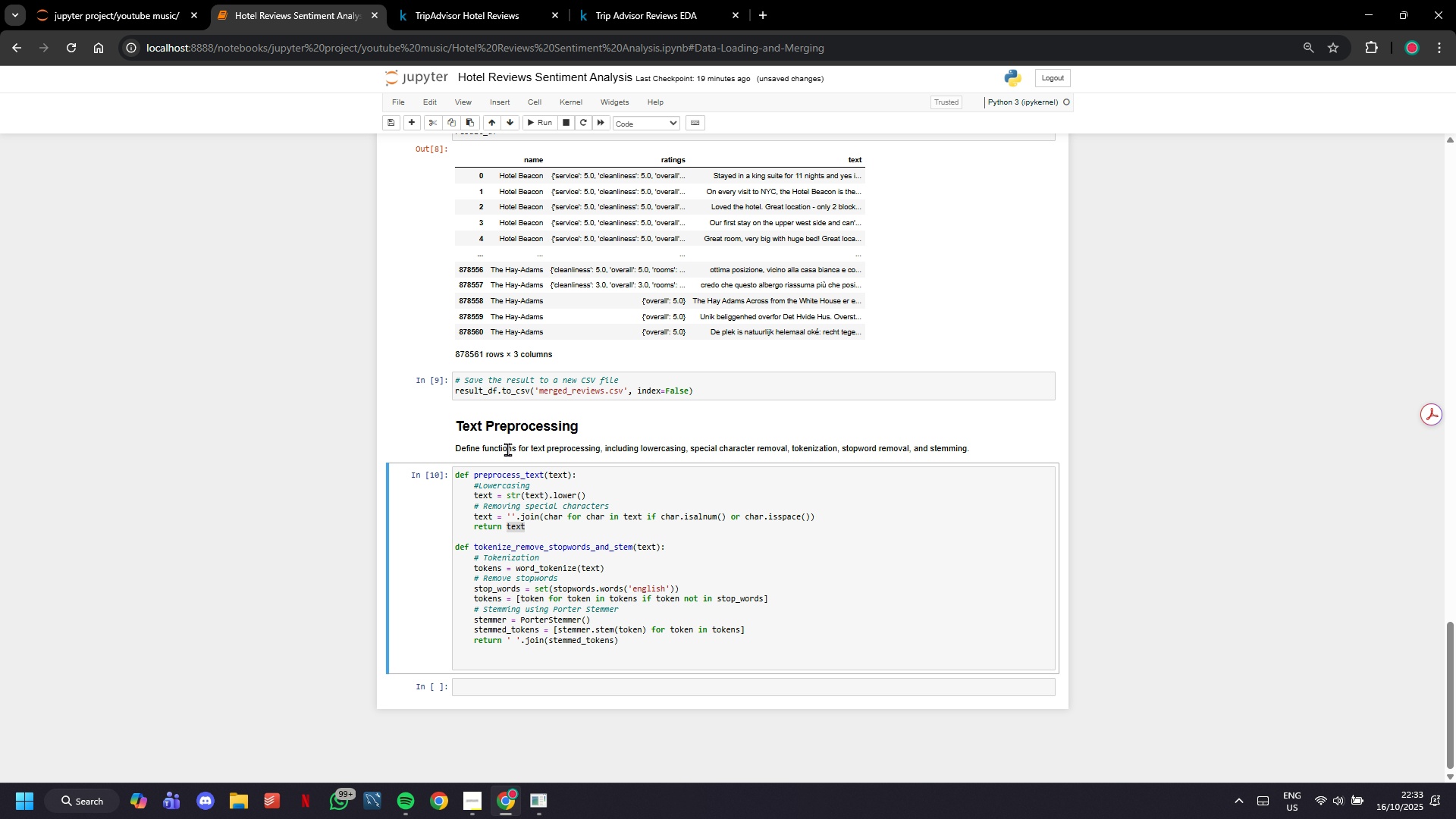 
left_click([507, 449])
 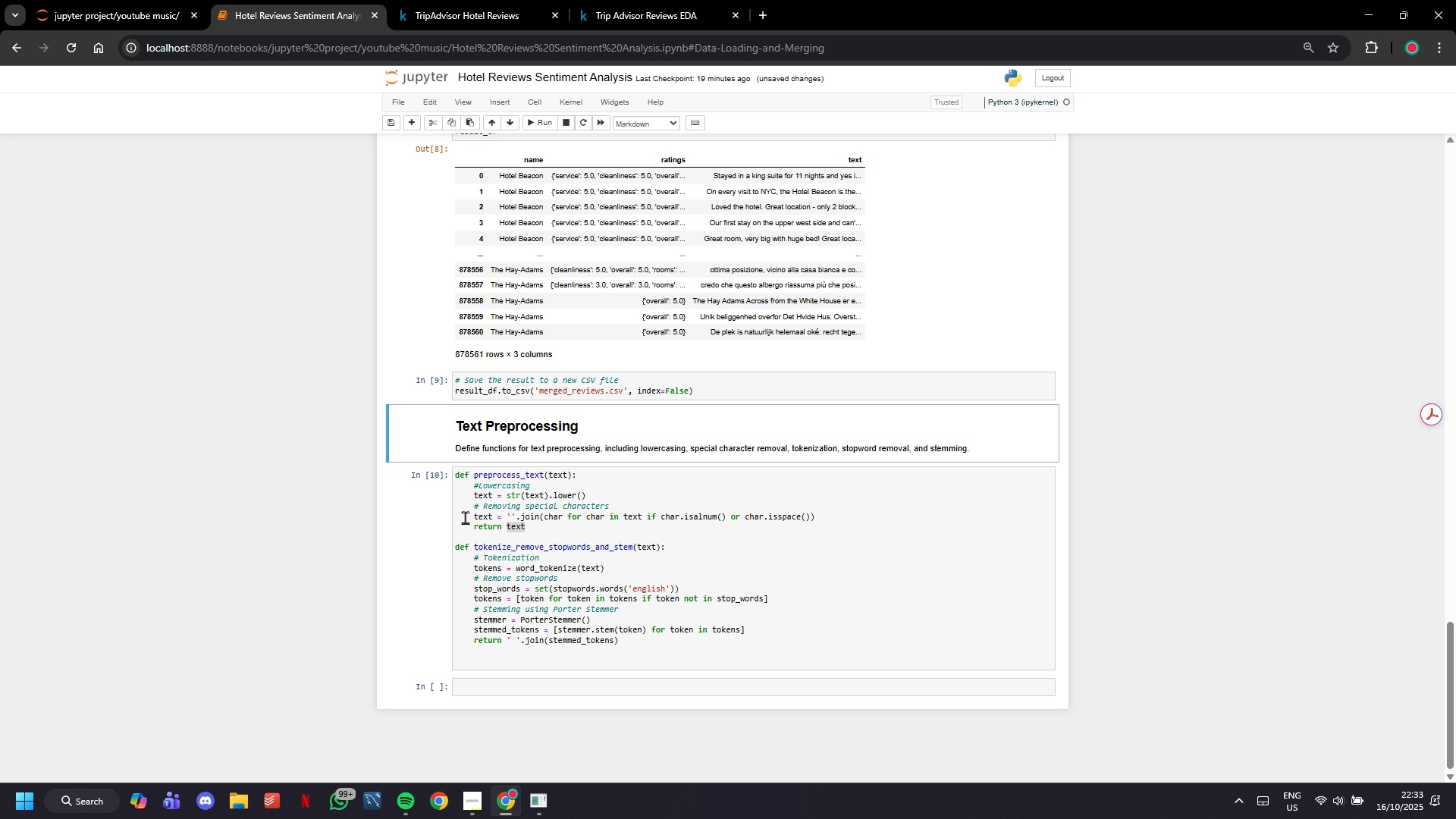 
key(Control+C)
 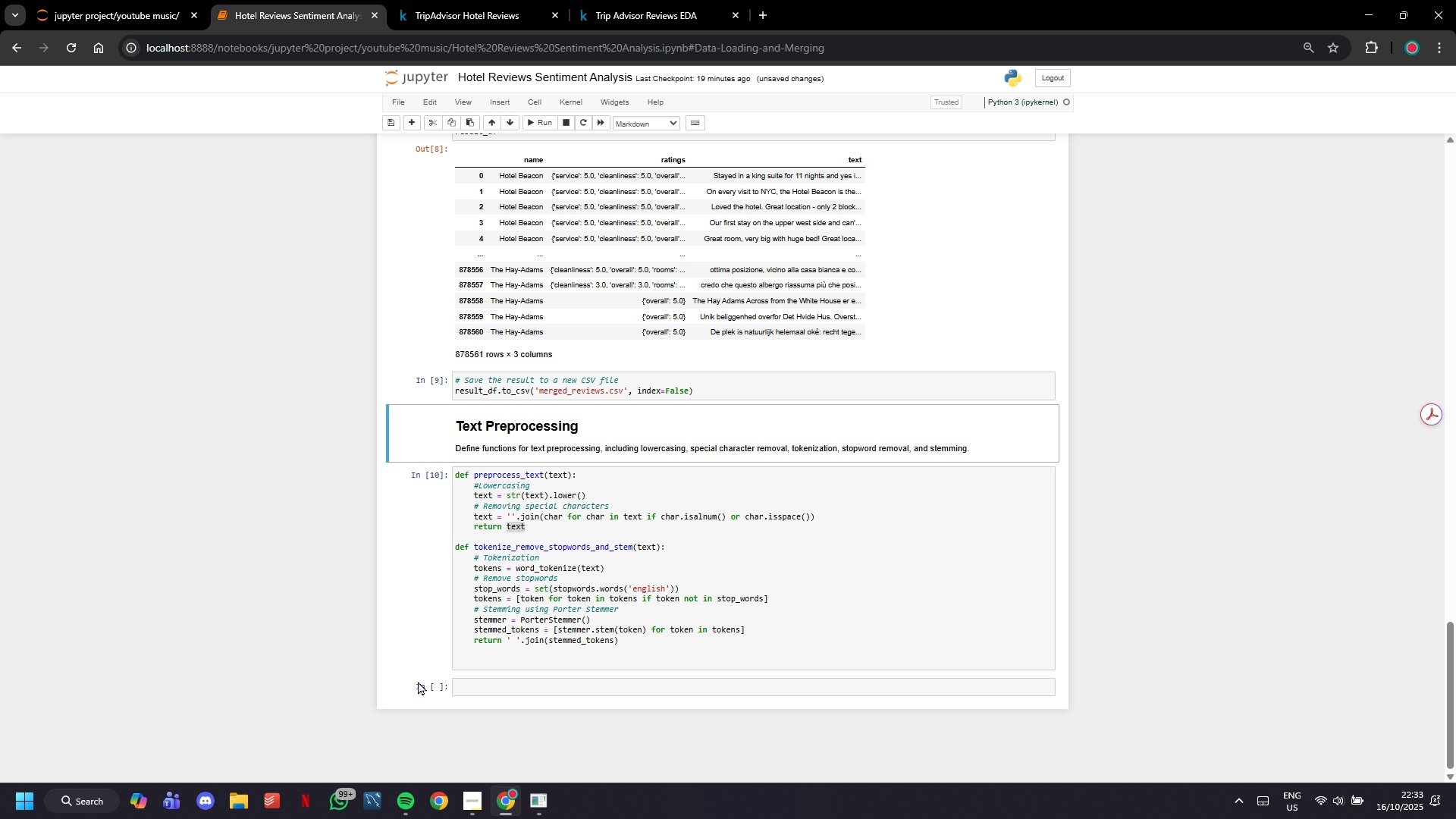 
left_click([418, 682])
 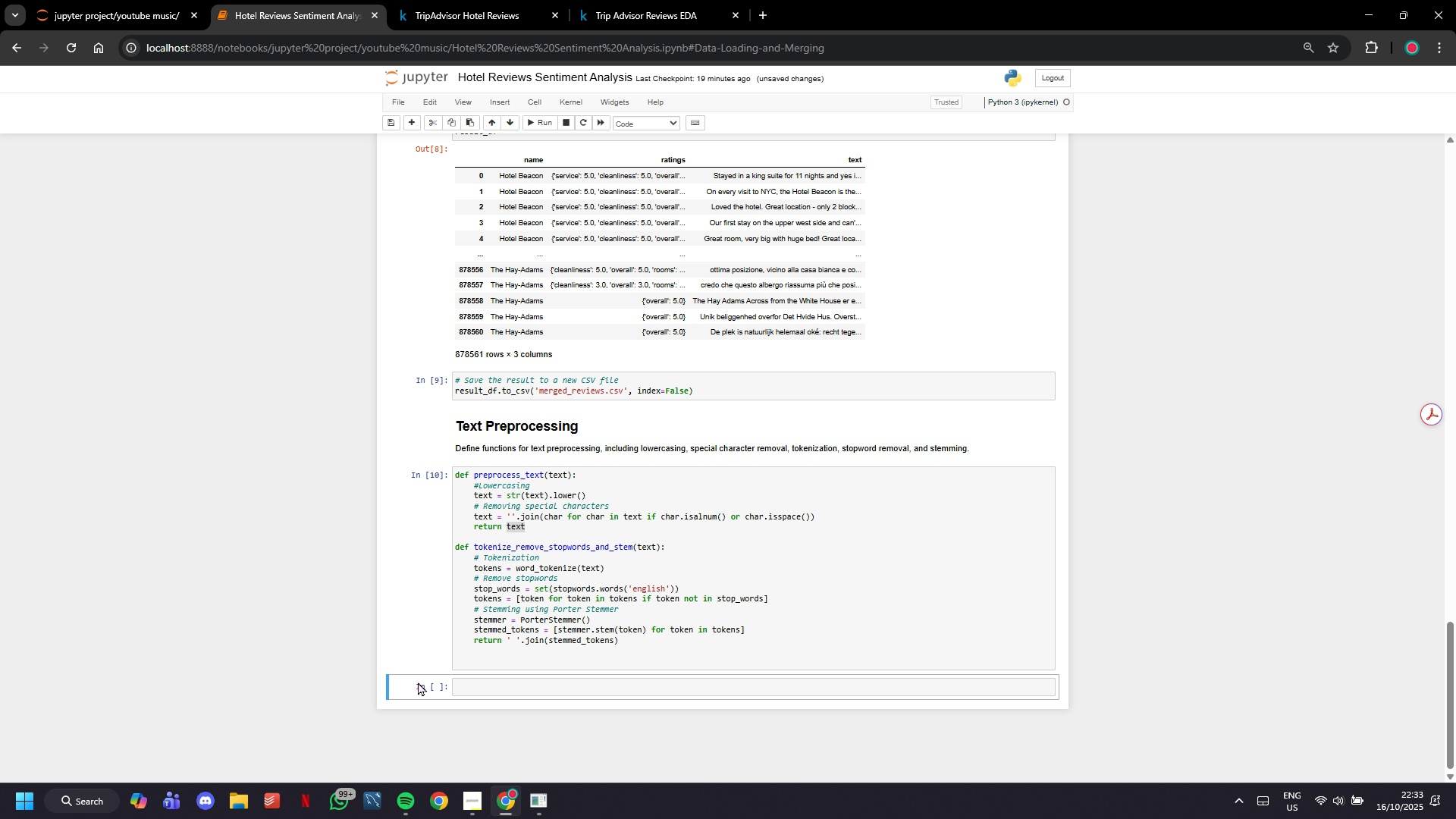 
key(Control+V)
 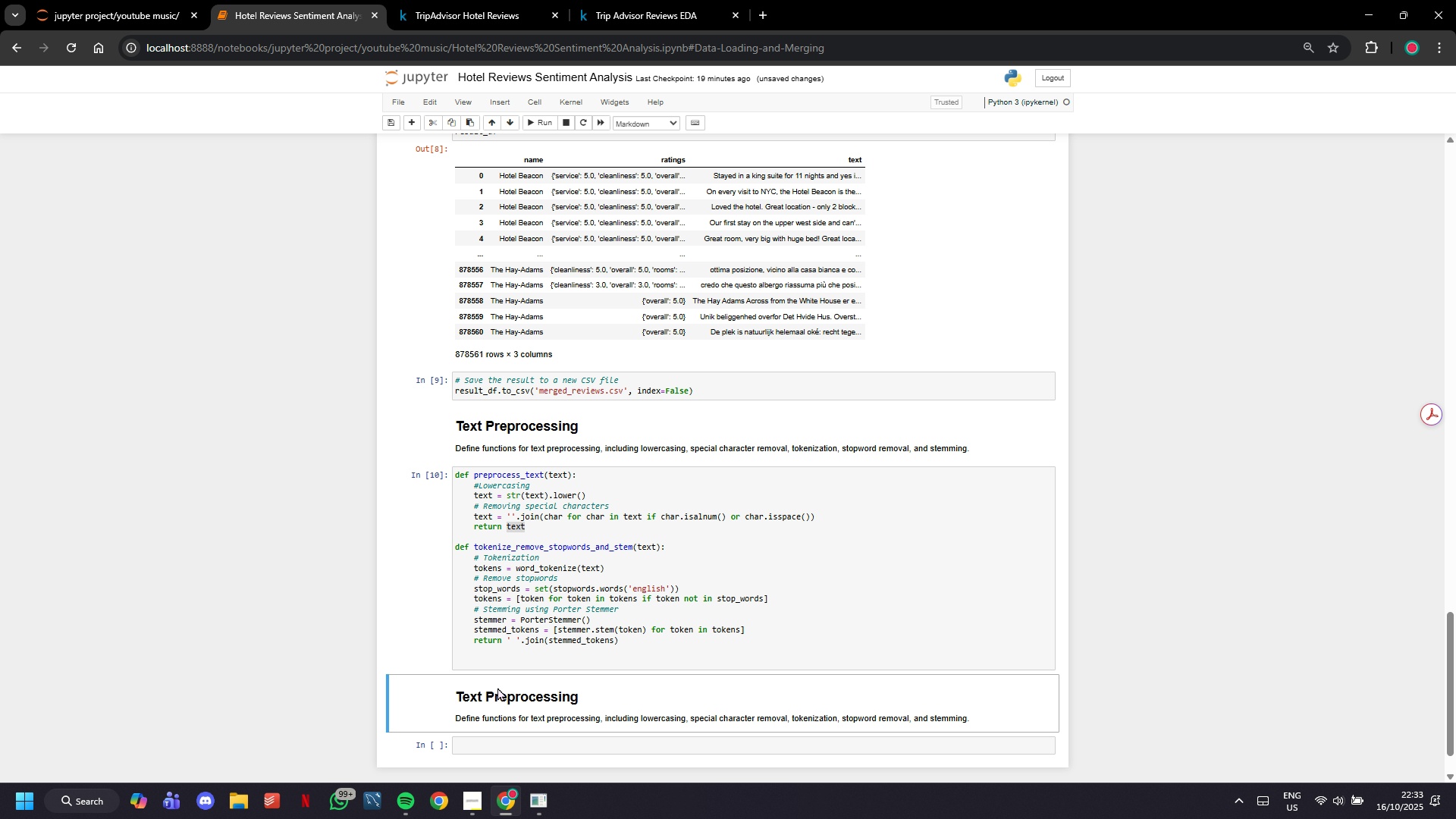 
double_click([497, 687])
 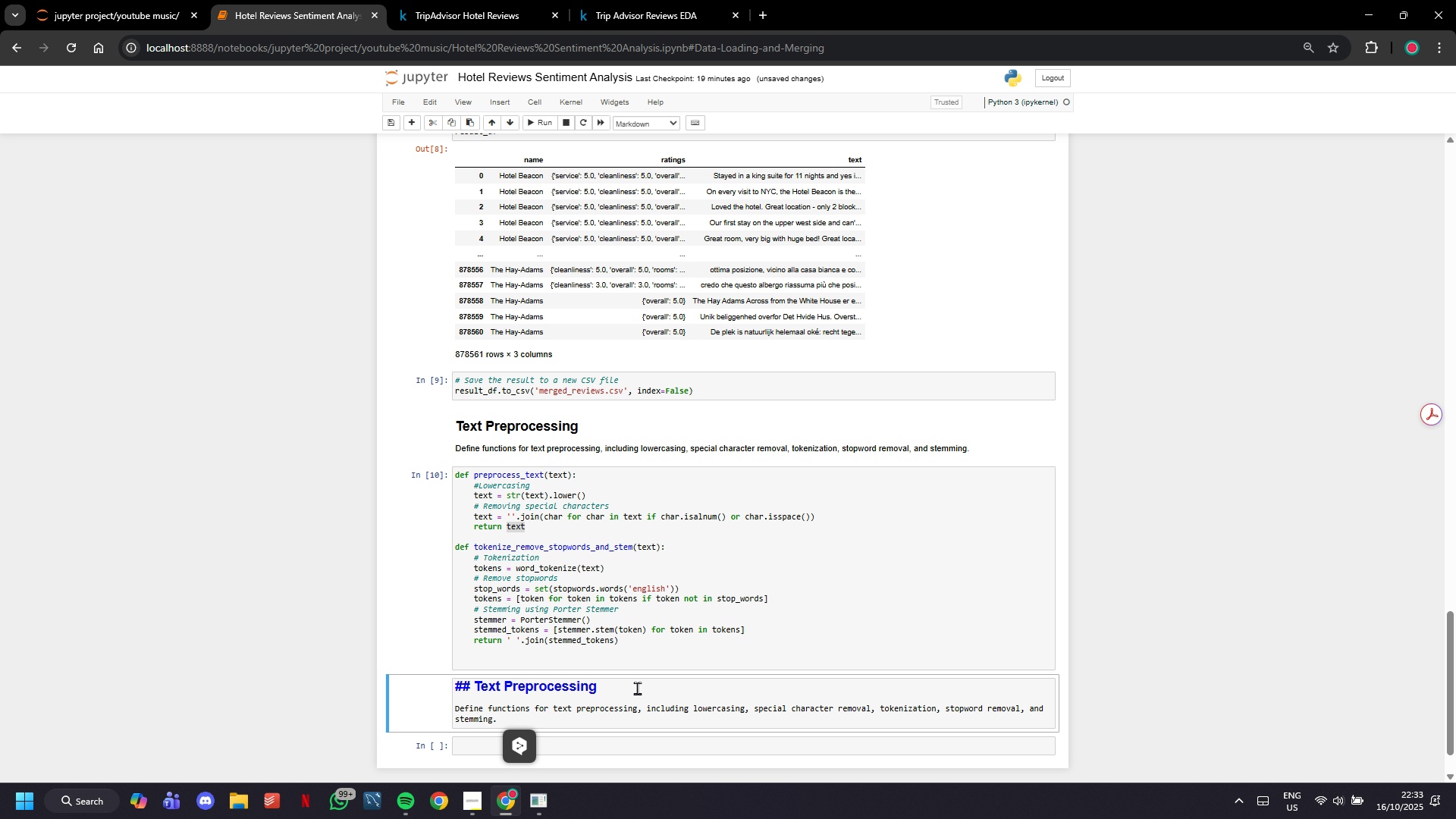 
left_click_drag(start_coordinate=[642, 690], to_coordinate=[477, 682])
 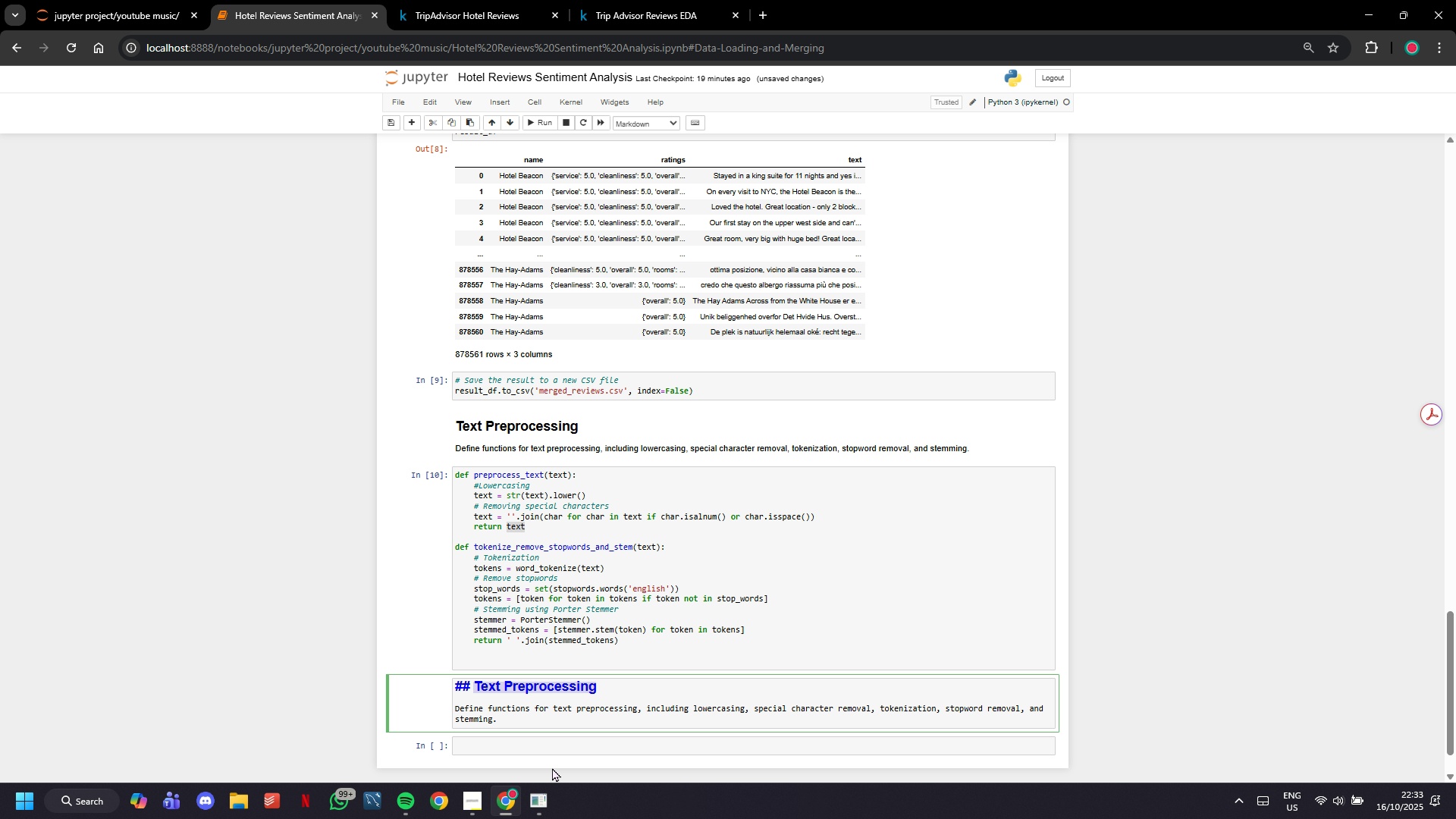 
key(Backspace)
type(Process the Merged Data)
 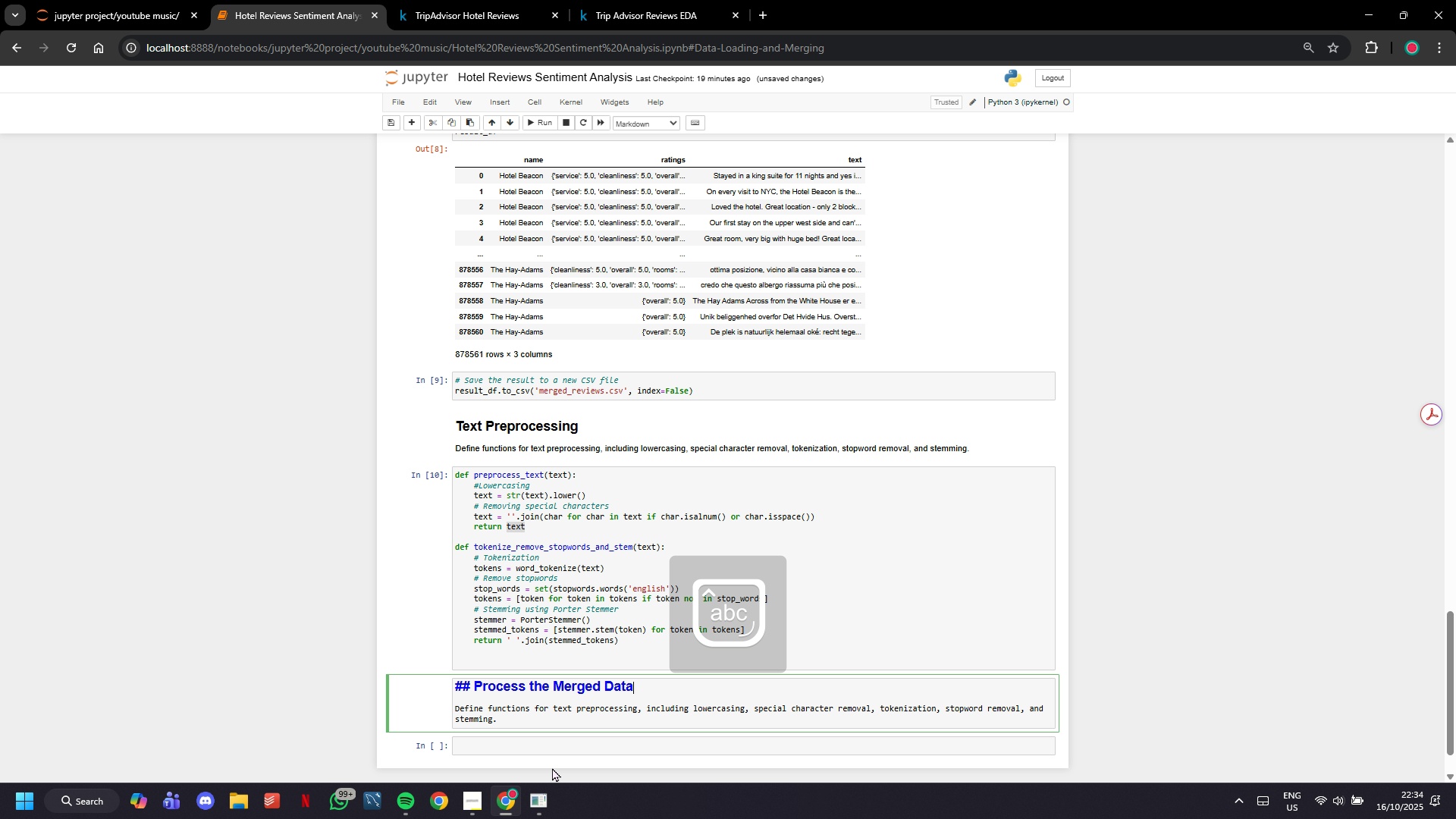 
key(ArrowDown)
 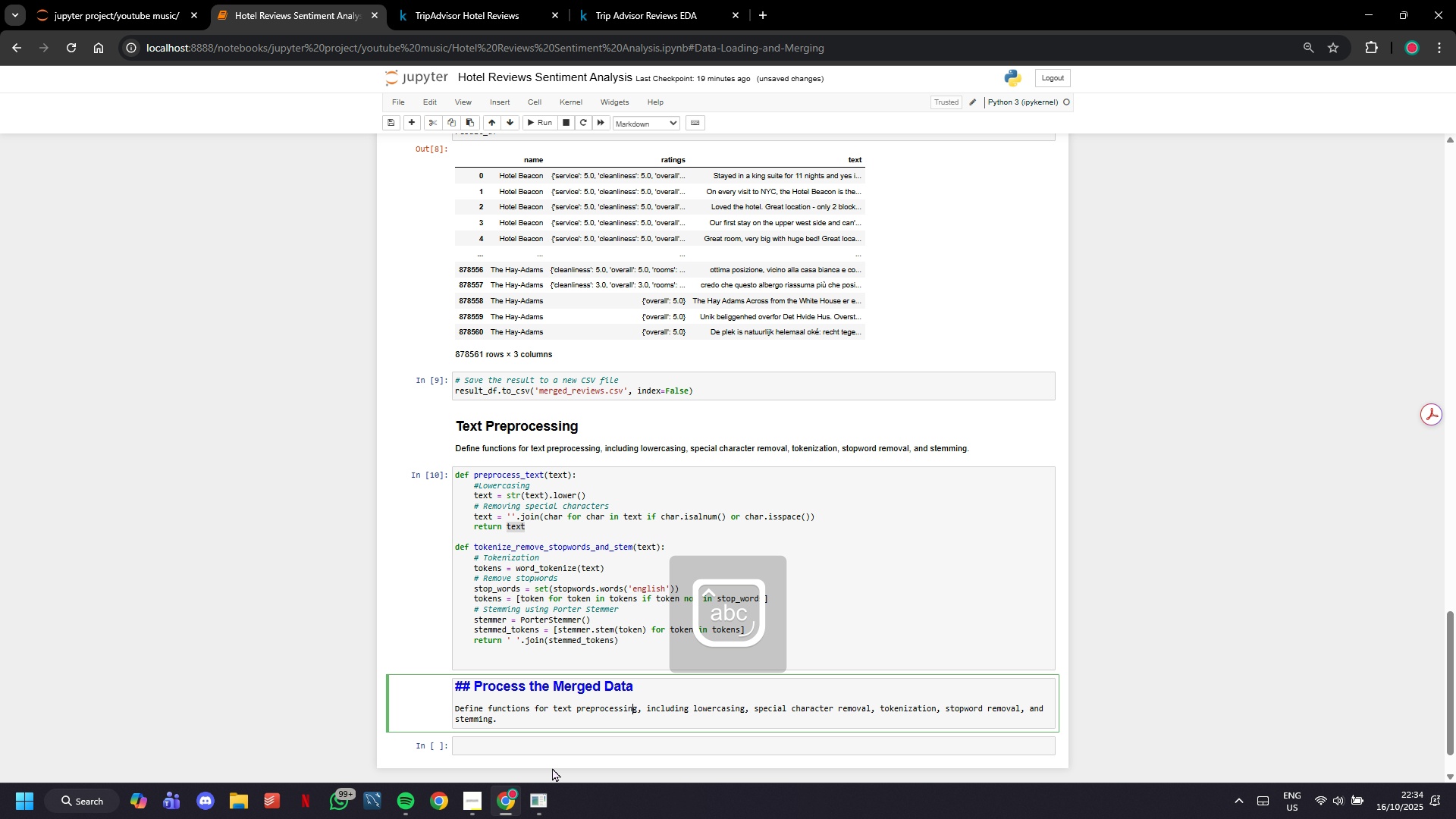 
key(ArrowDown)
 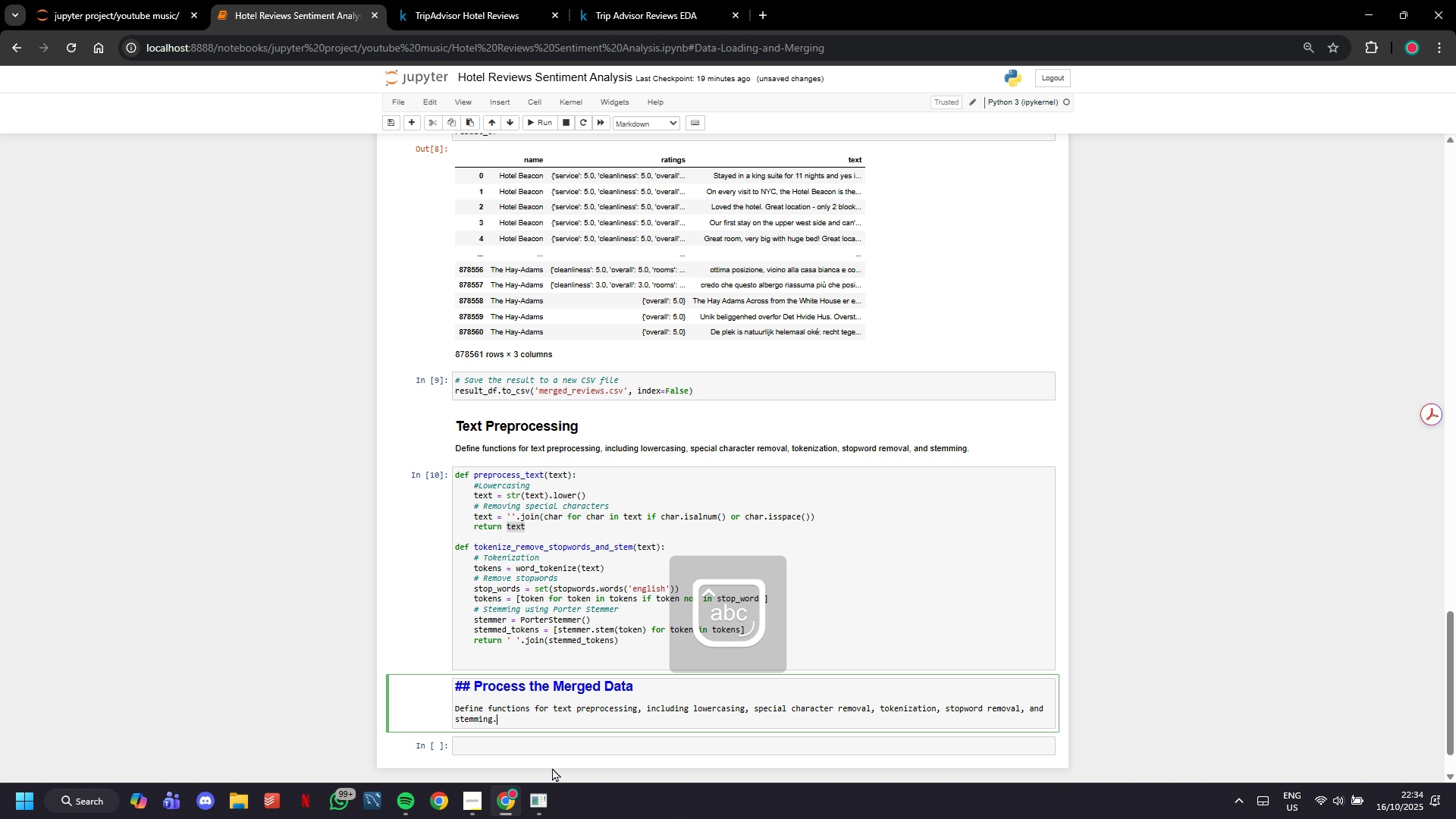 
key(ArrowDown)
 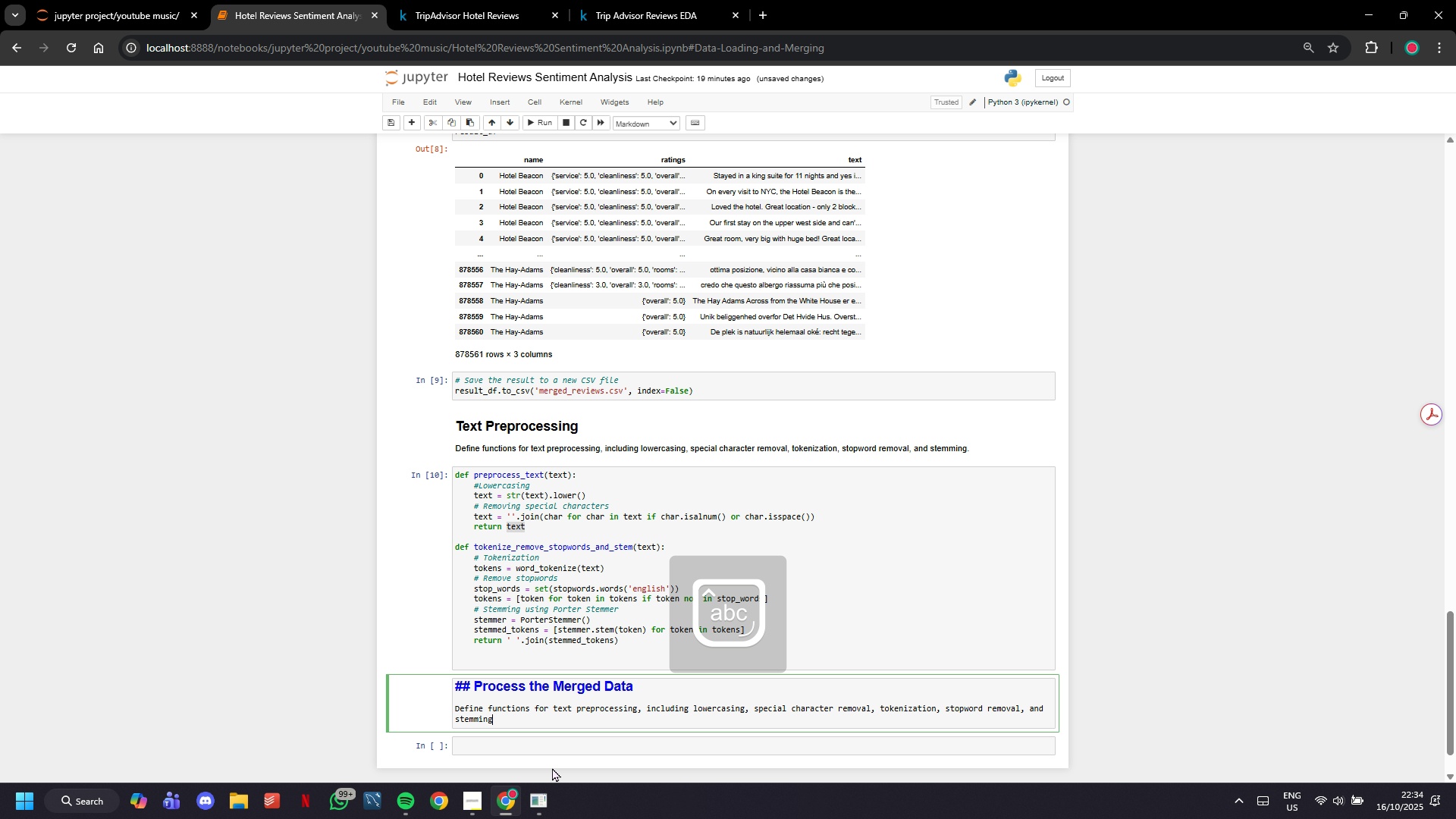 
hold_key(key=Backspace, duration=1.51)
 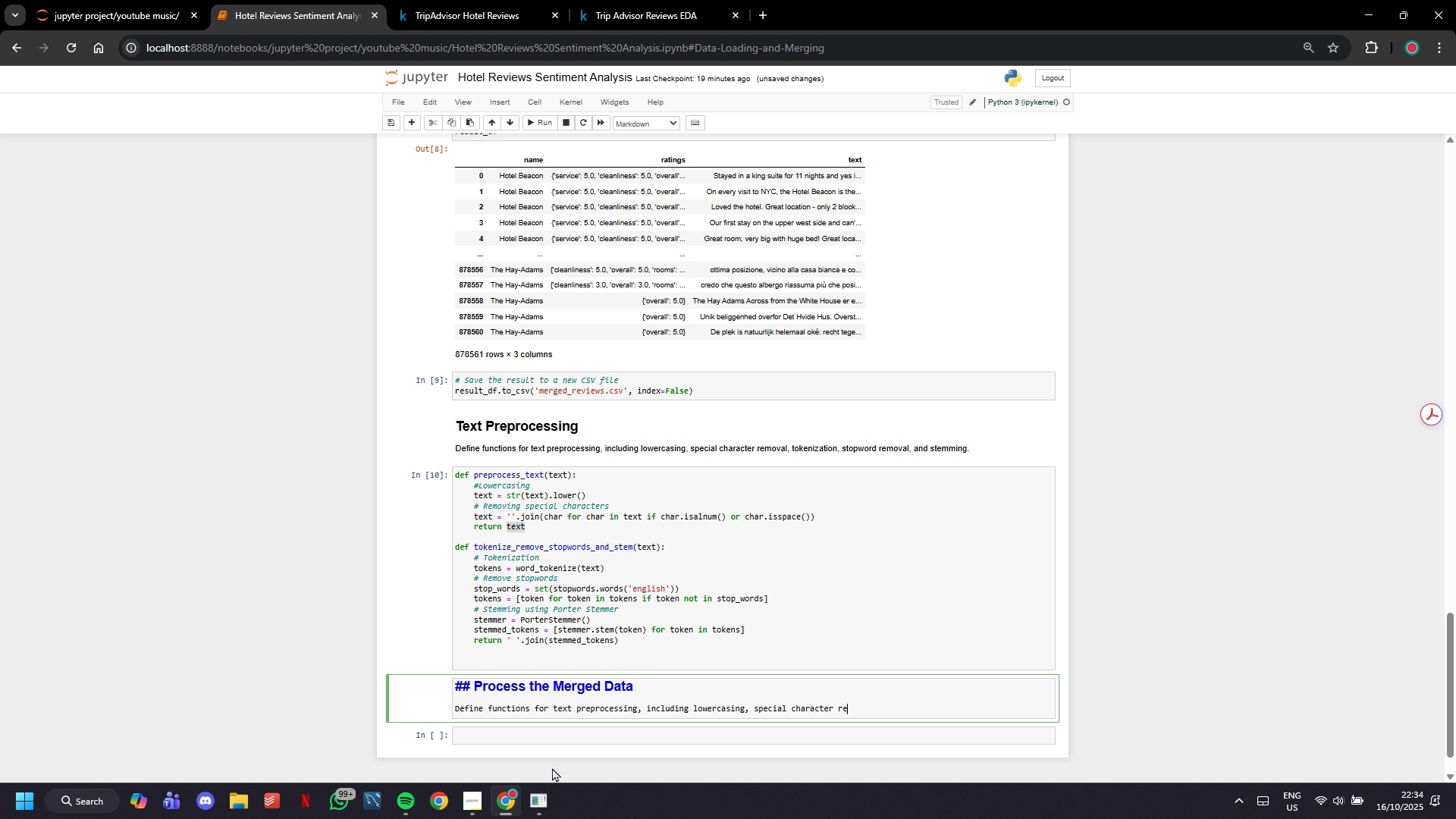 
hold_key(key=Backspace, duration=1.52)
 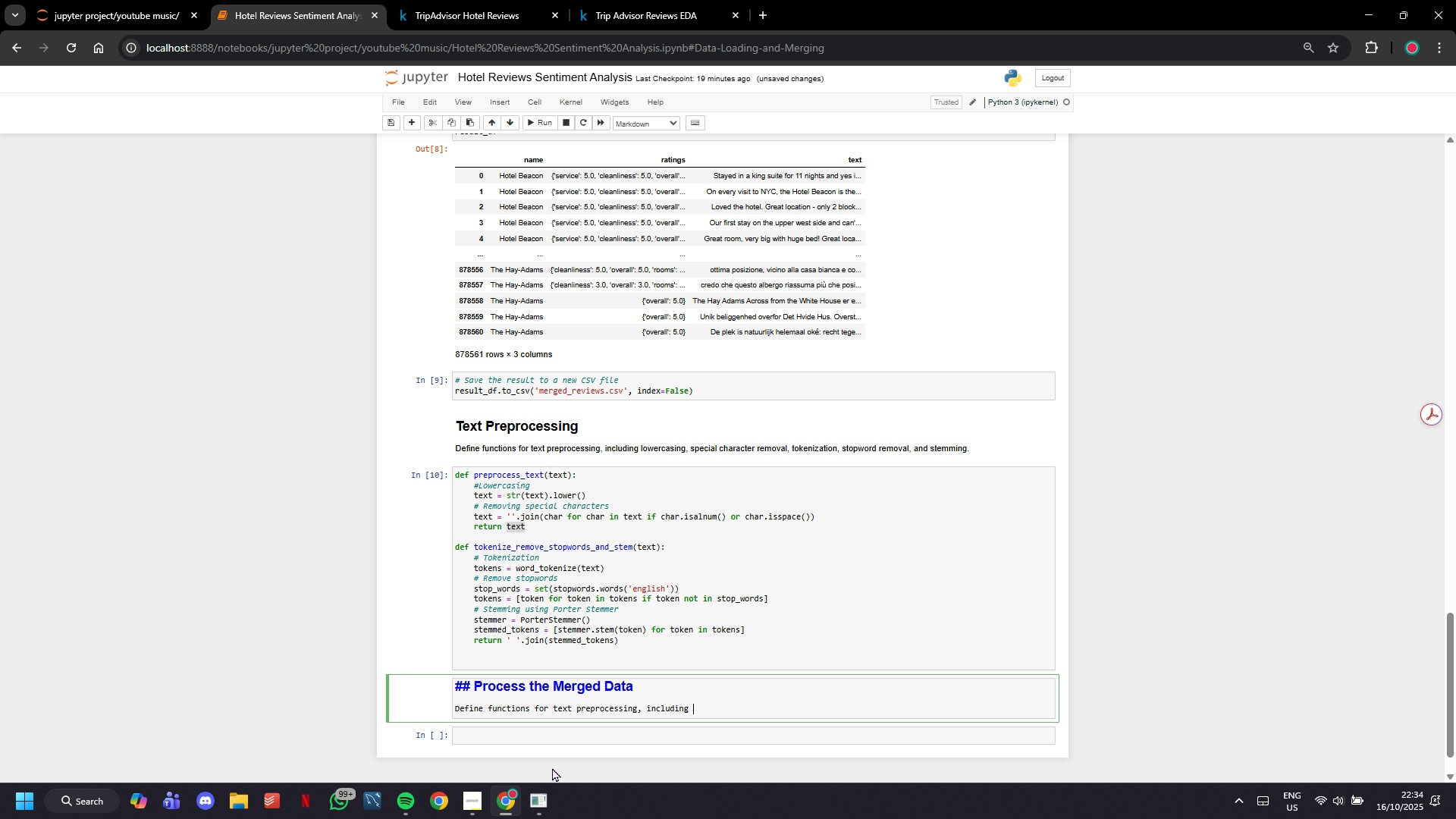 
hold_key(key=Backspace, duration=1.38)
 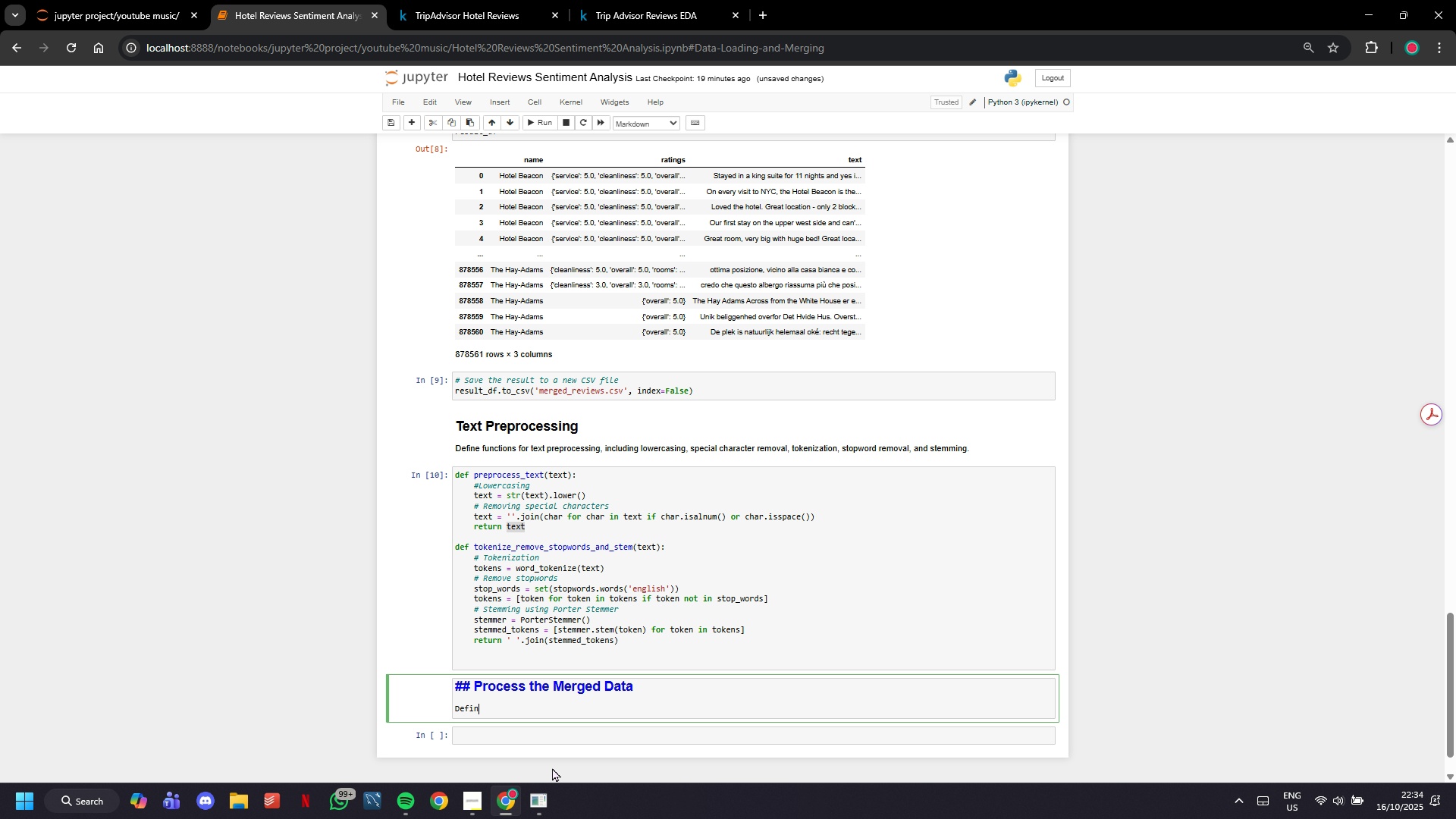 
key(Backspace)
key(Backspace)
key(Backspace)
key(Backspace)
key(Backspace)
key(Backspace)
type(Apply the preprocessing functions to the er)
key(Backspace)
key(Backspace)
type(merged data.)
 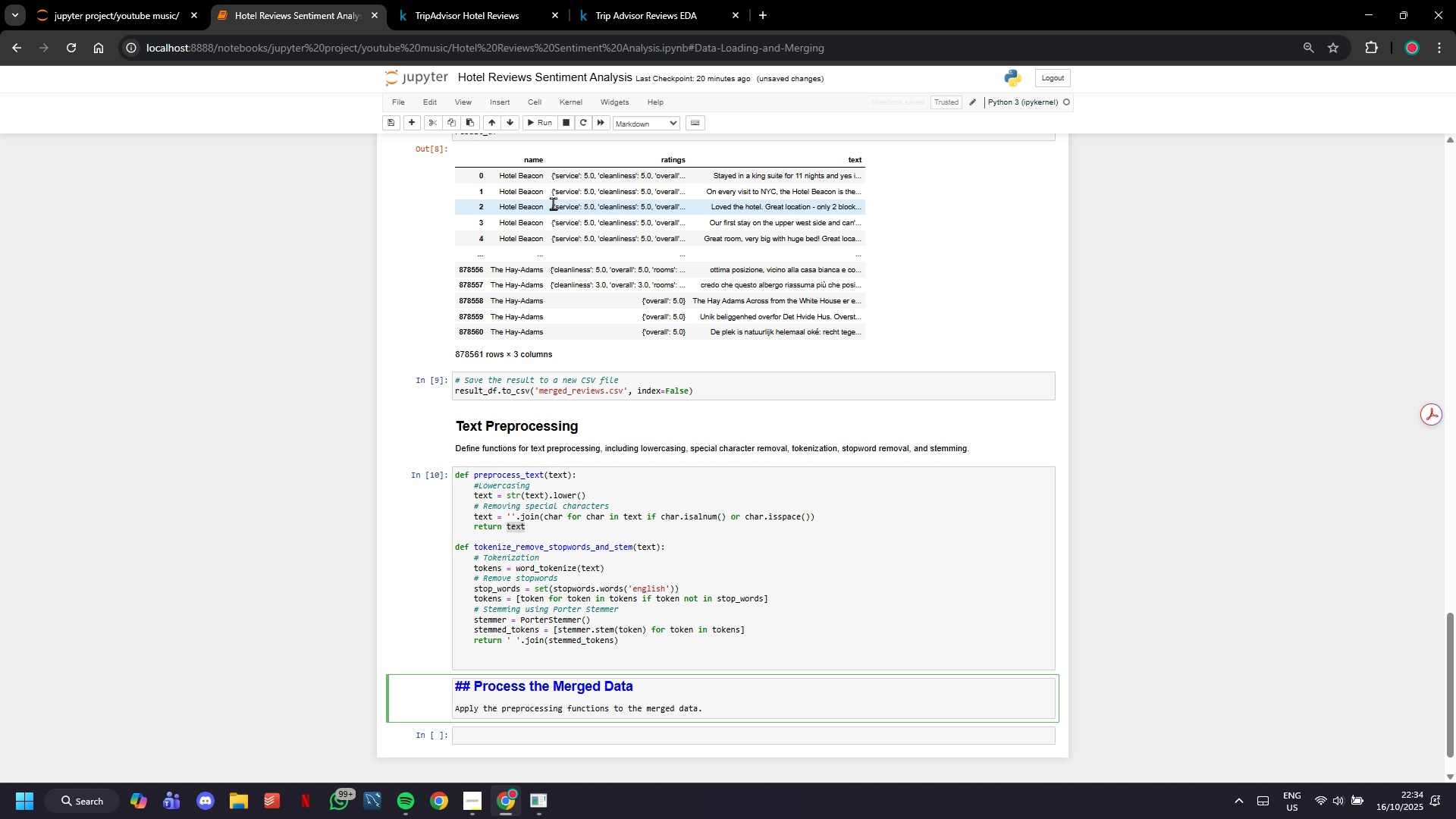 
left_click([549, 116])
 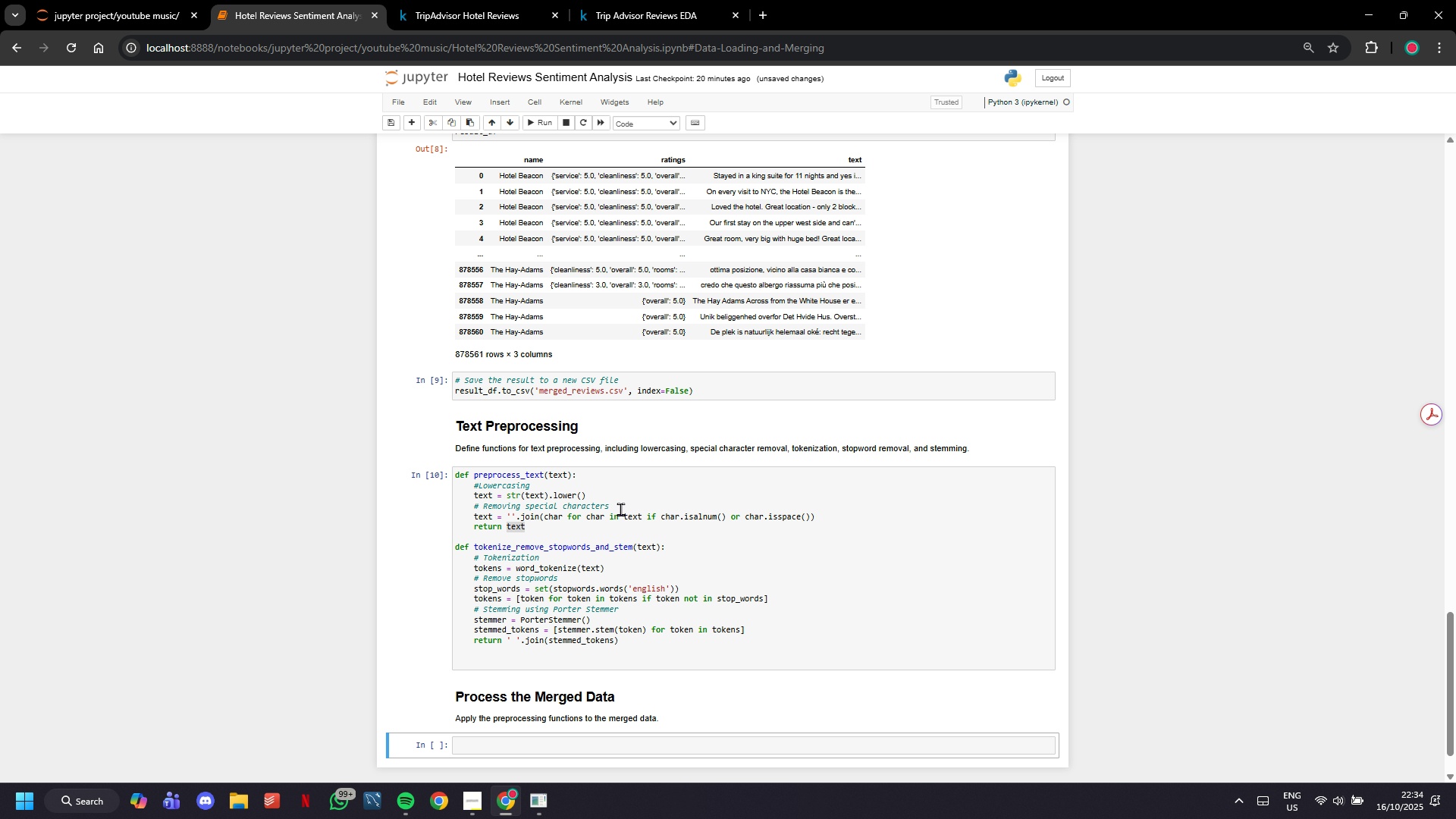 
wait(9.2)
 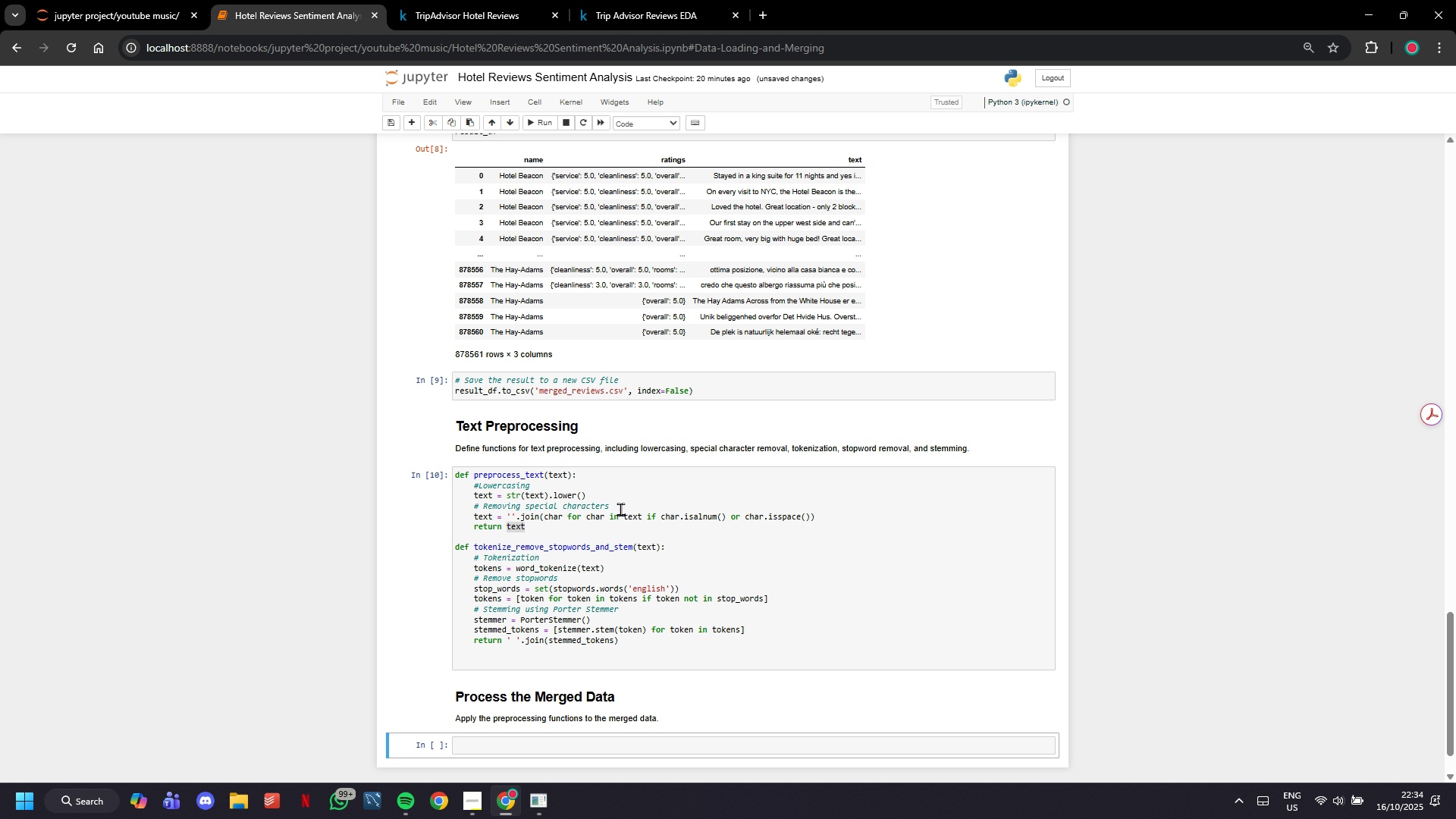 
left_click([539, 744])
 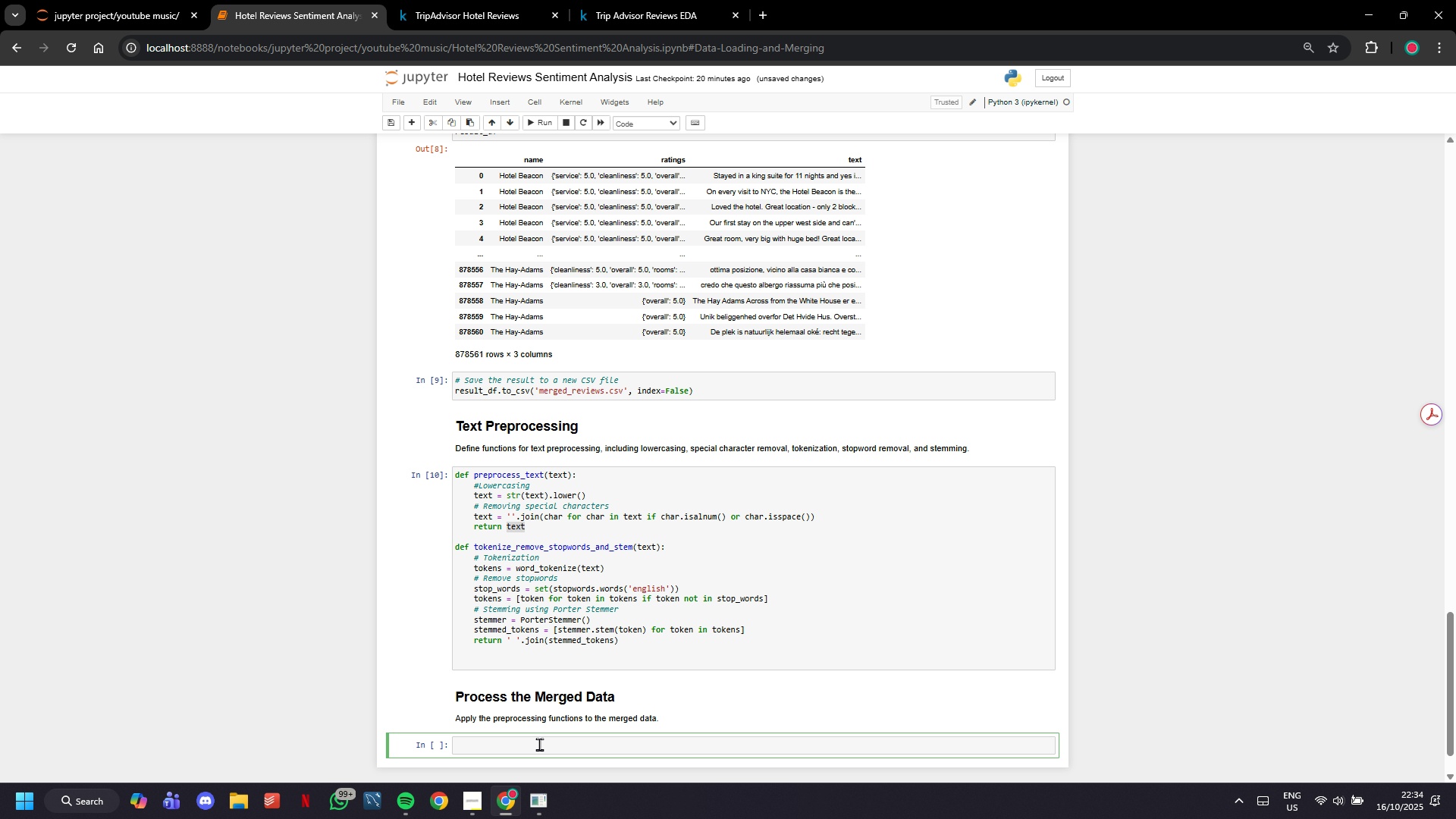 
type(def exta)
key(Backspace)
type(ract_columns(imput_file)
 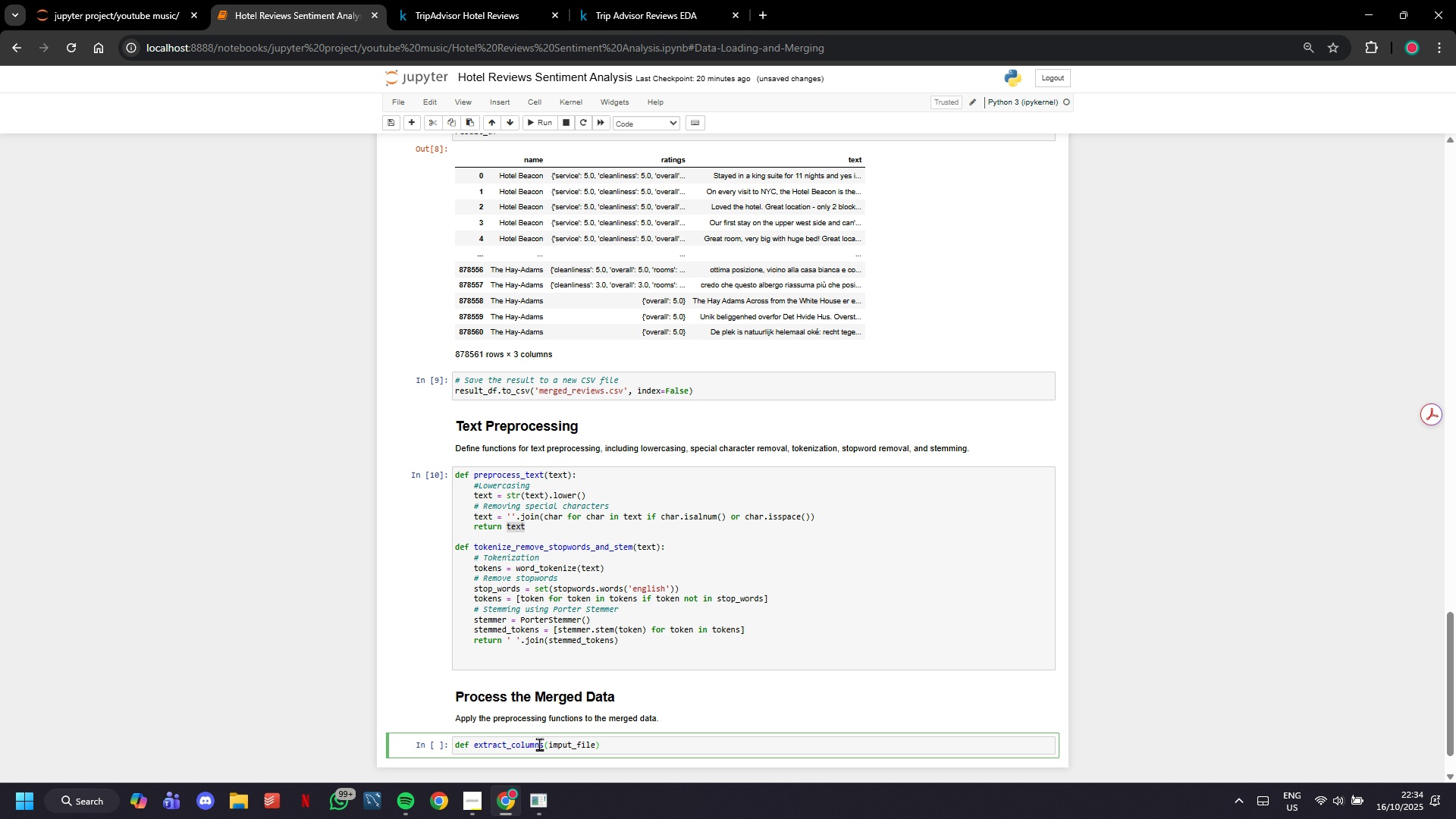 
hold_key(key=ArrowLeft, duration=0.64)
 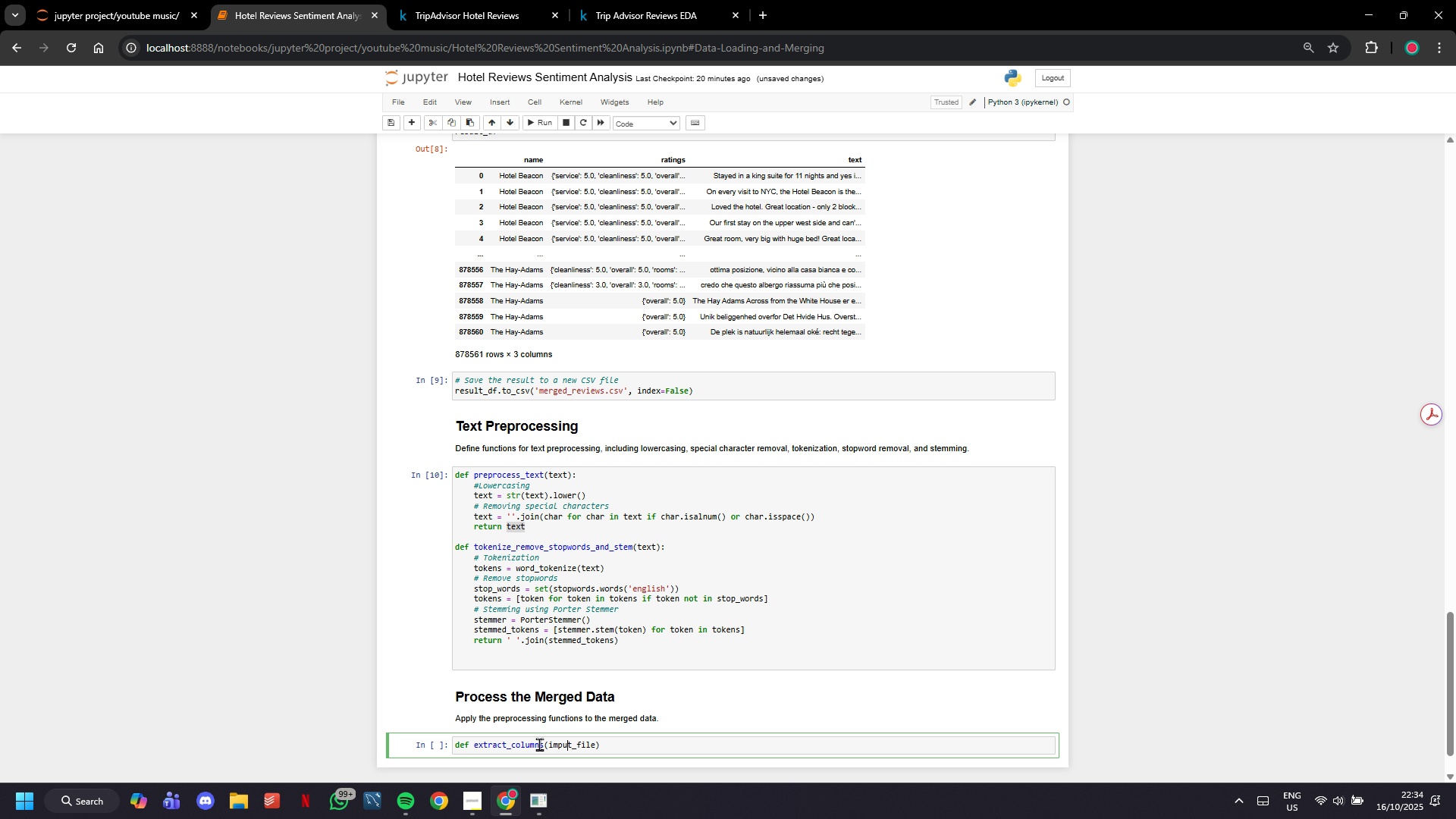 
key(ArrowLeft)
 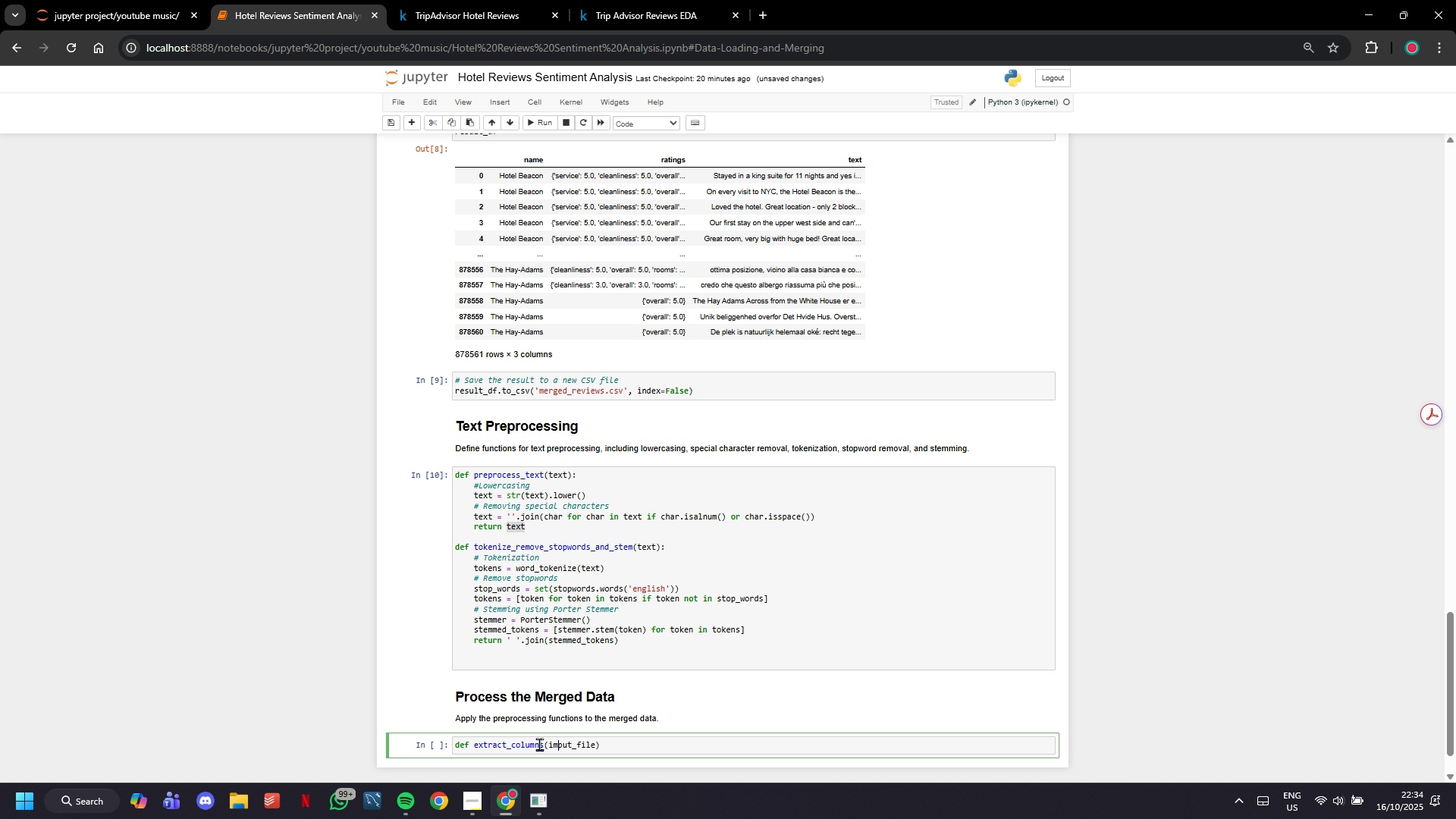 
key(ArrowLeft)
 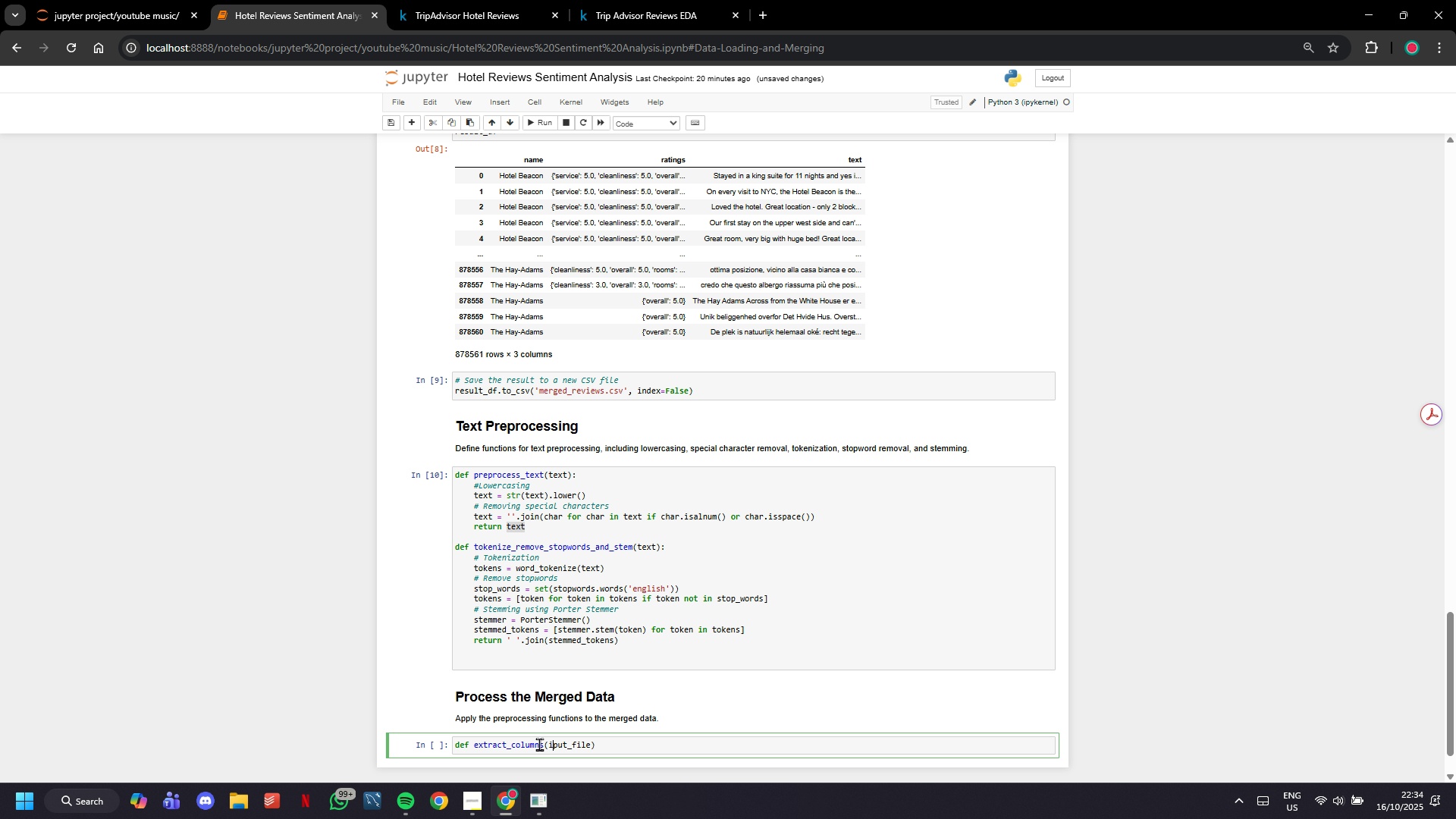 
key(Backspace)
 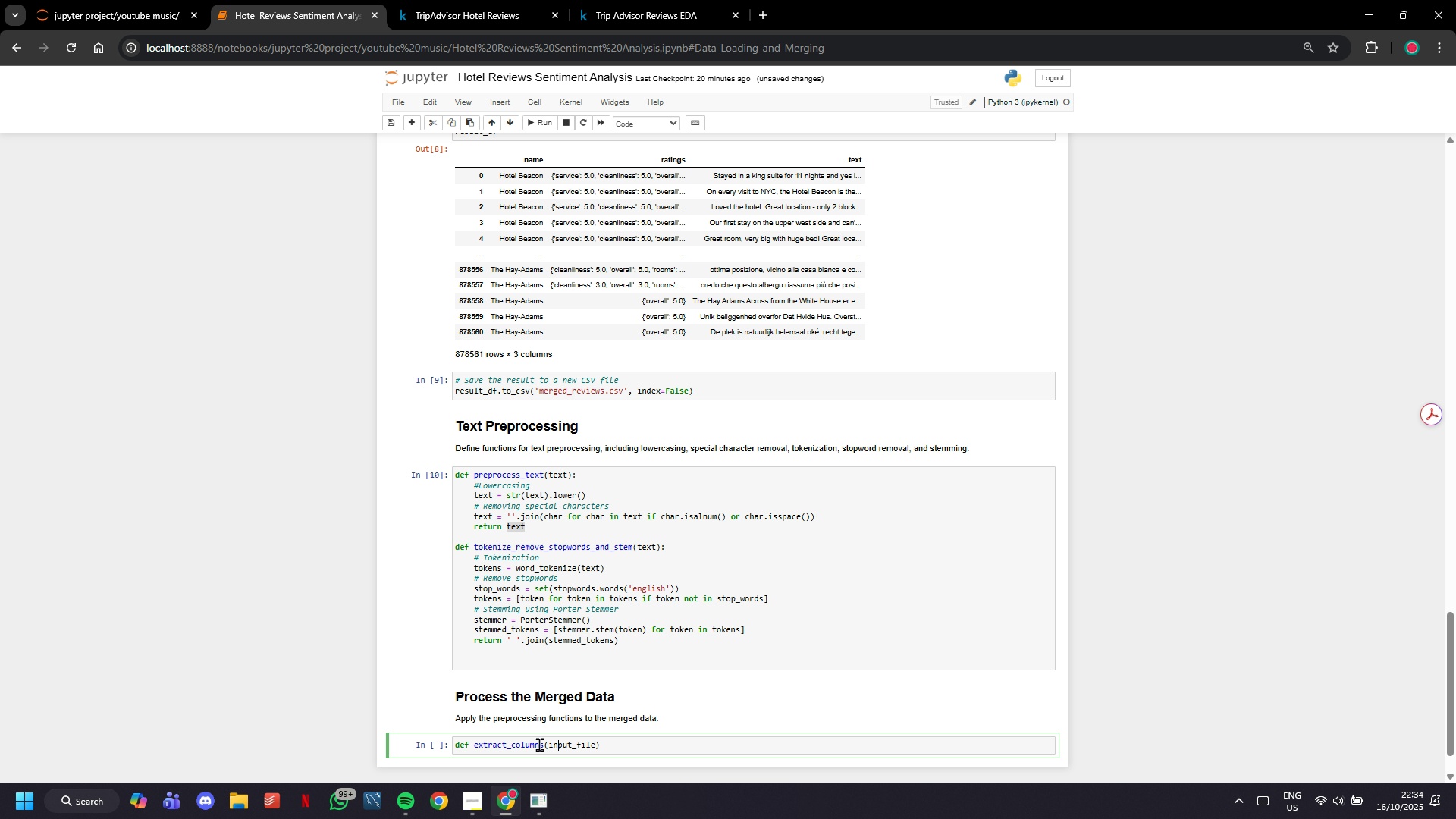 
key(N)
 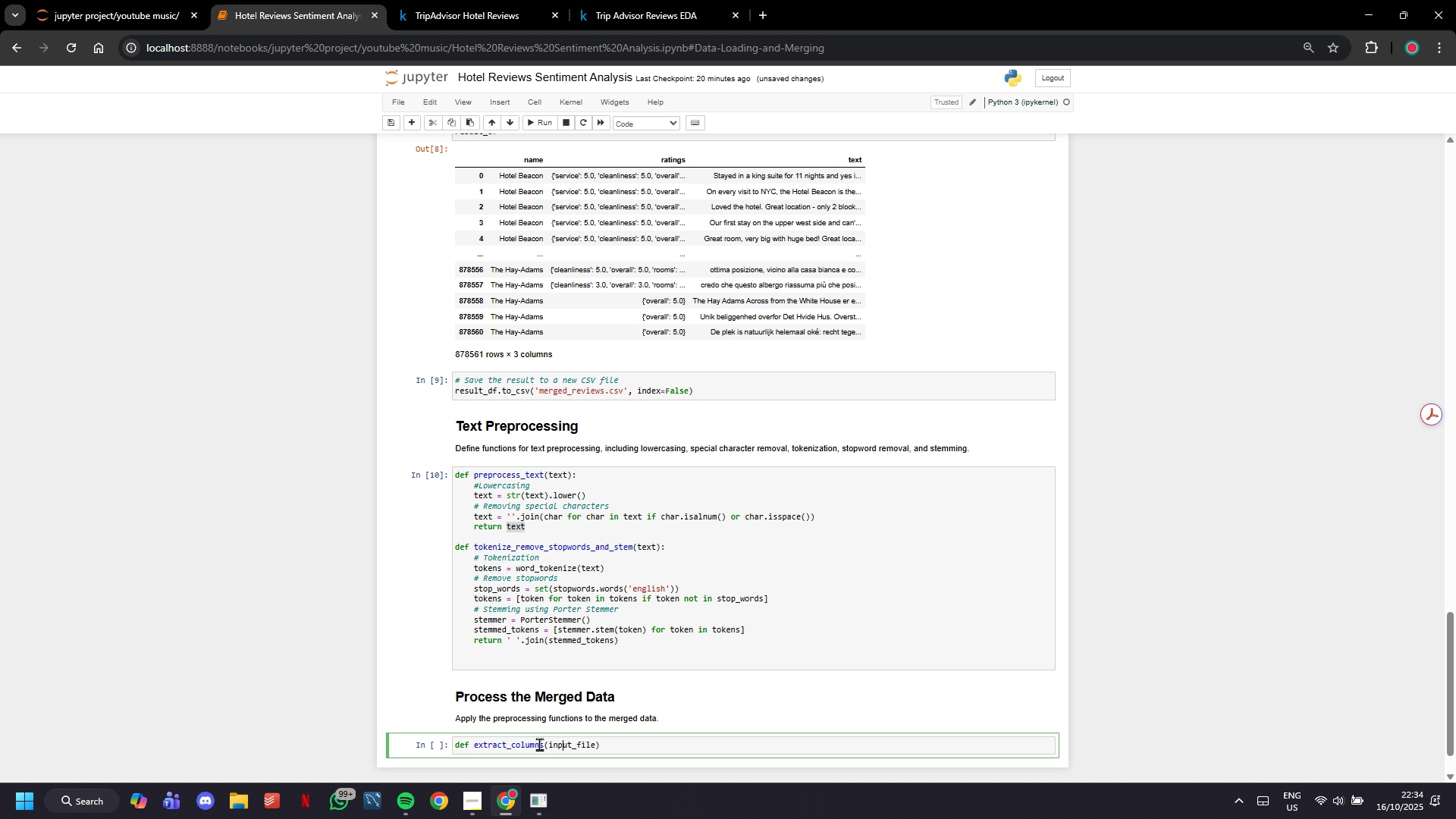 
hold_key(key=ArrowRight, duration=0.67)
 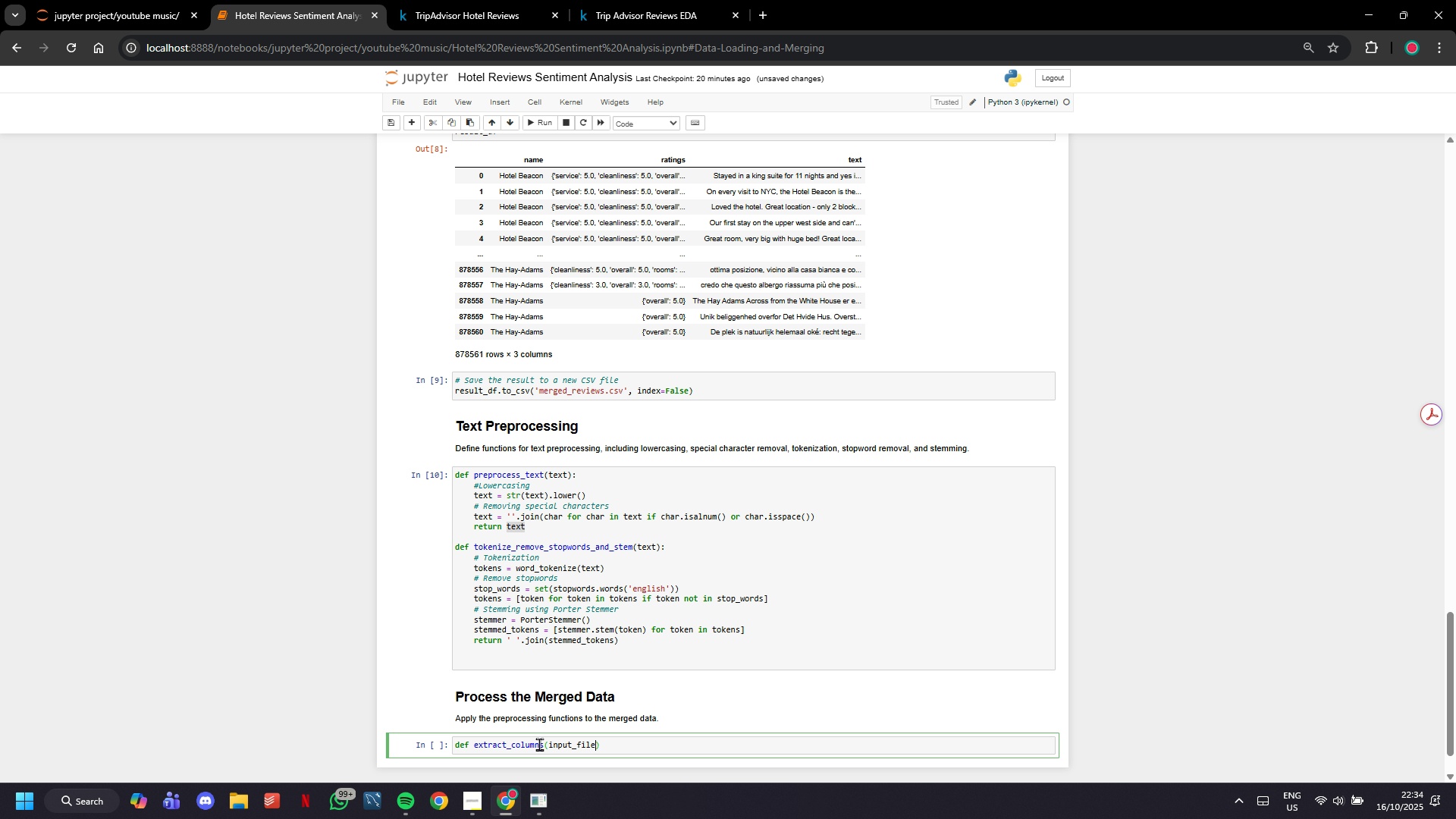 
key(ArrowRight)
 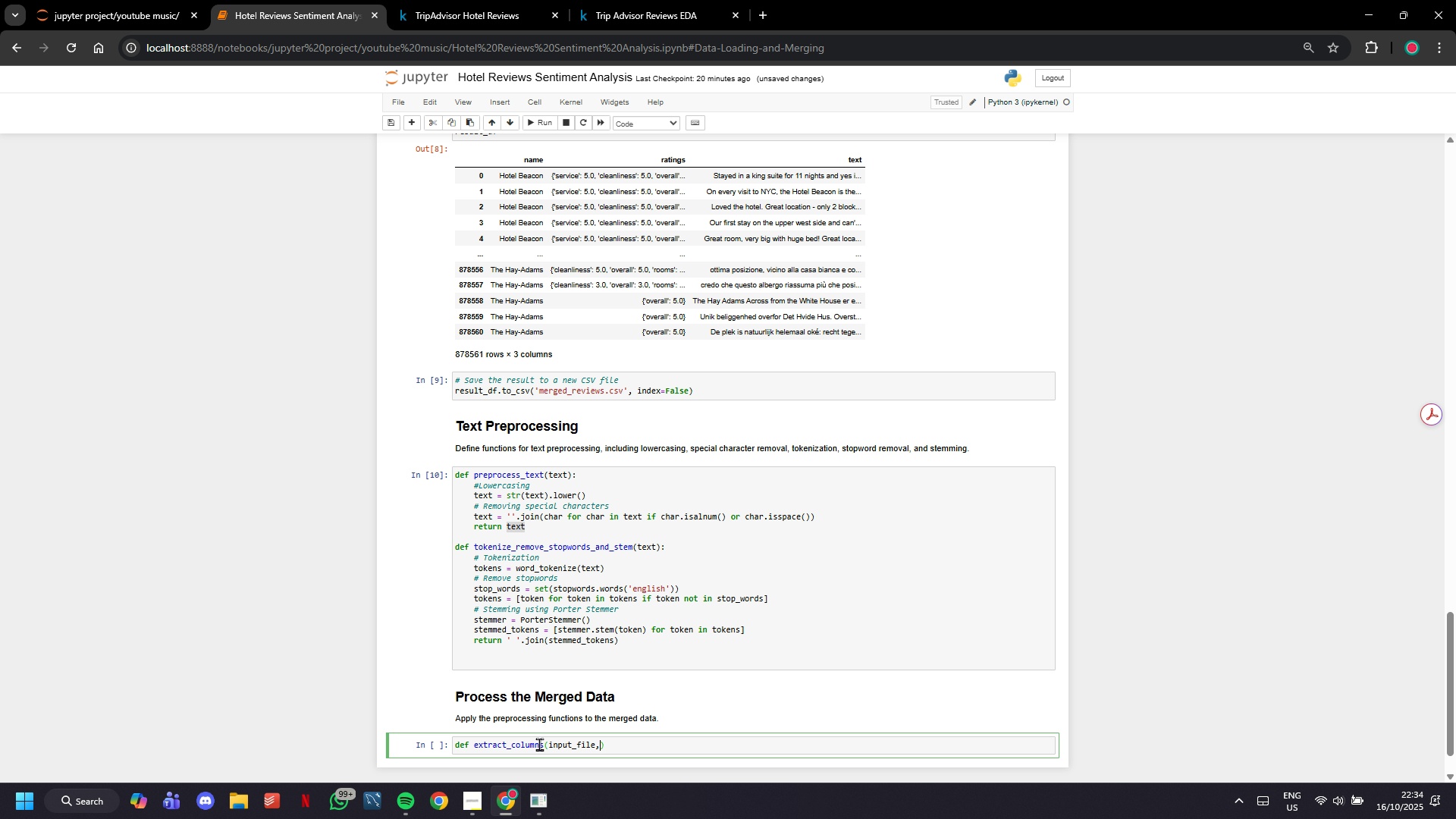 
type(, output_file, chunk_size=100000)
 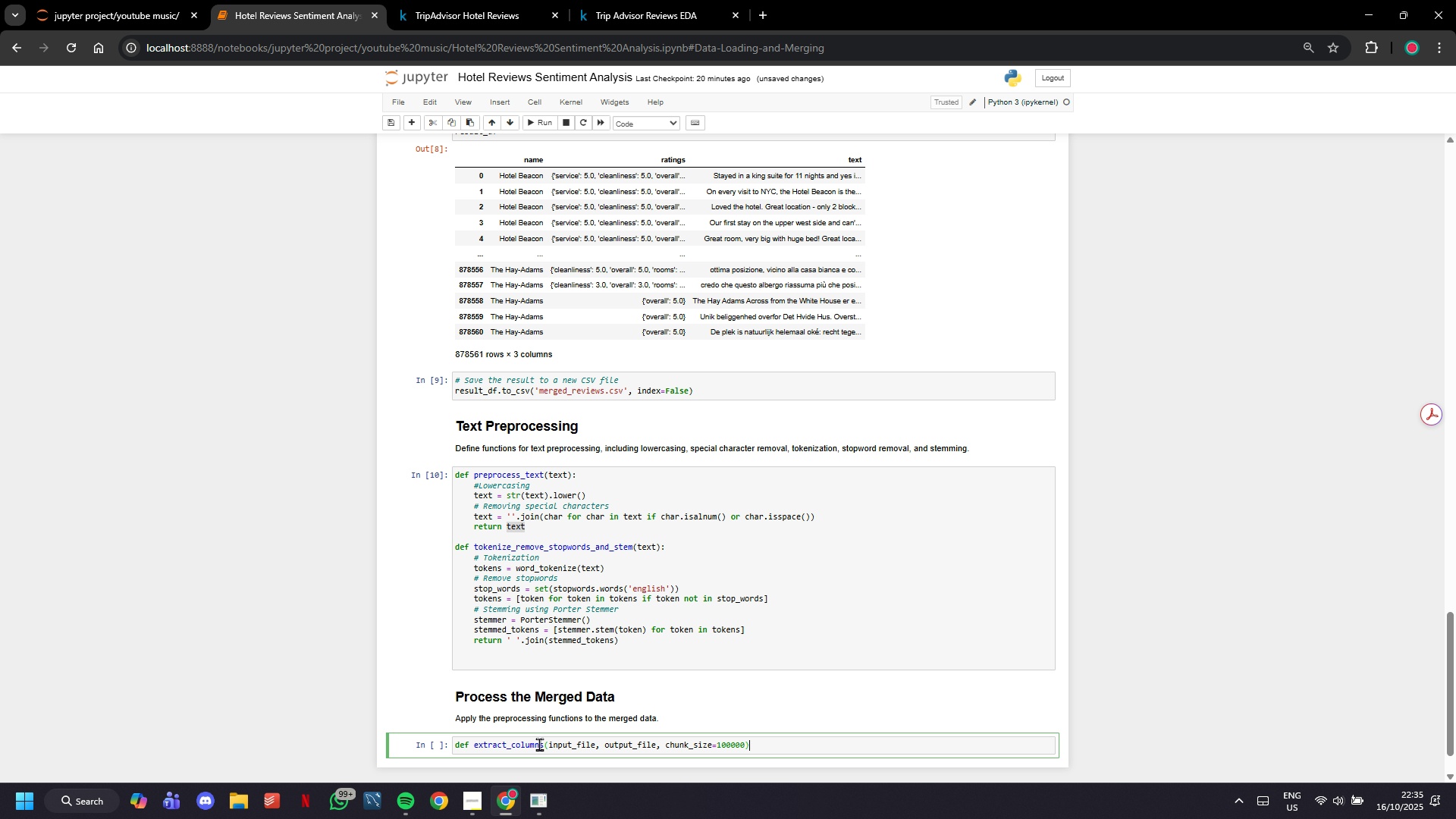 
 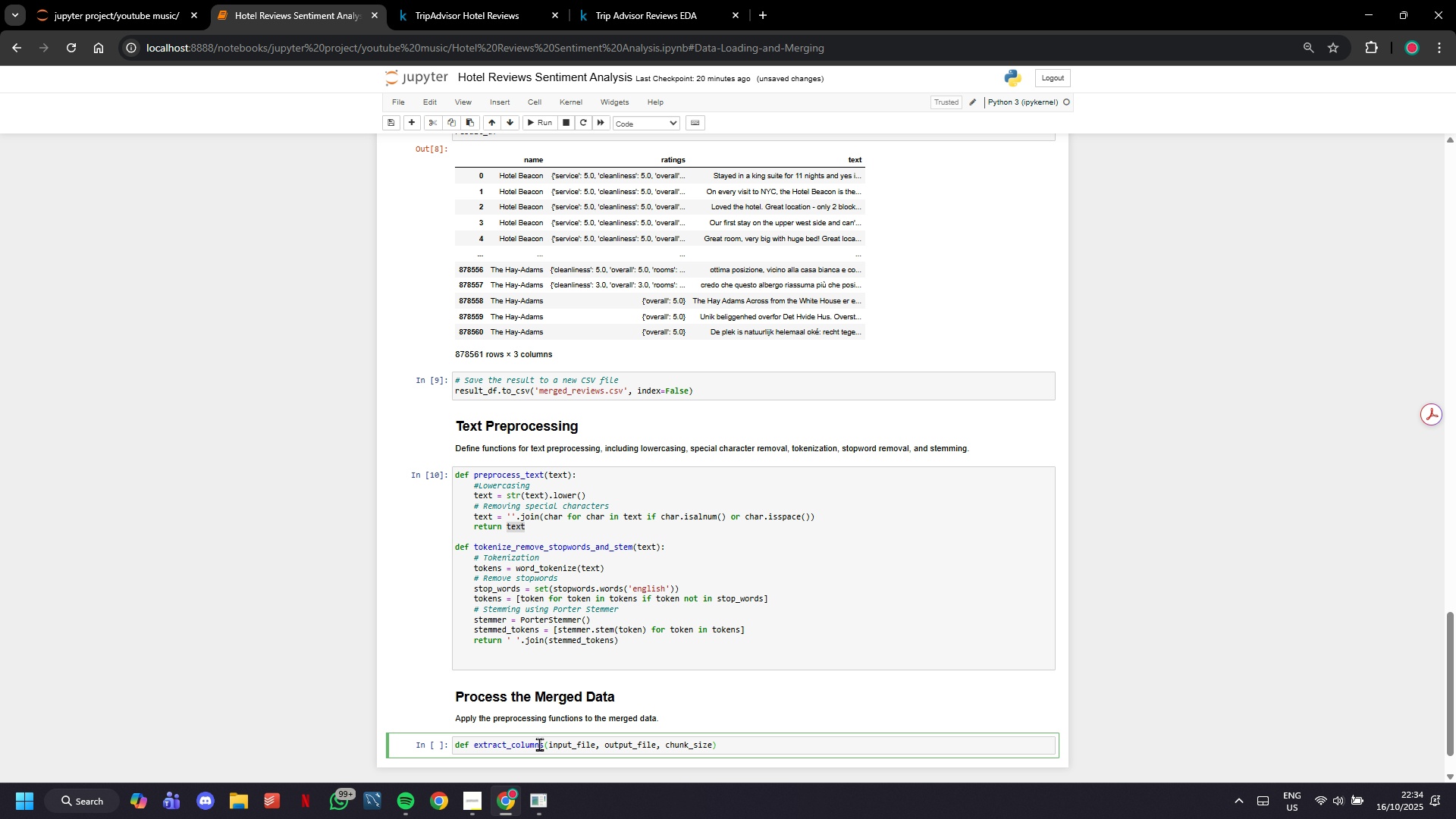 
key(ArrowRight)
 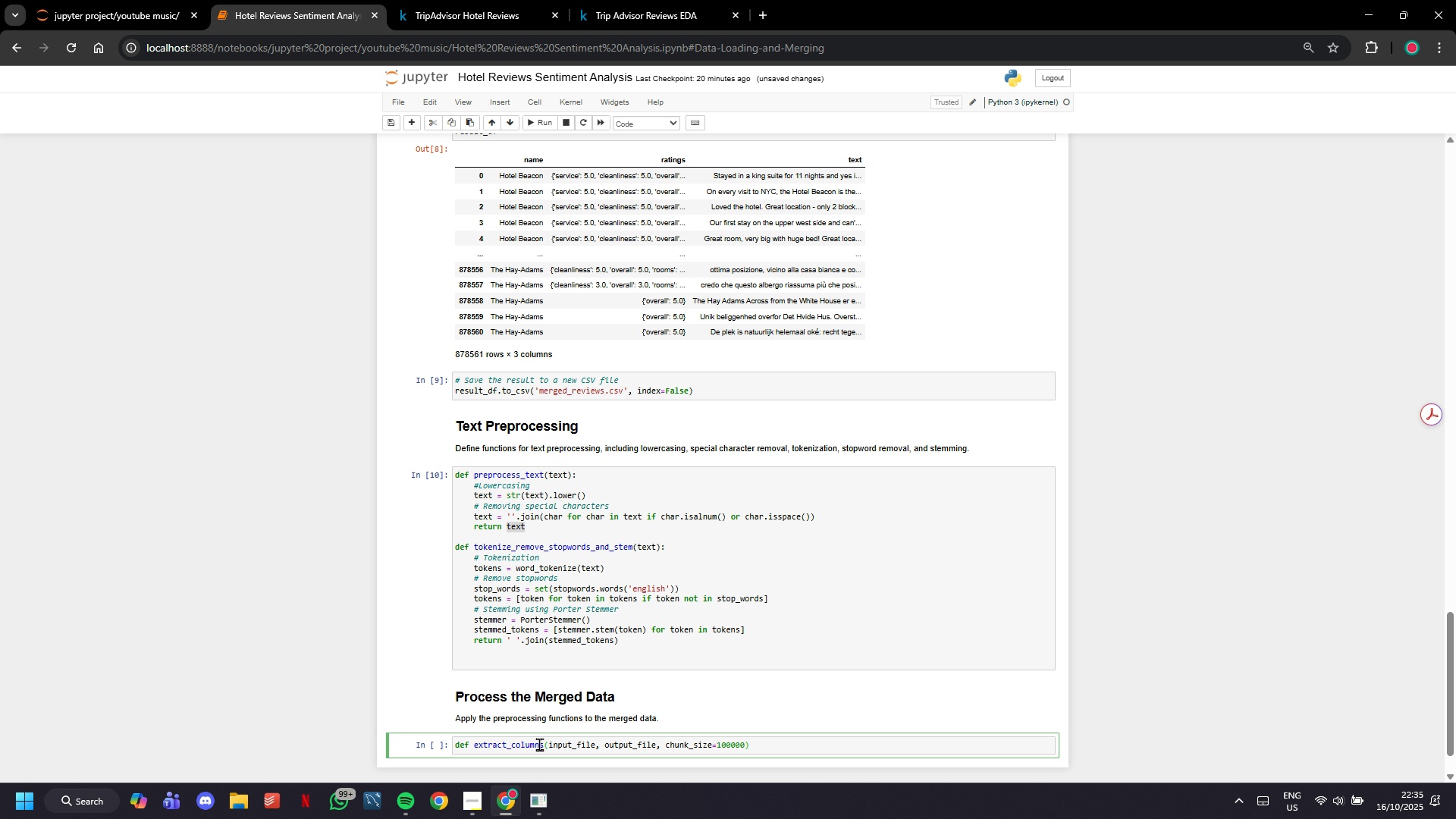 
key(Shift+Semicolon)
 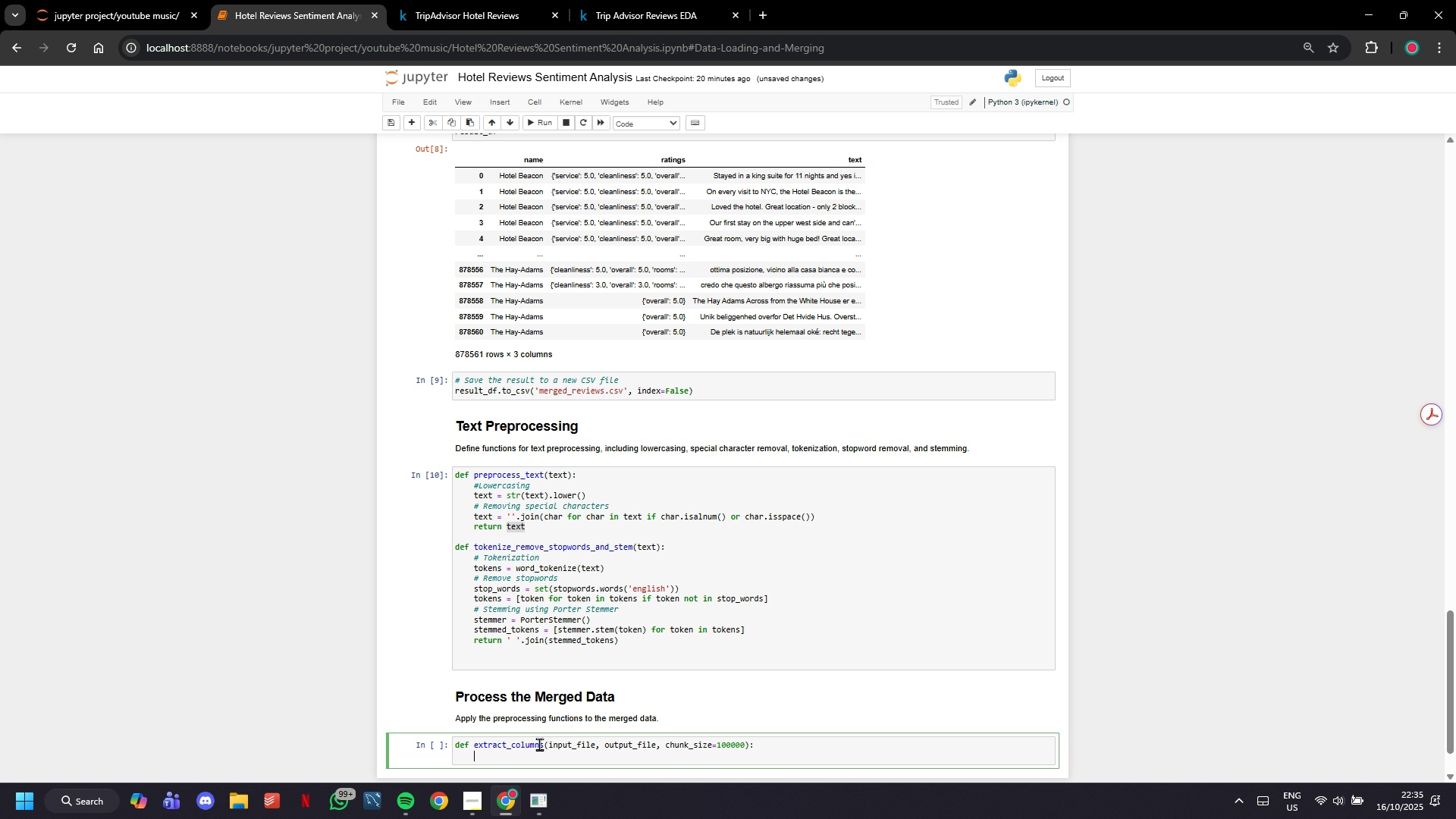 
key(Enter)
 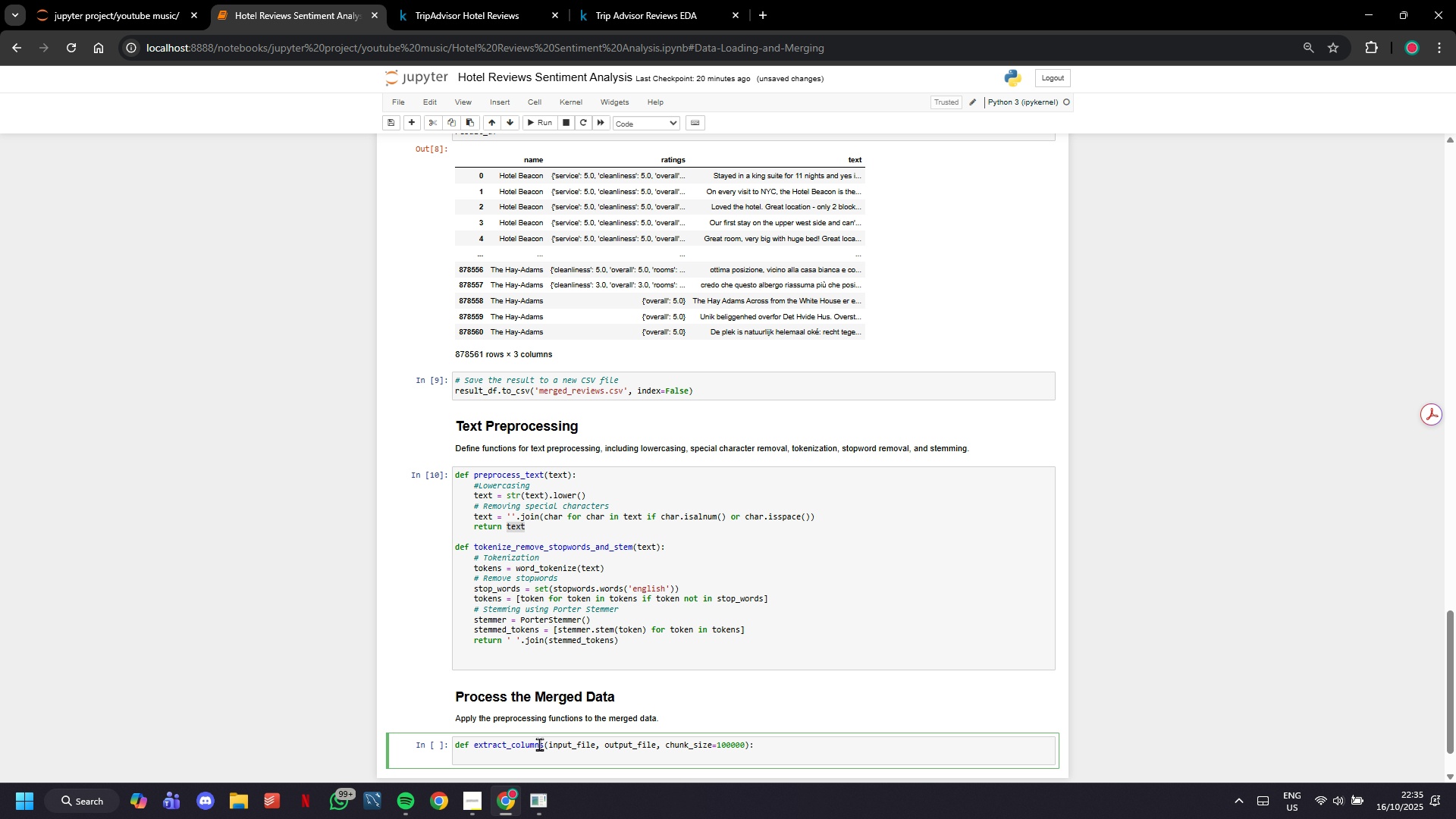 
type(# Create an iterator for reading the CSV file in chunks)
 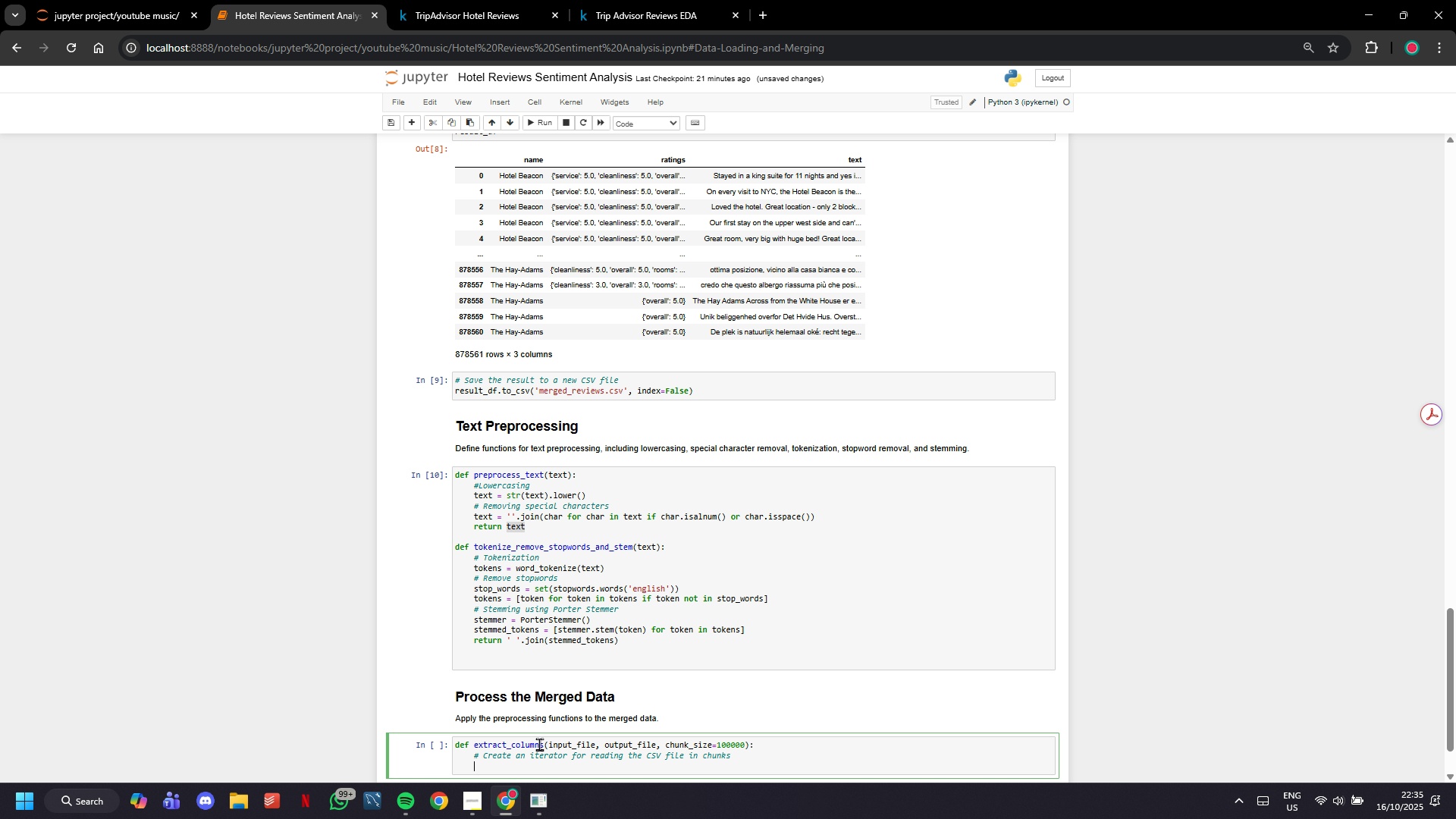 
key(Enter)
 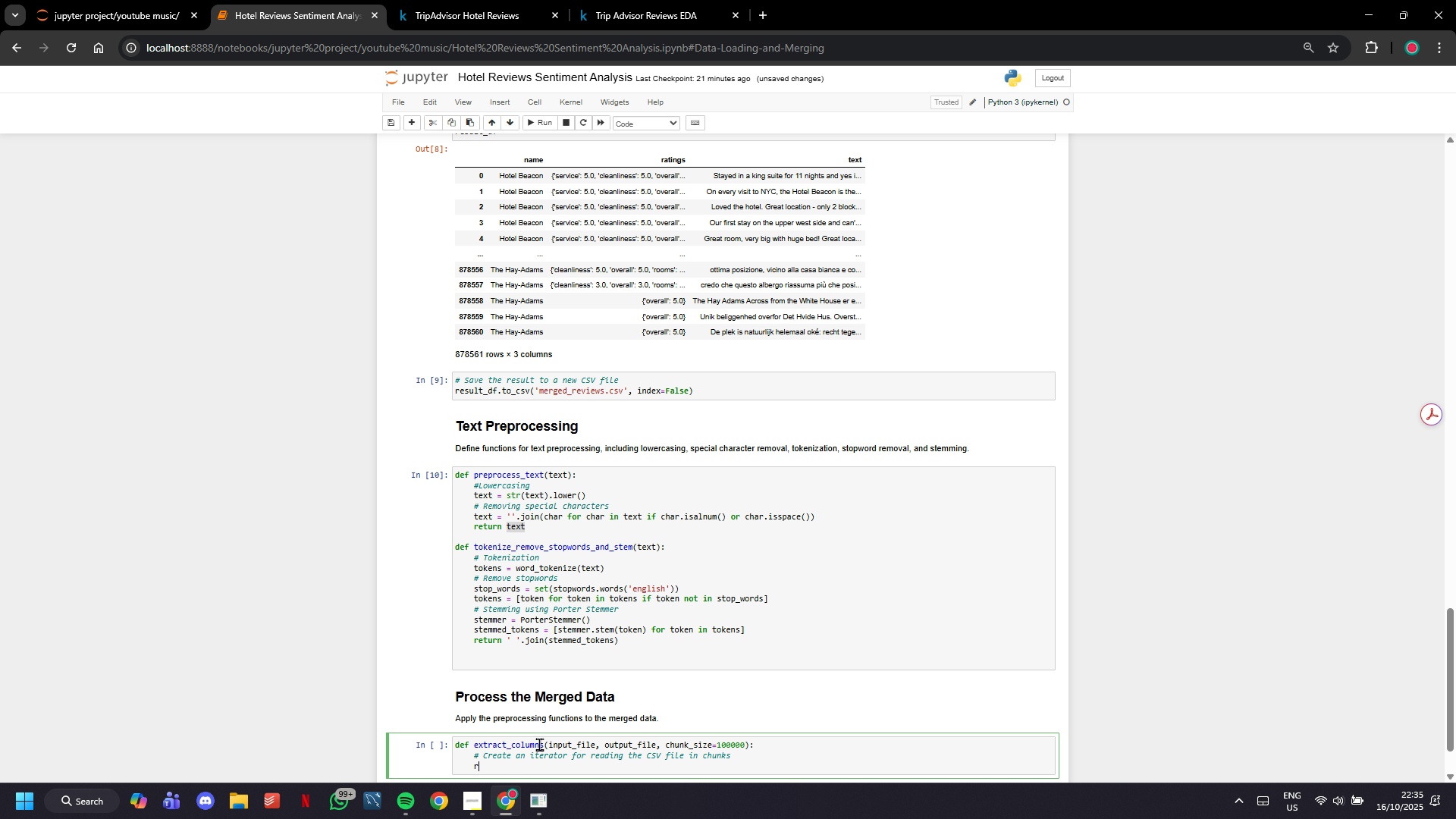 
type(reader = pd.read_s)
key(Backspace)
type(csv(im)
key(Backspace)
type(nput_file, chunksize=chunk_size)
 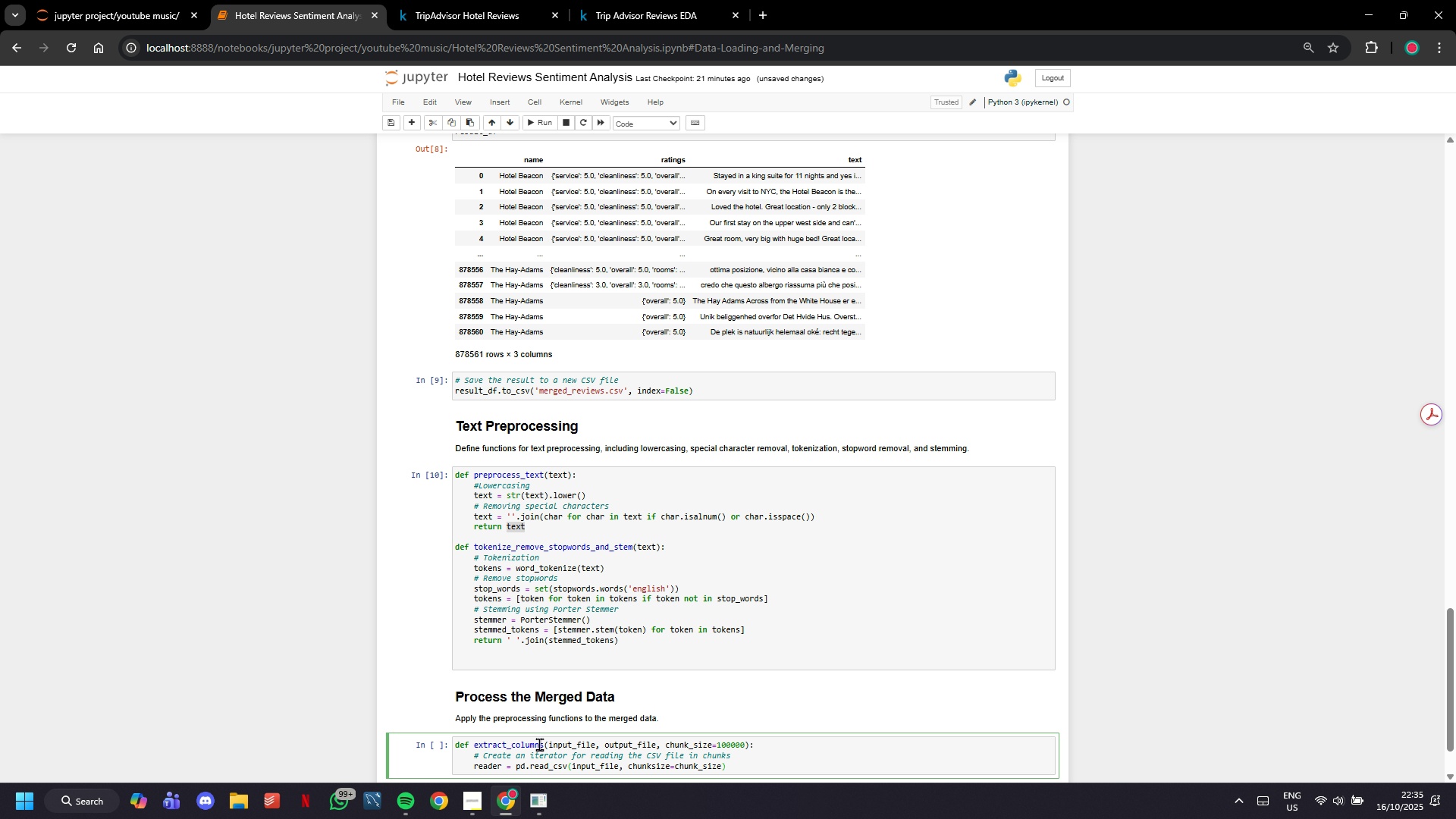 
key(ArrowRight)
 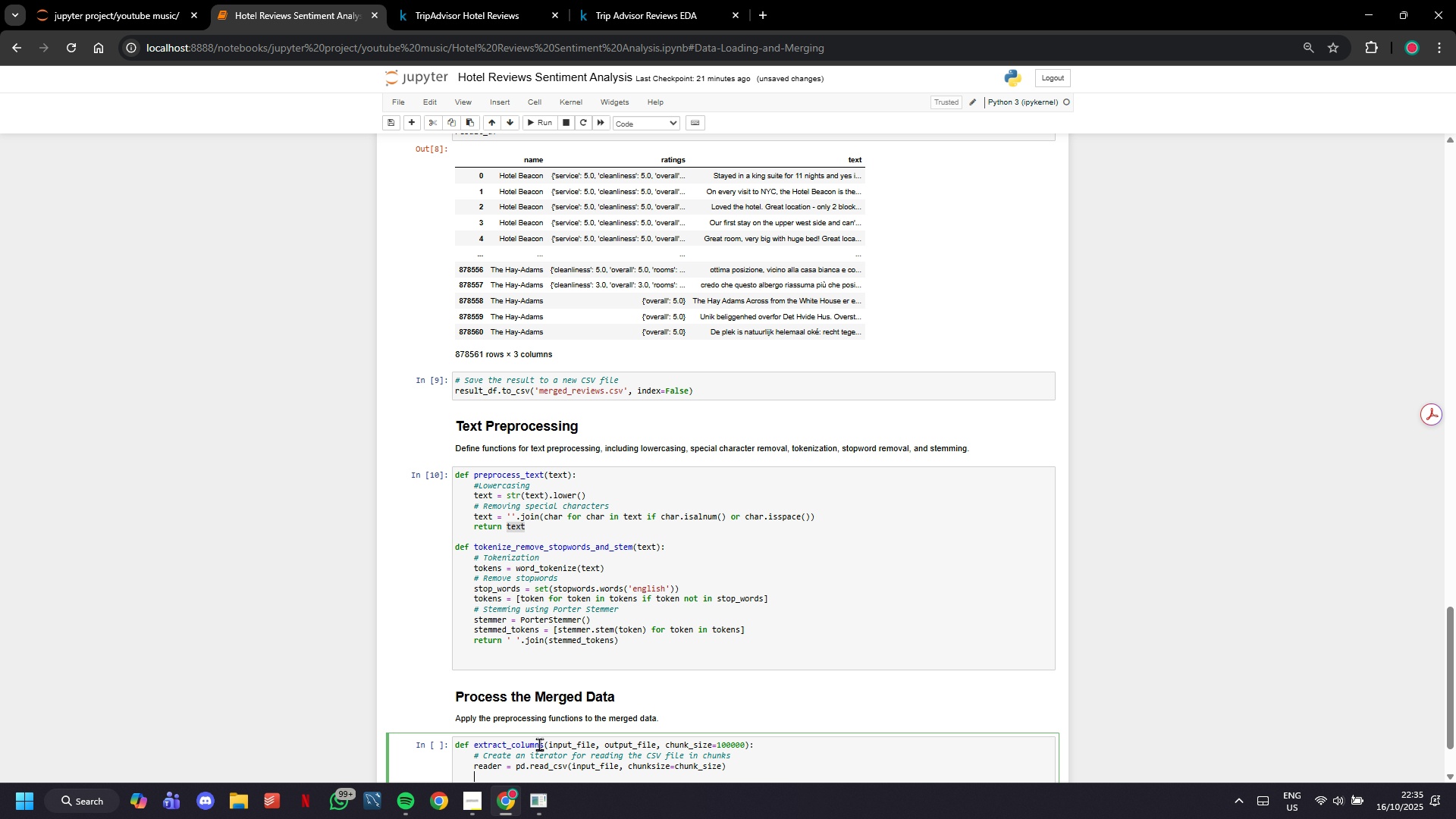 
key(Enter)
 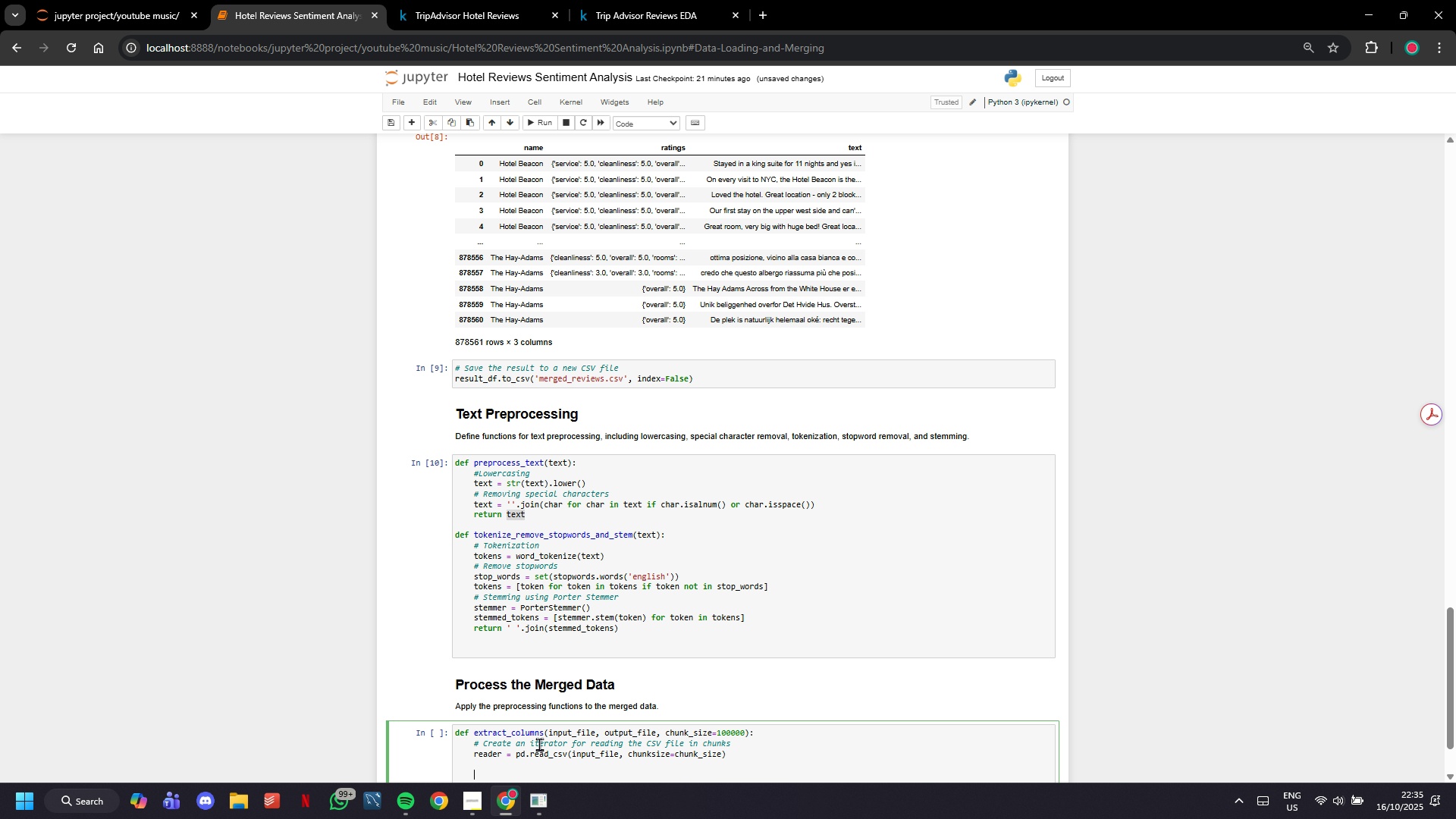 
key(Enter)
 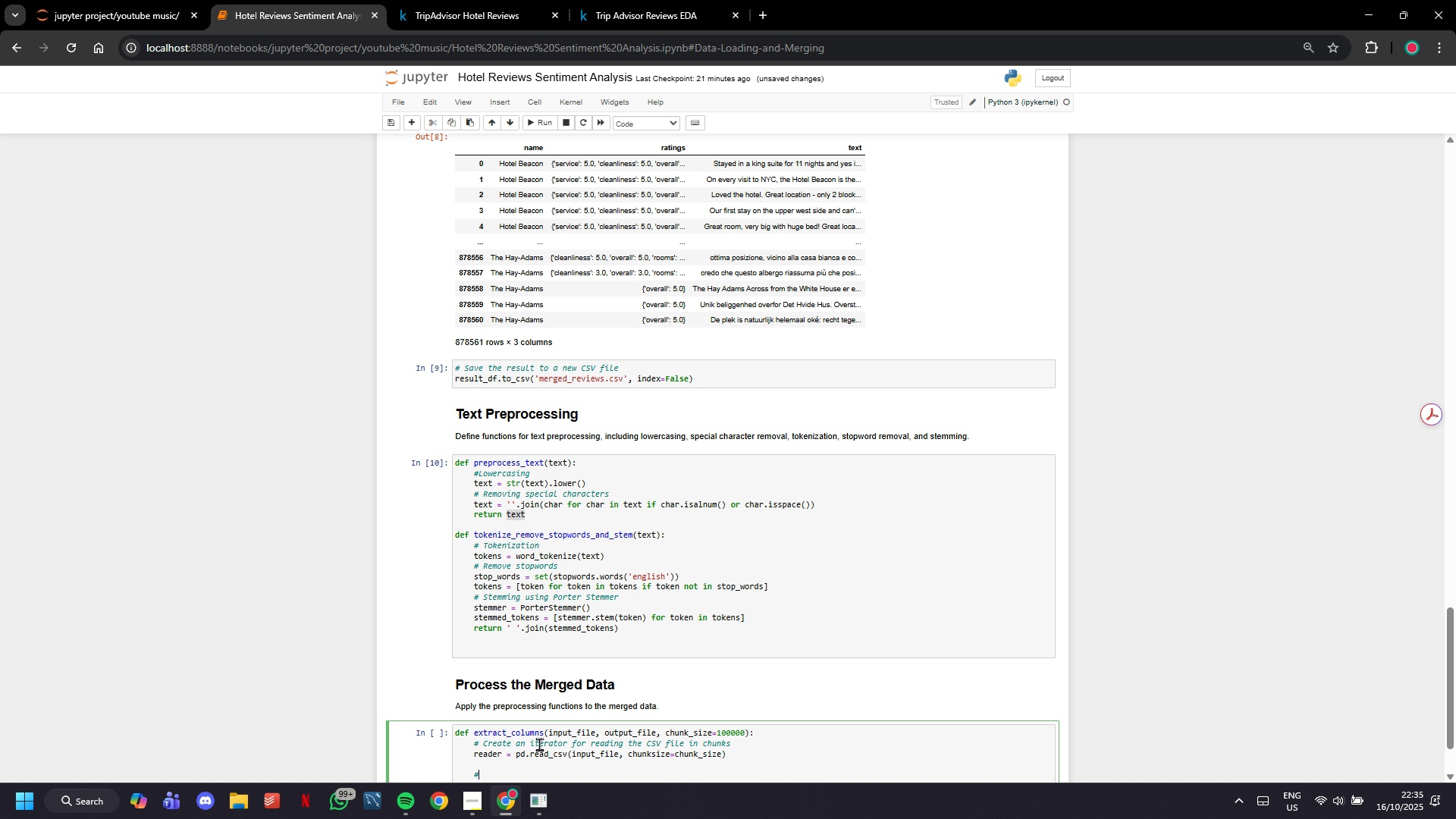 
type(#Initialize an empty list to store the processed chunks)
key(Backspace)
key(Backspace)
type(ks)
 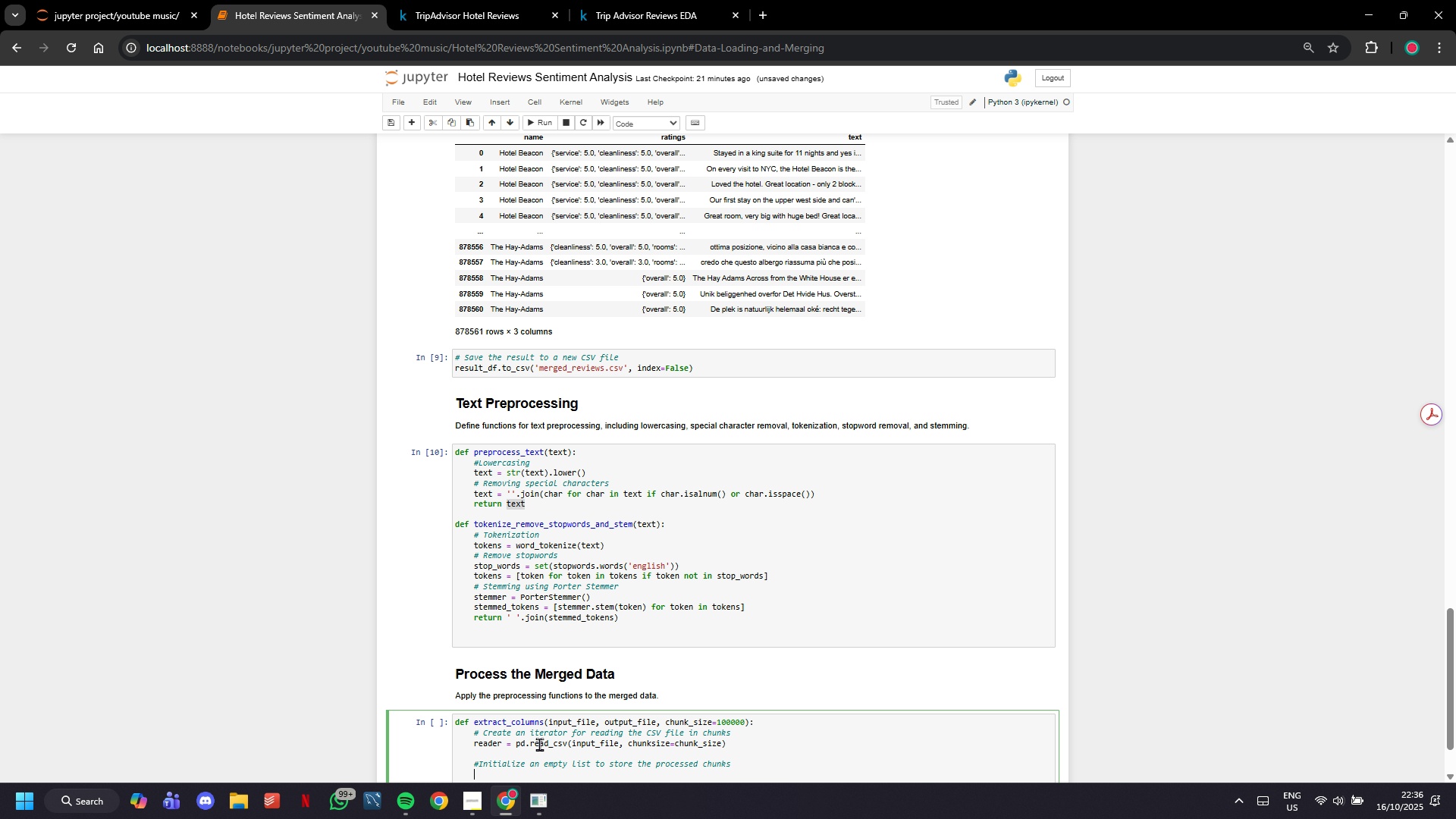 
key(Enter)
 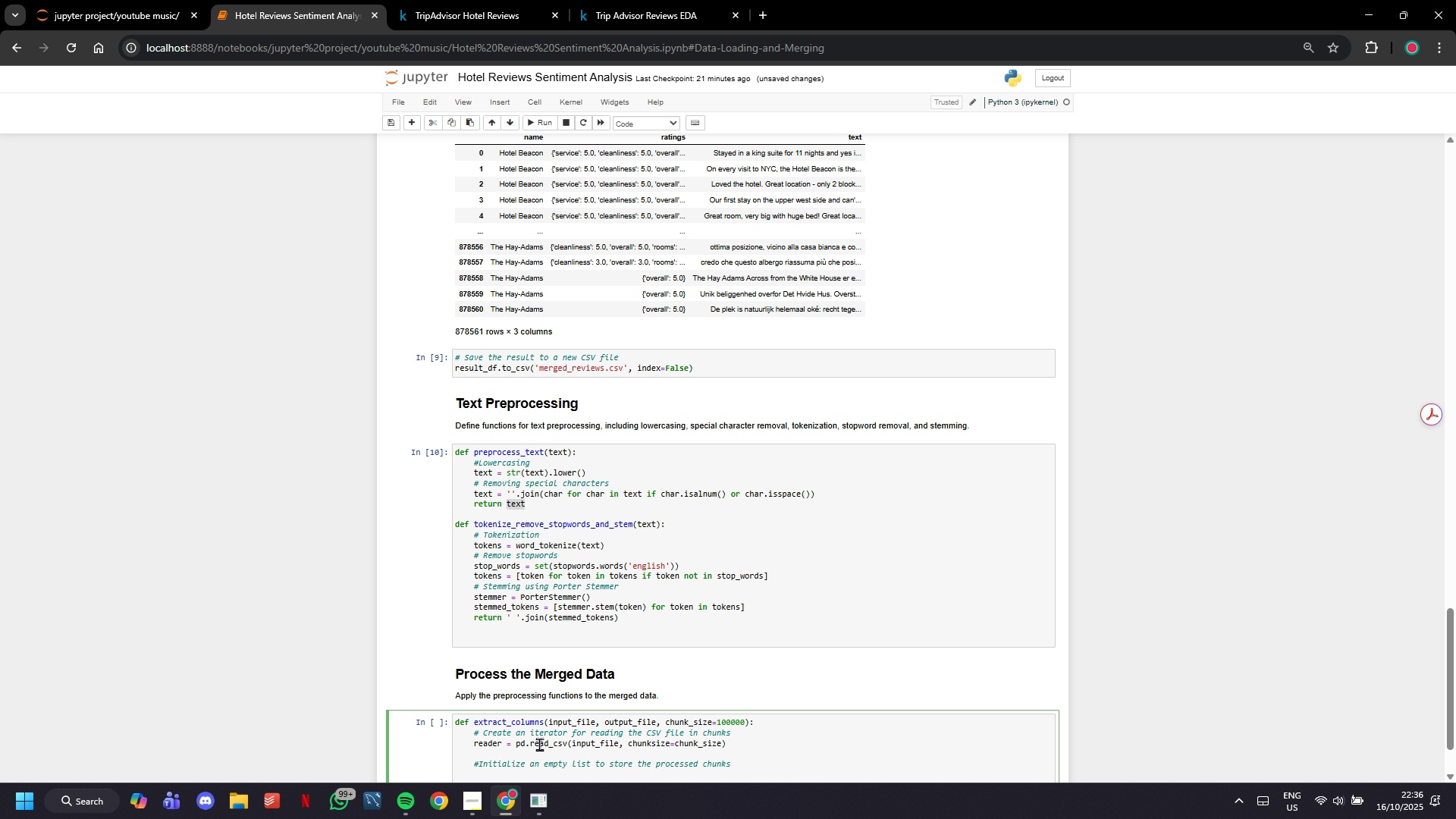 
type(processed_chunks = [)
 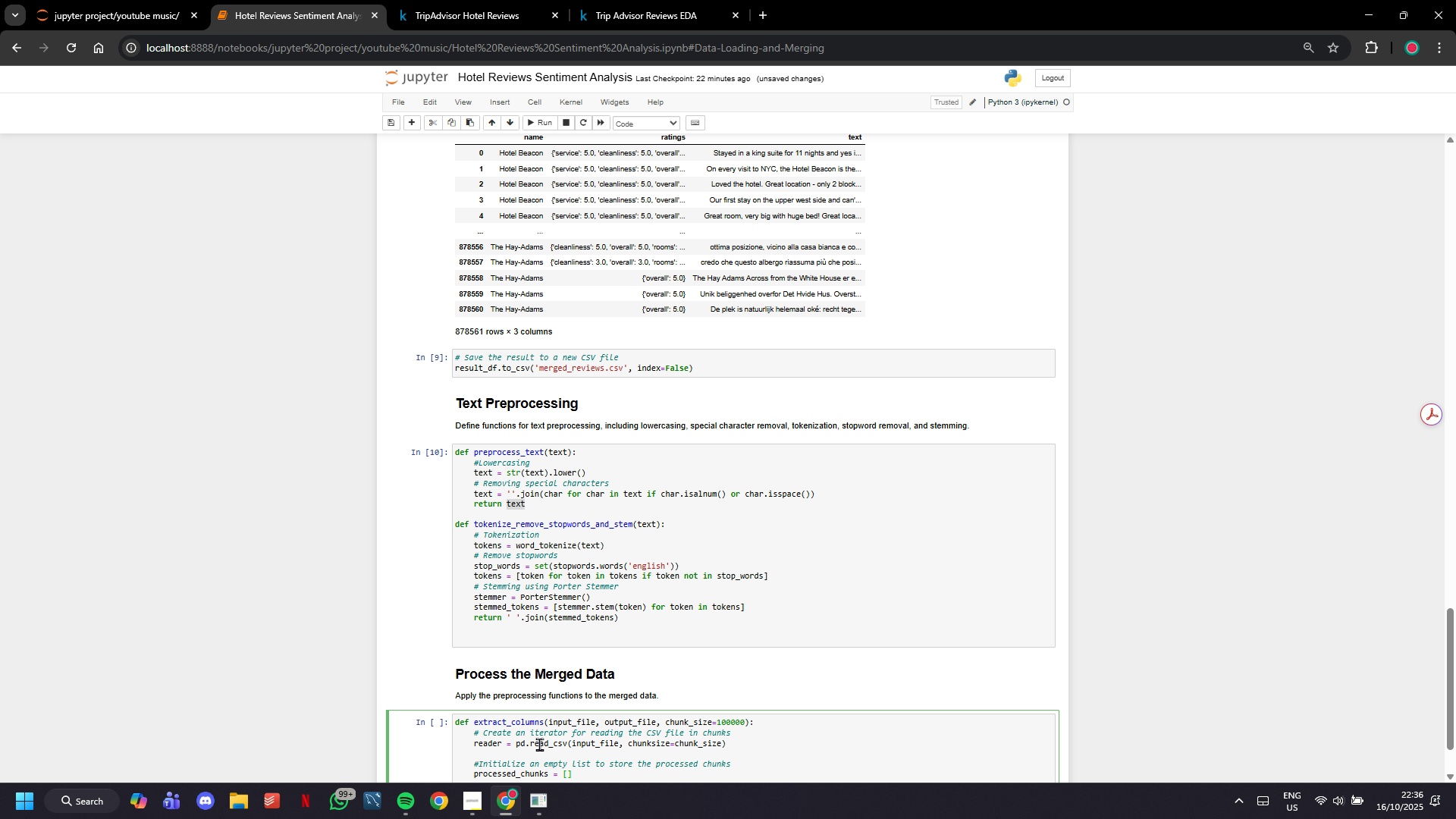 
wait(14.16)
 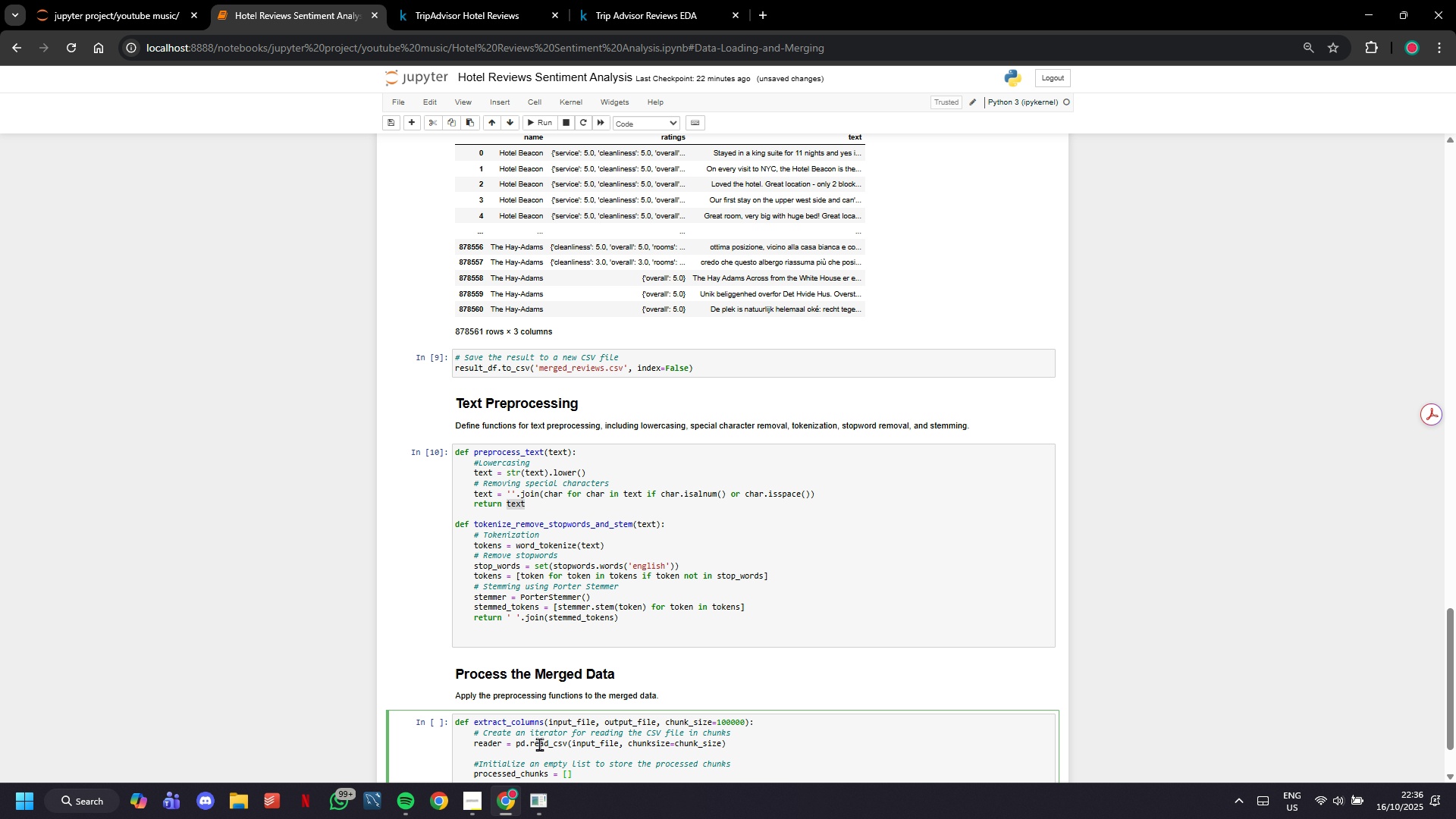 
scroll: coordinate [598, 681], scroll_direction: down, amount: 8.0
 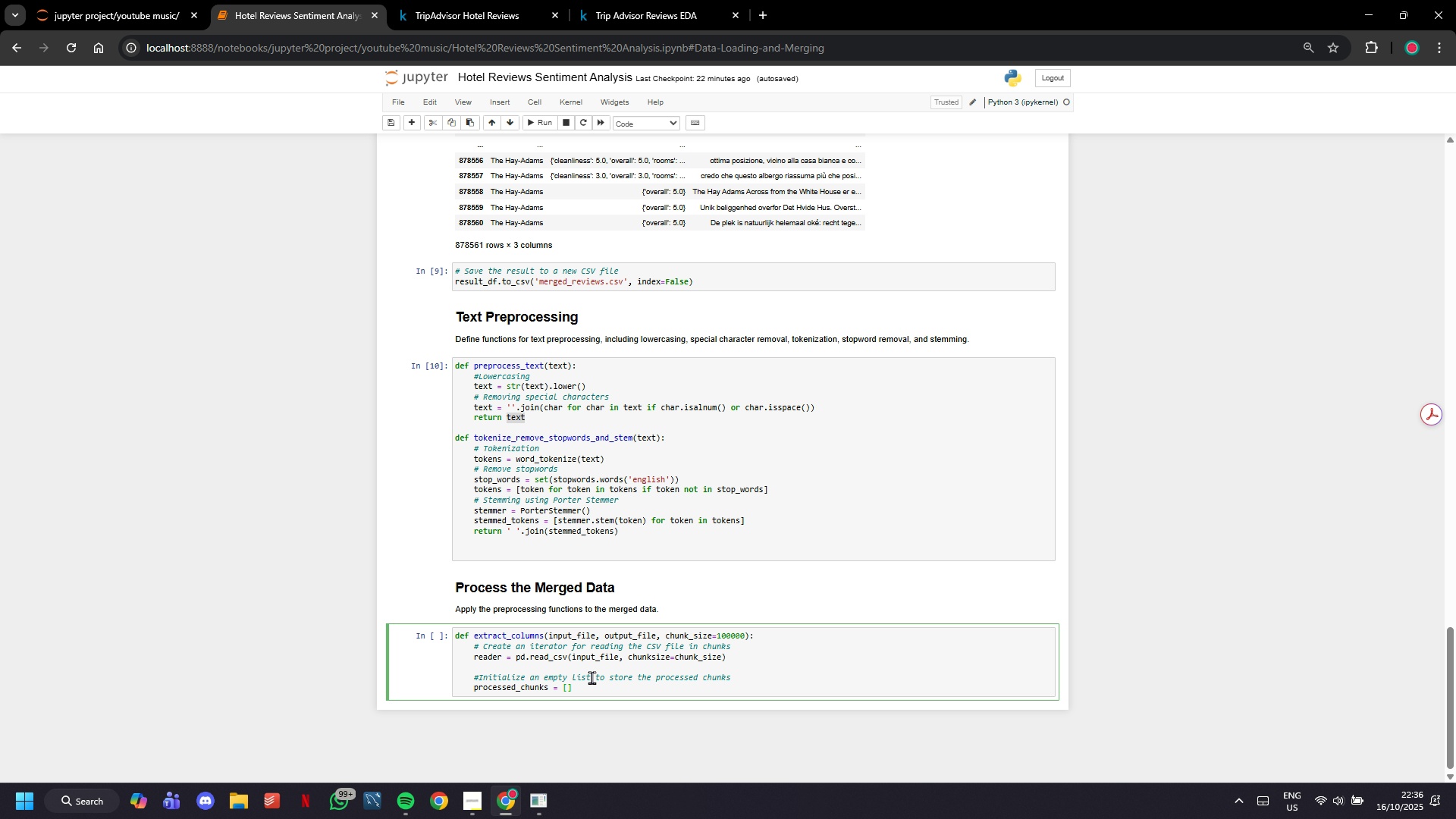 
key(ArrowRight)
 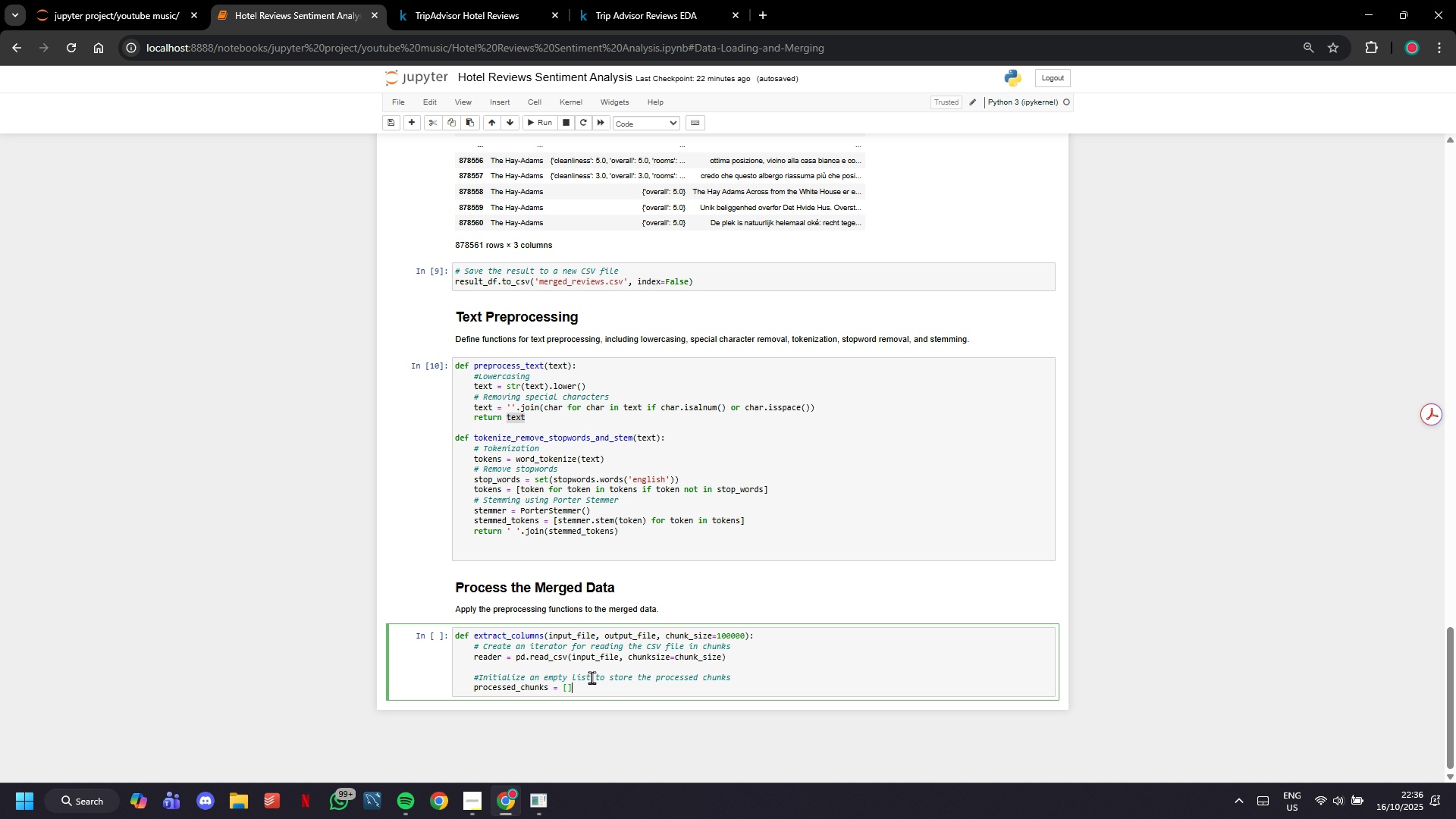 
key(Enter)
 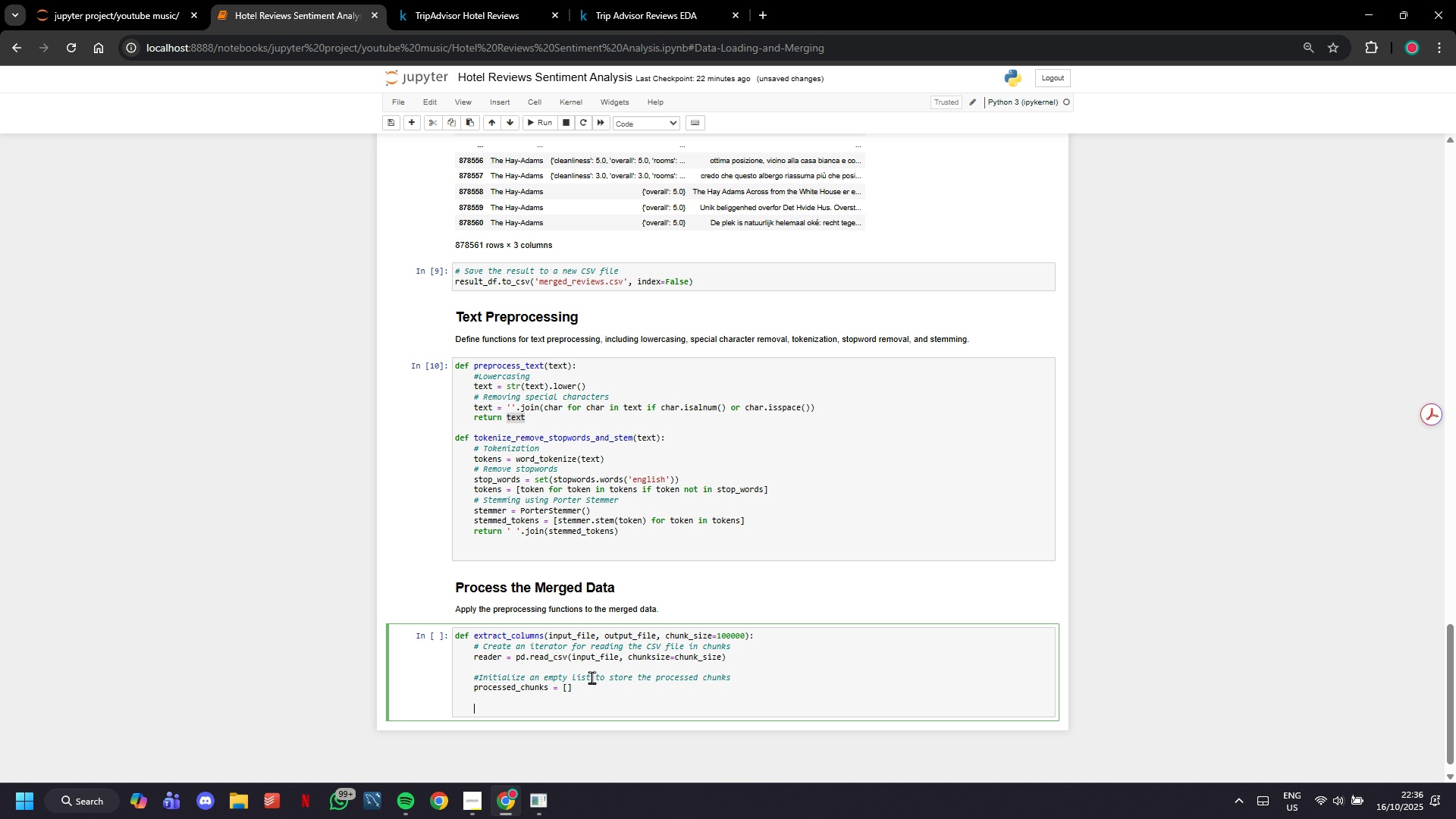 
key(Enter)
 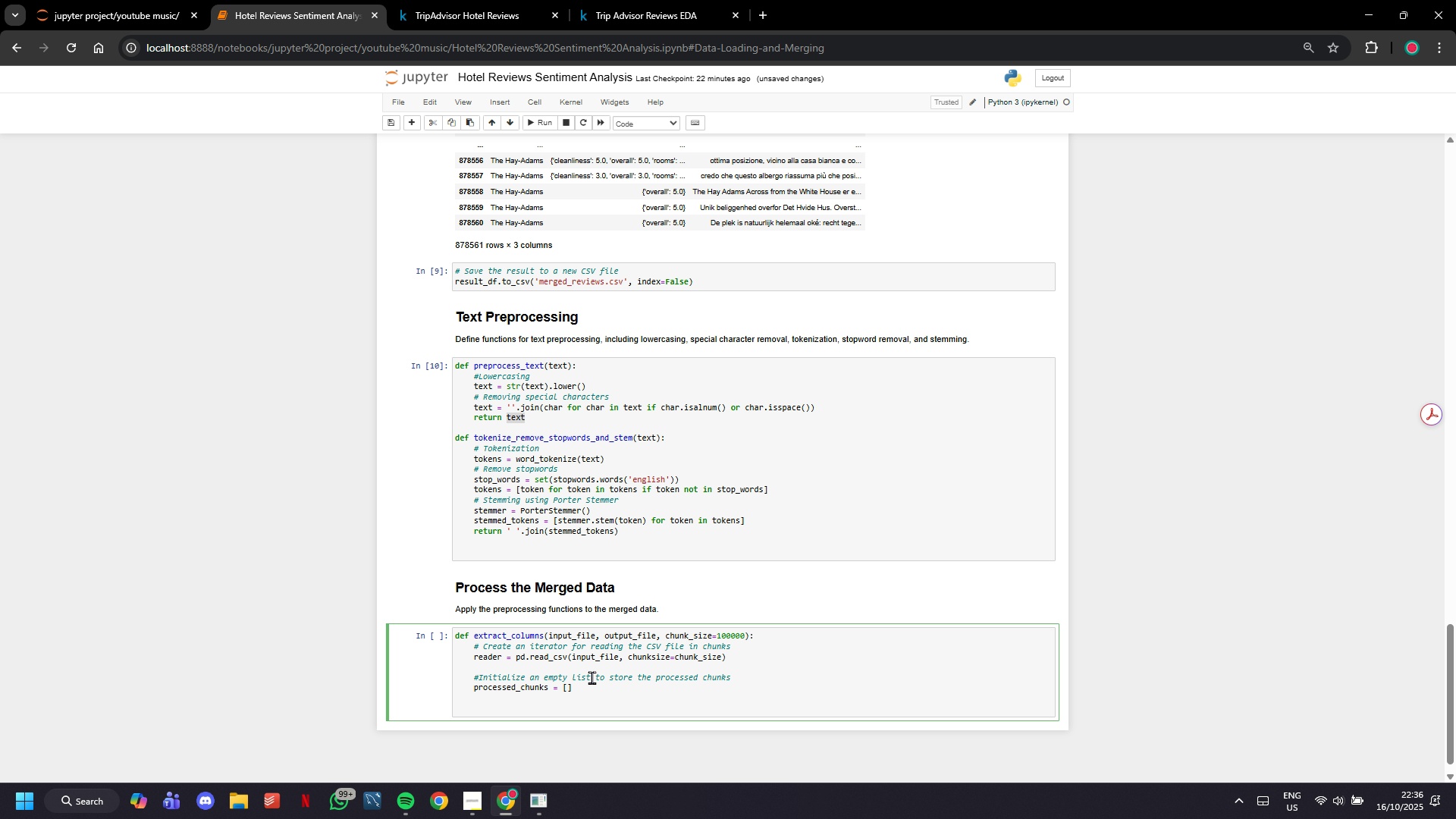 
type(# Get the total number of rows in the input file)
 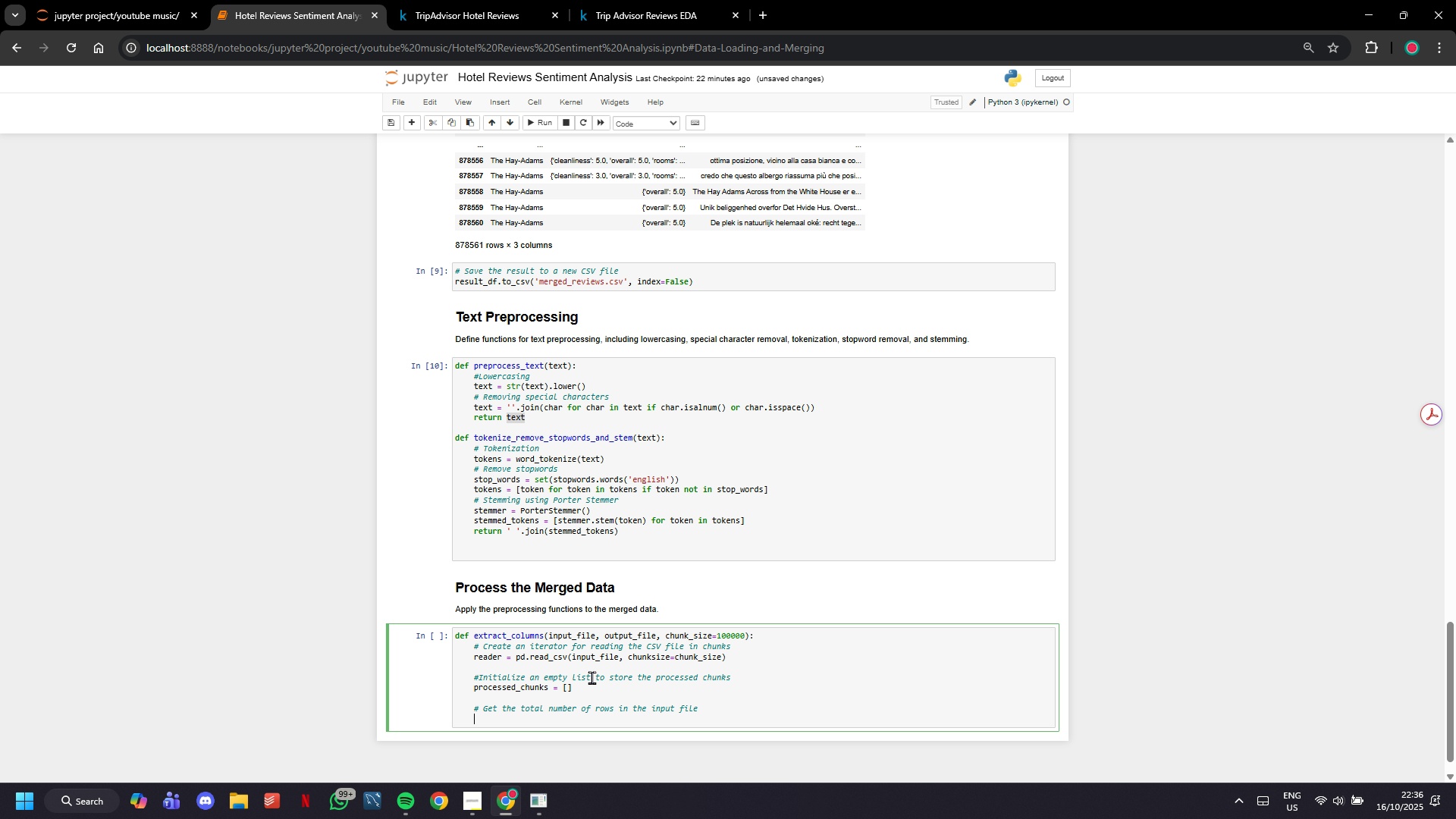 
key(Enter)
 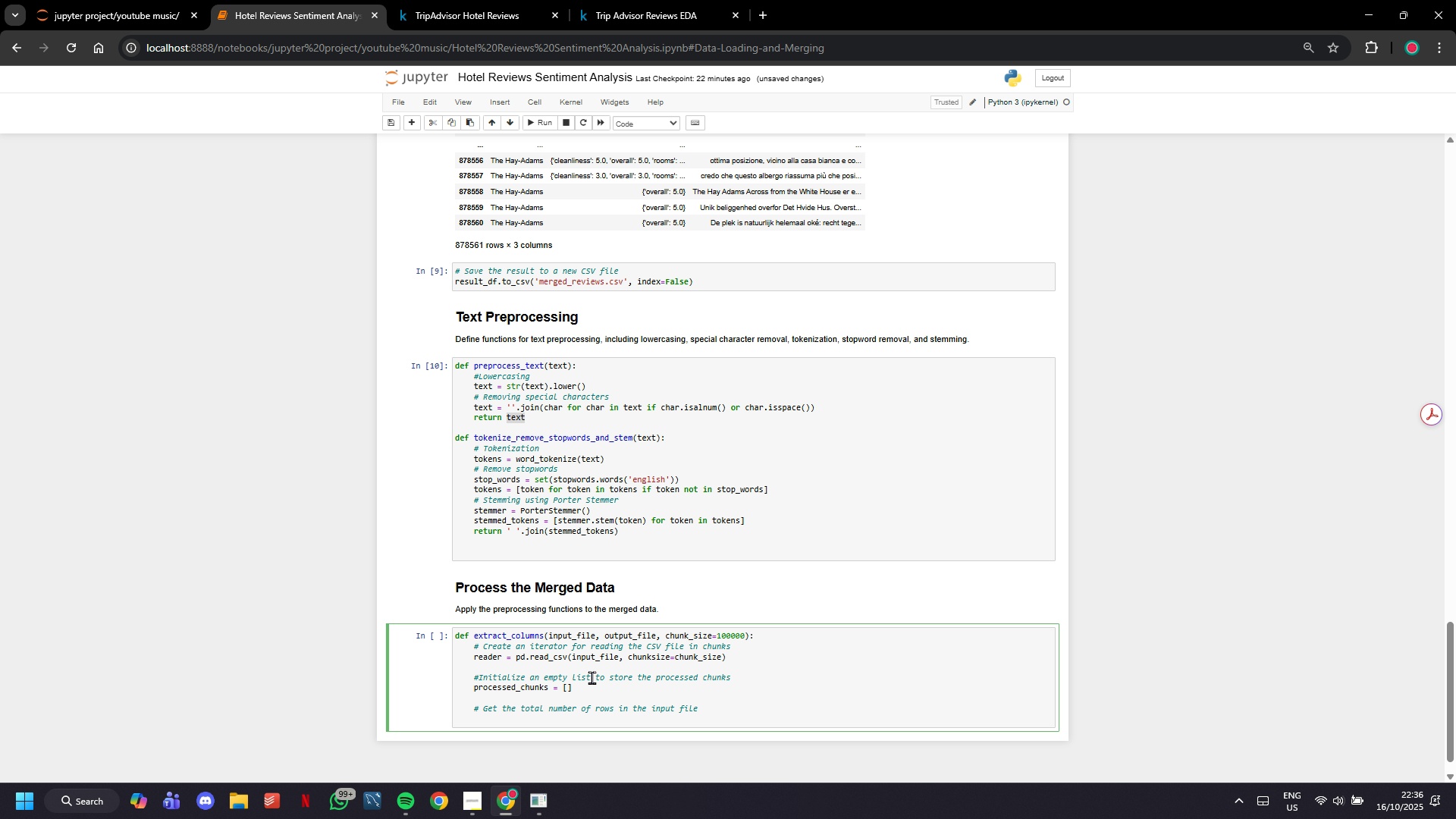 
type(total_rows = sum(1 for _ in pd.read_csv)
 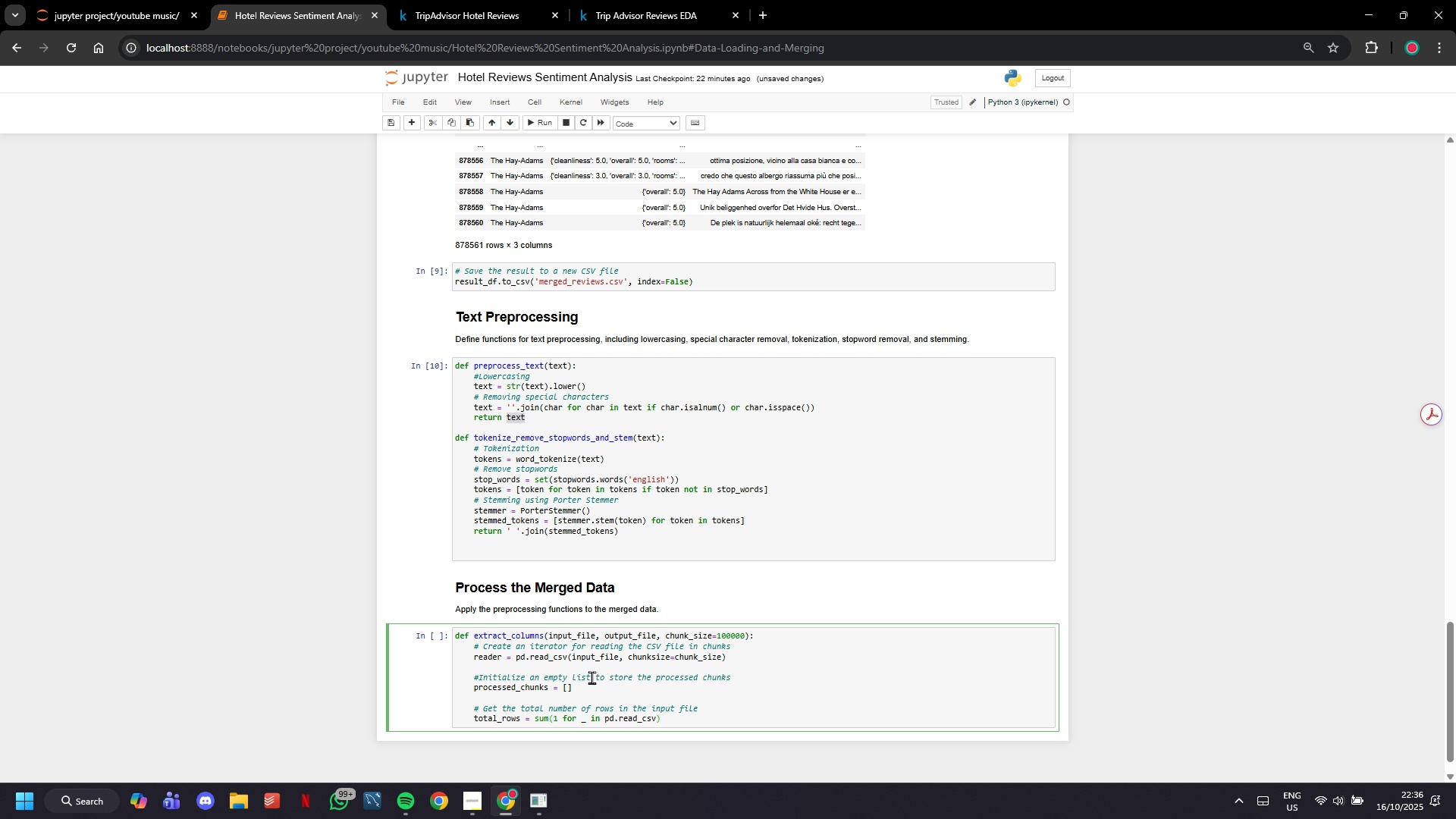 
type((input))
key(Backspace)
type(_file, chunksize)
 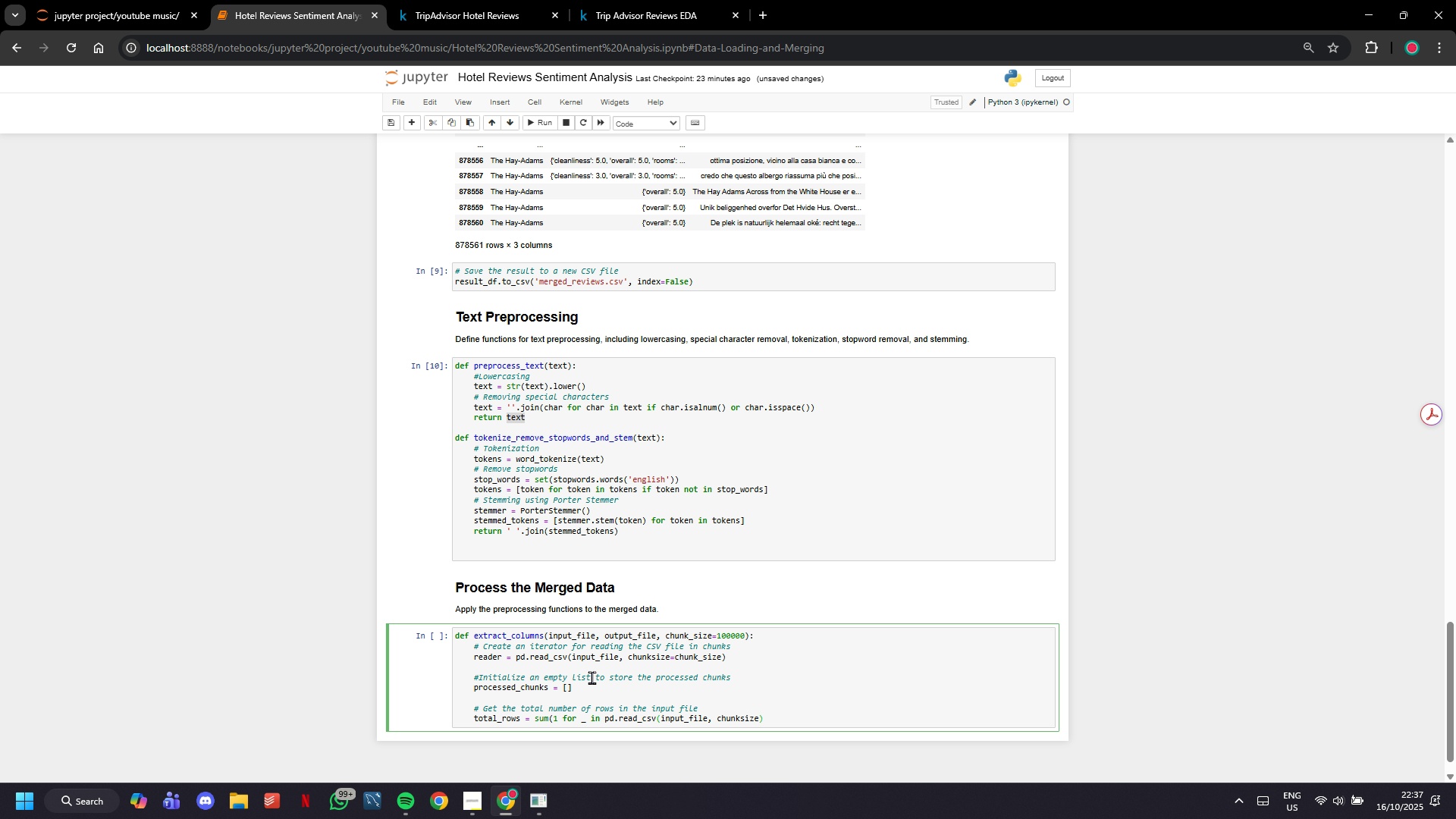 
type(=shunl)
key(Backspace)
key(Backspace)
key(Backspace)
key(Backspace)
key(Backspace)
type(chunk_sixe)
key(Backspace)
key(Backspace)
type(ze)
 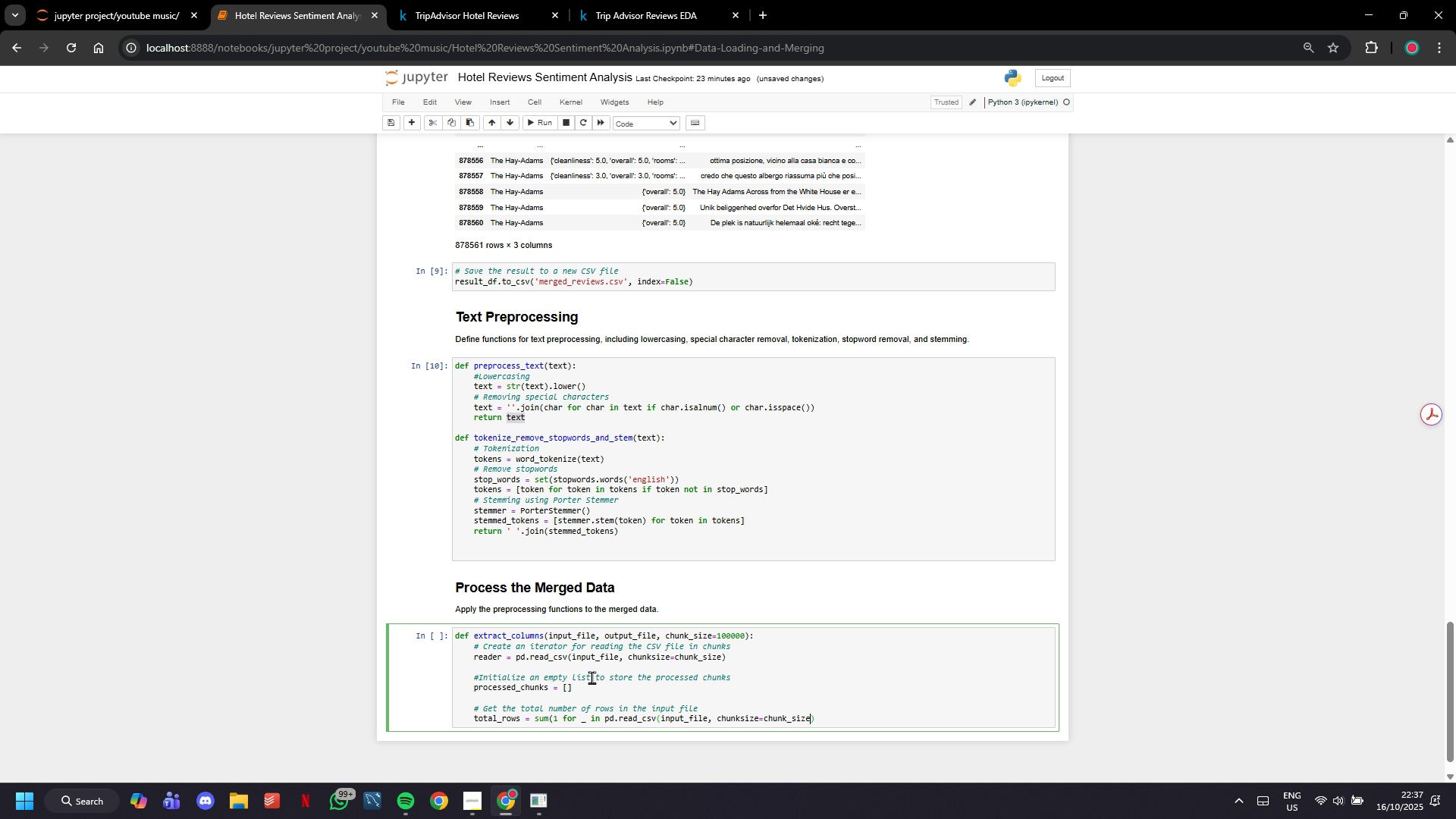 
key(ArrowRight)
 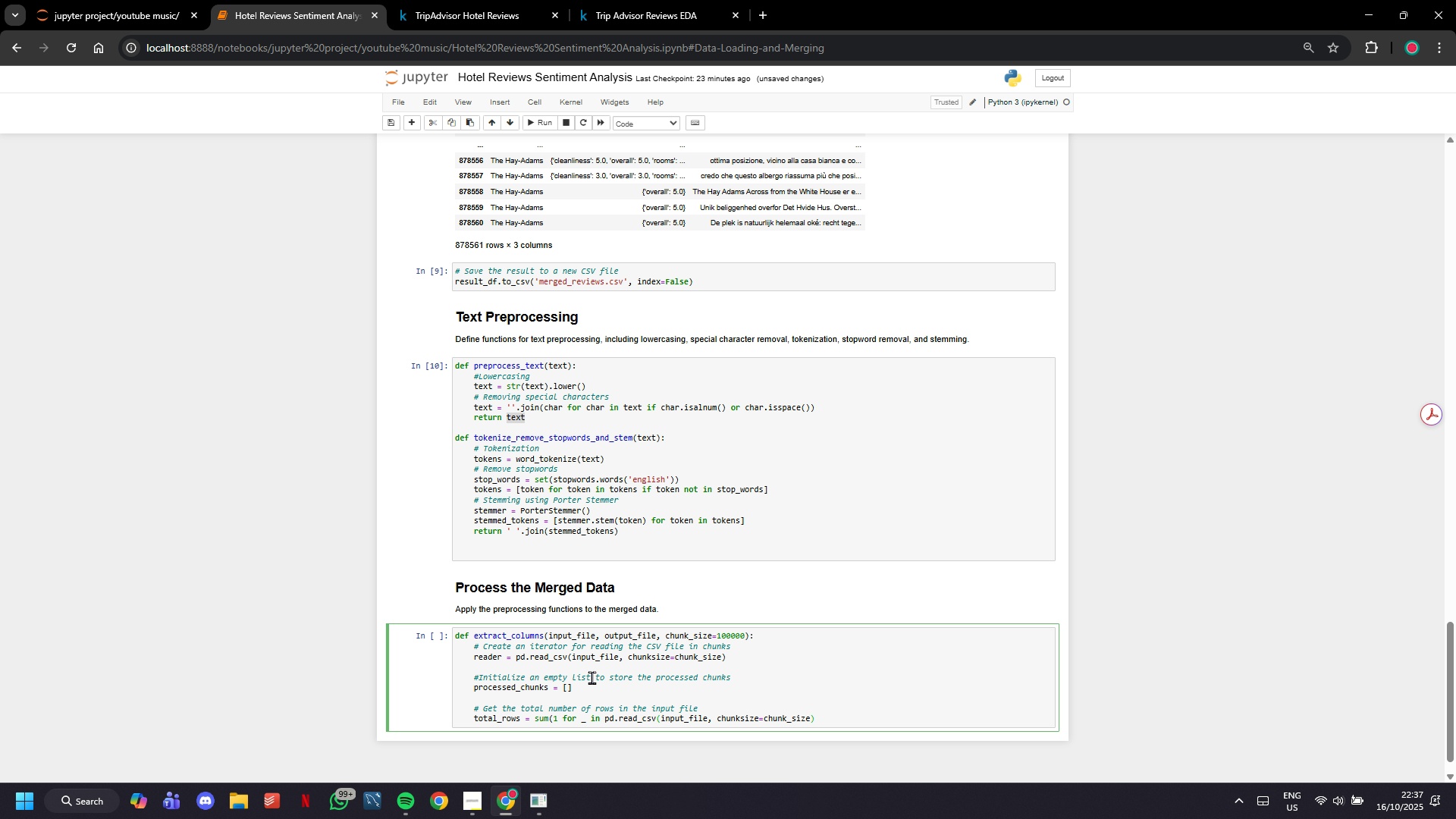 
key(ArrowRight)
 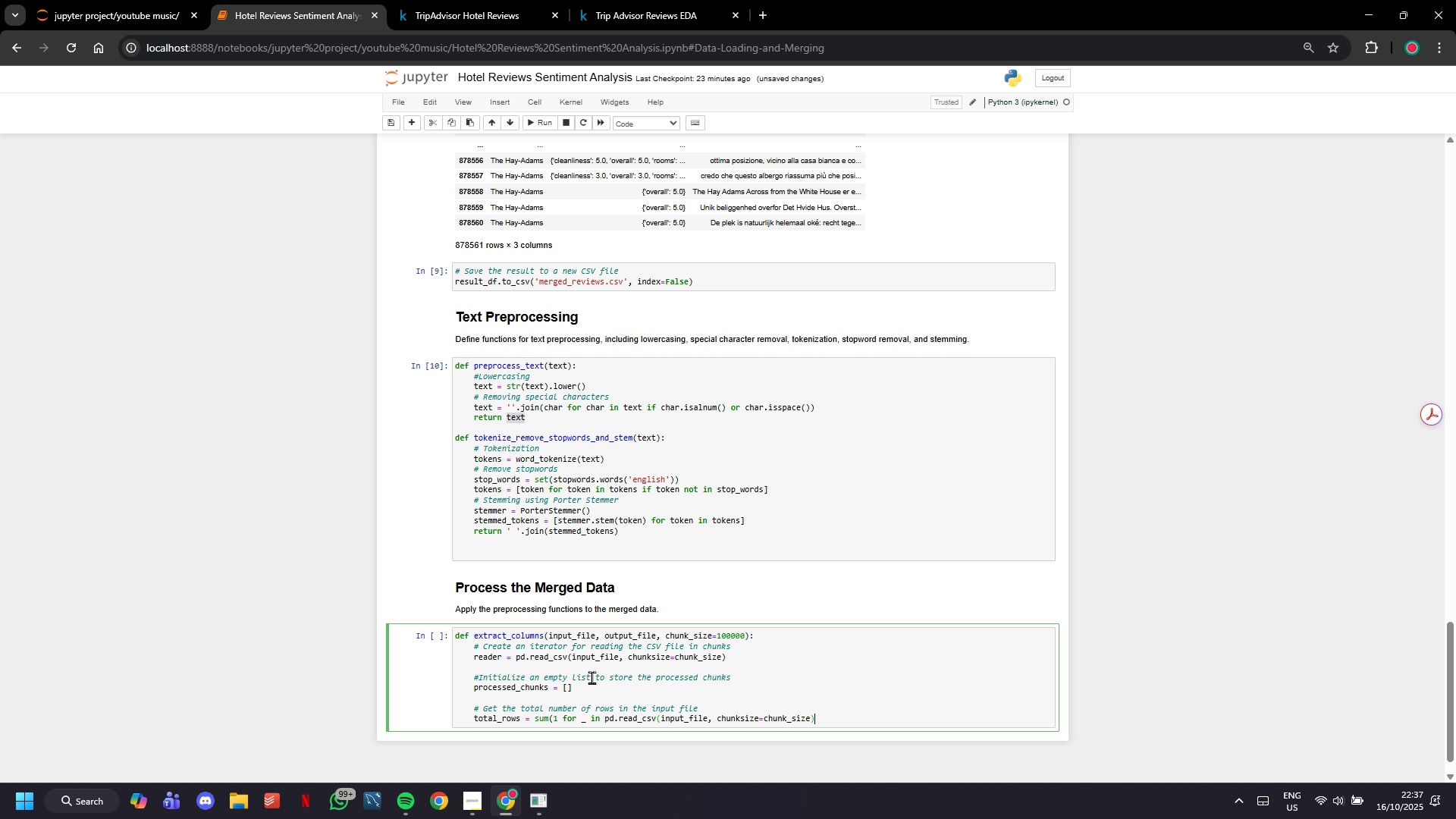 
key(Shift+0)
 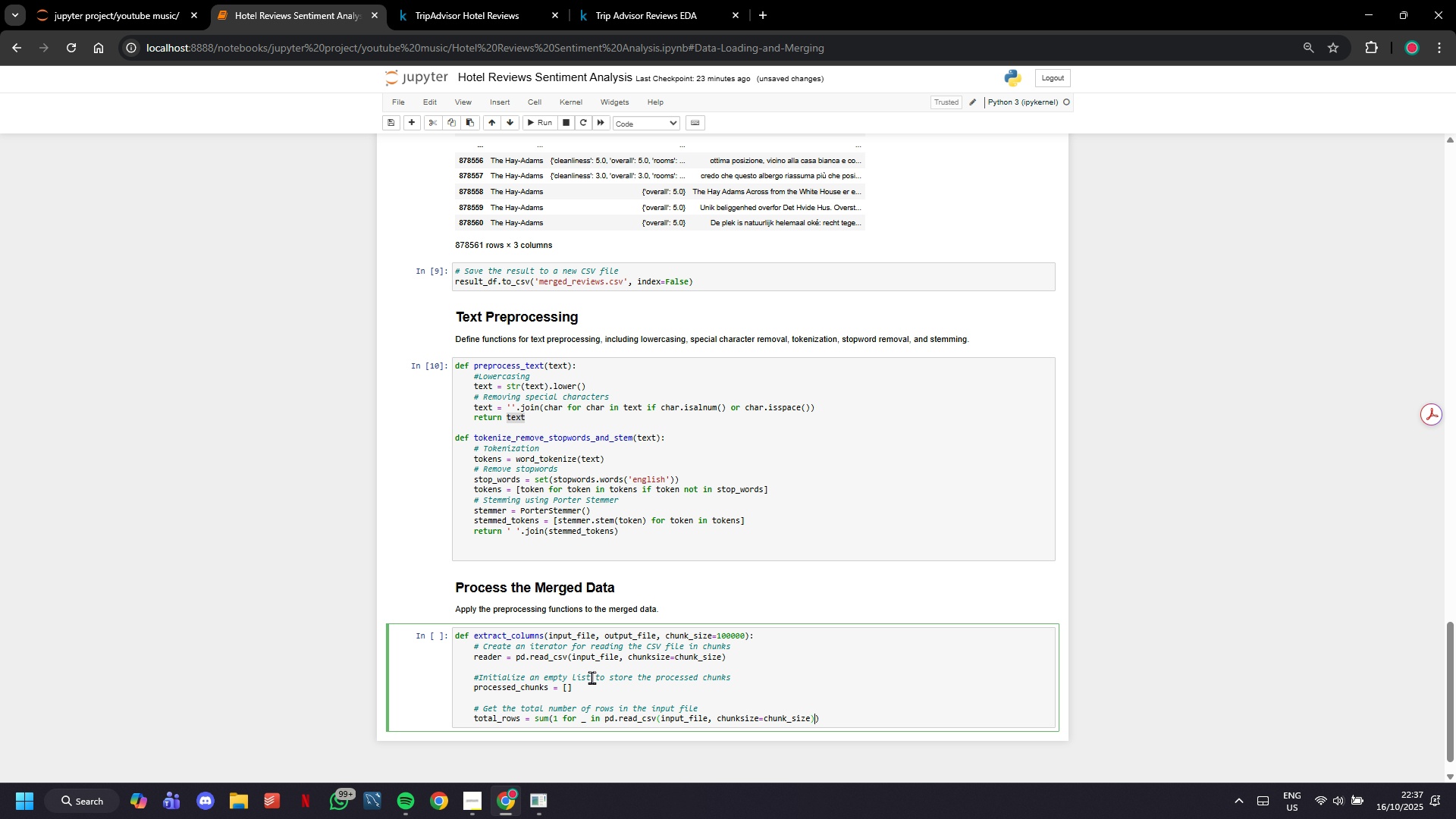 
hold_key(key=ArrowLeft, duration=0.85)
 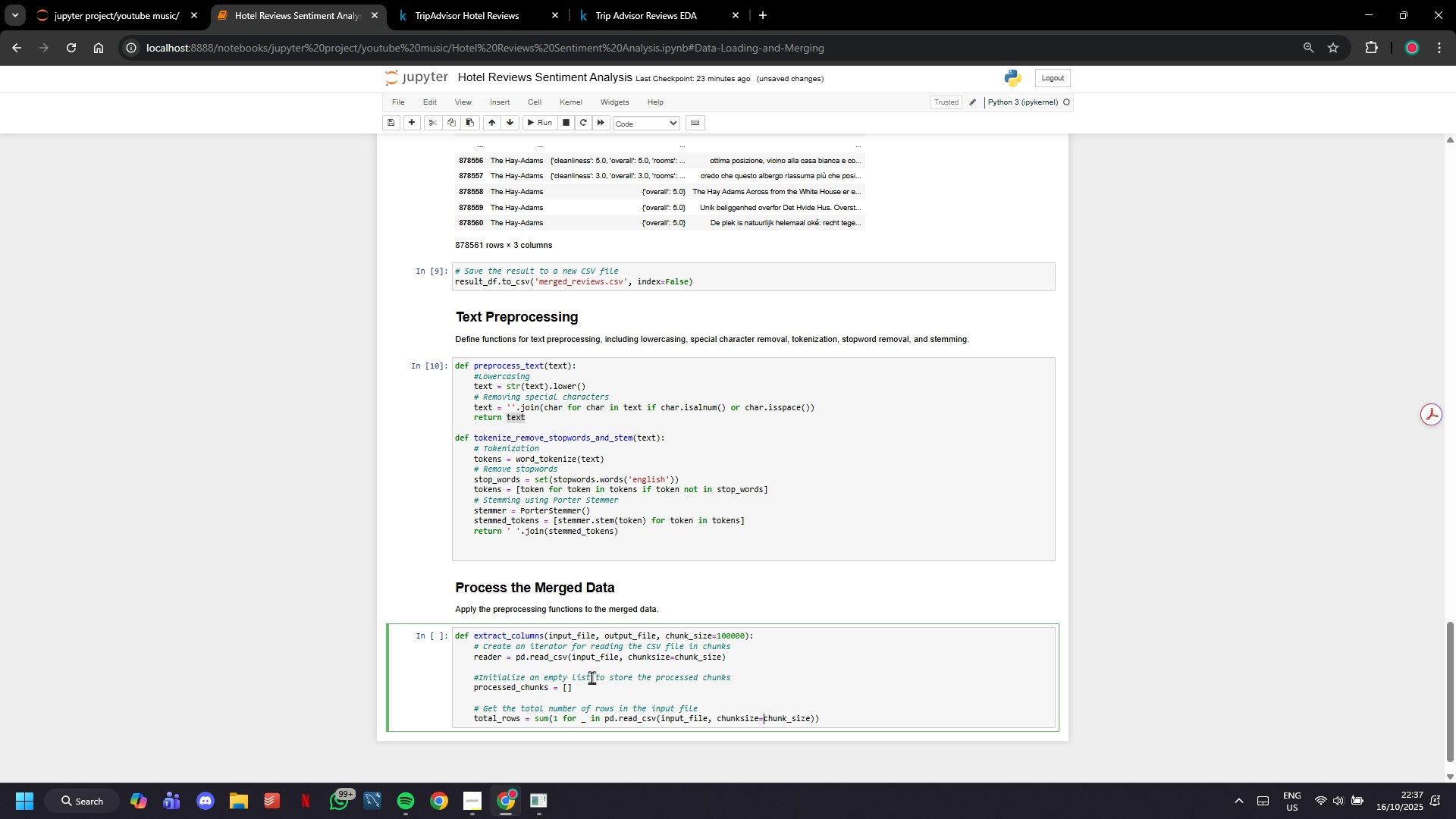 
hold_key(key=ArrowRight, duration=0.81)
 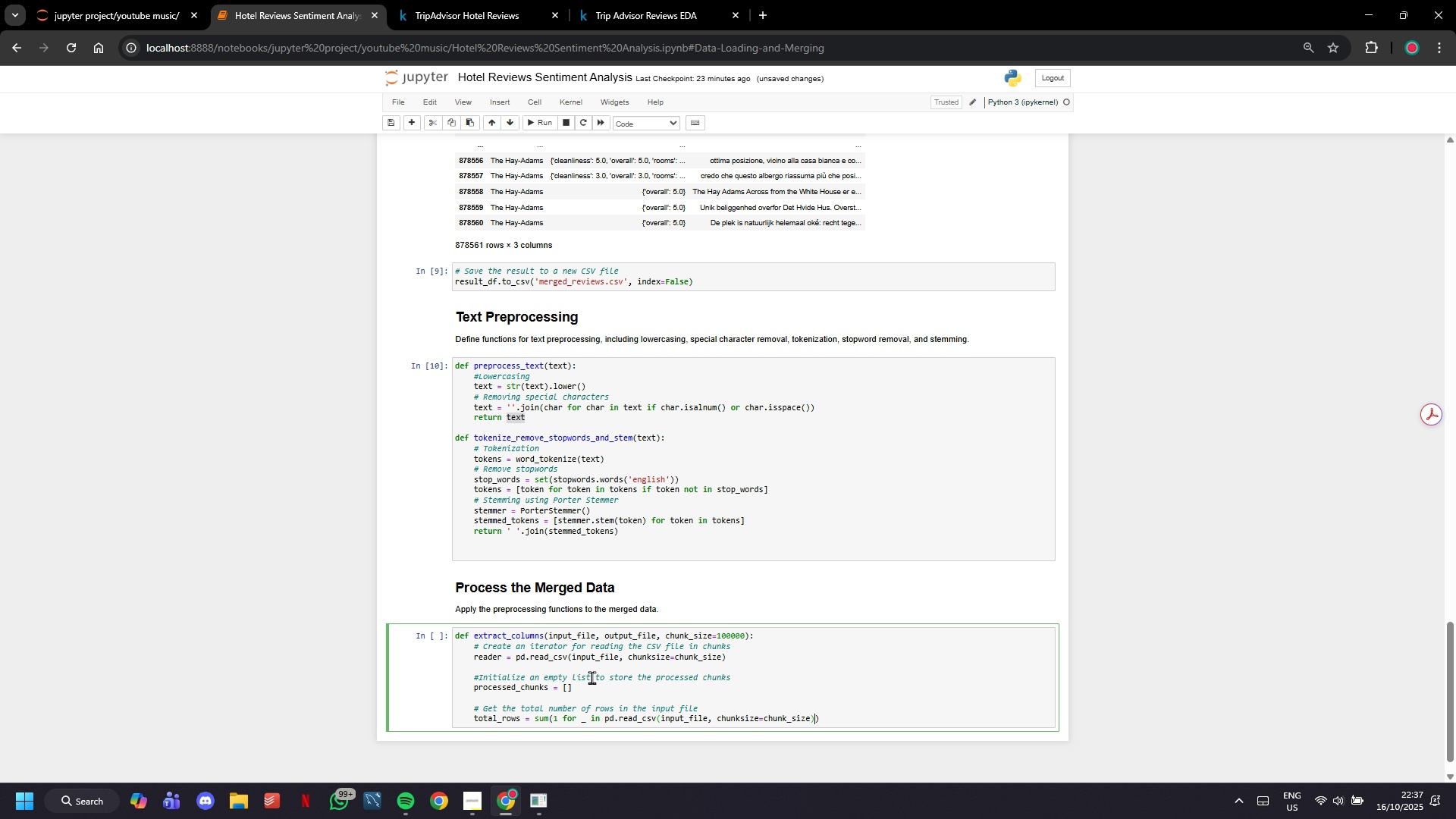 
key(ArrowRight)
 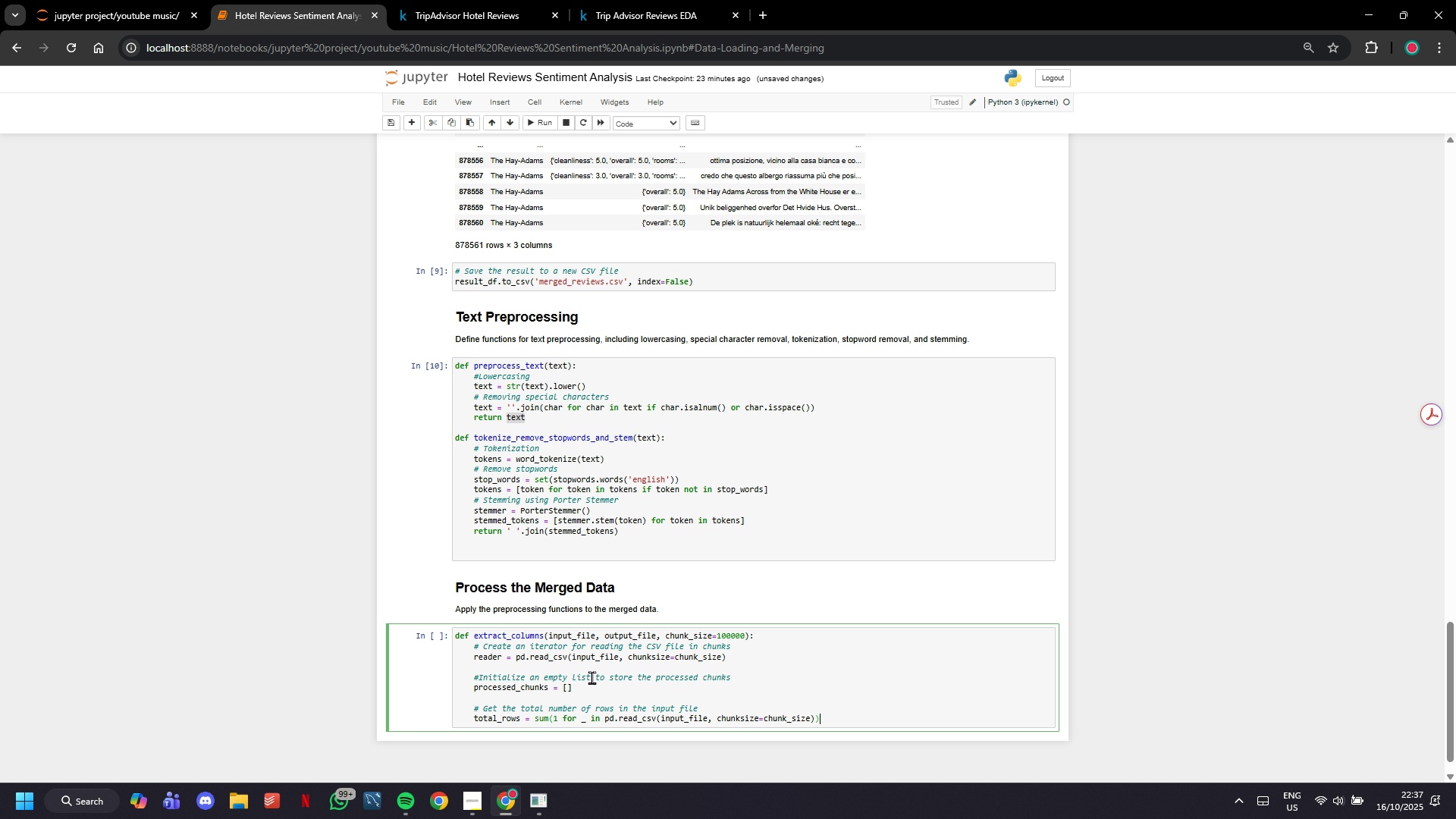 
key(ArrowRight)
 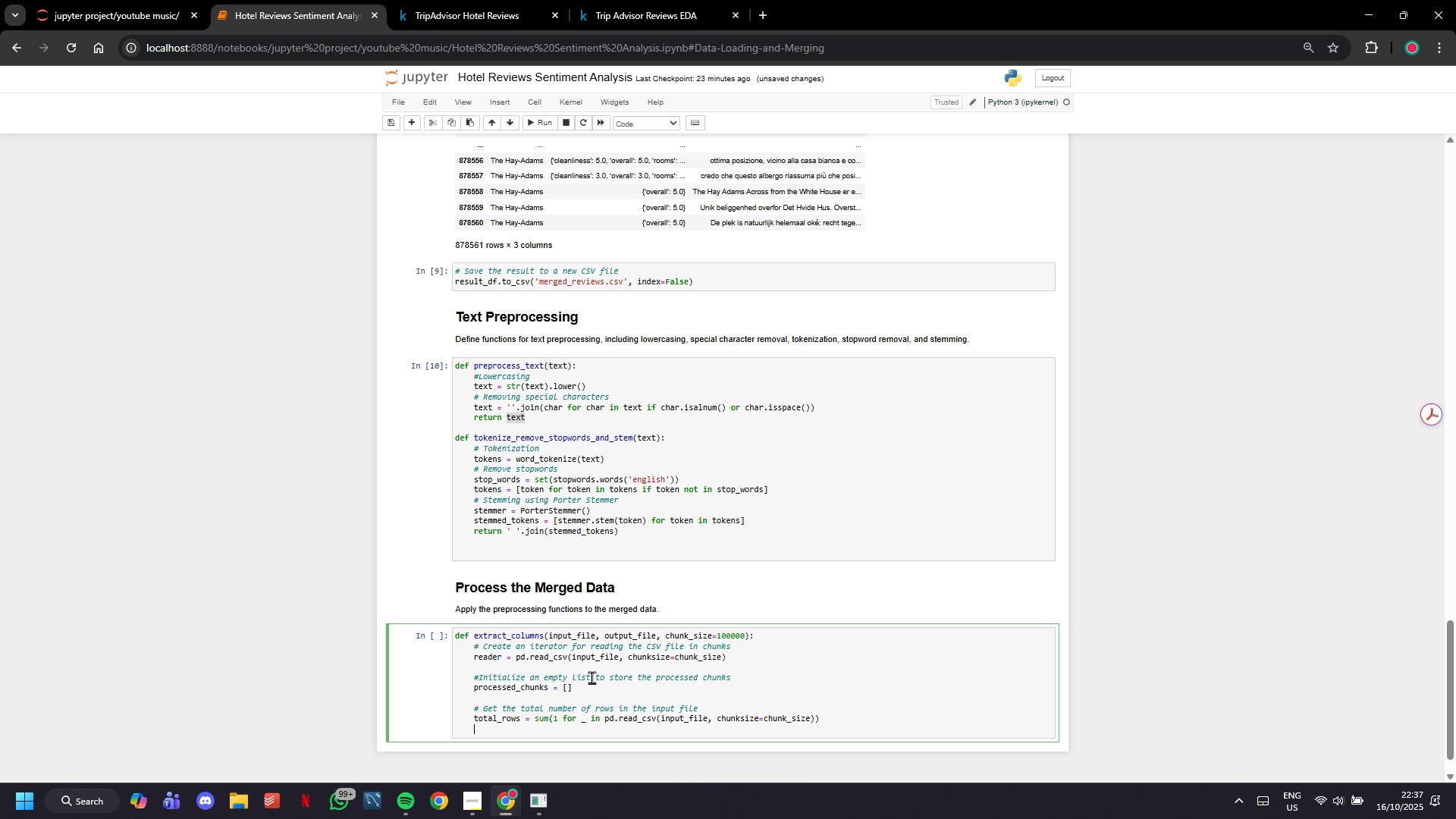 
key(Enter)
 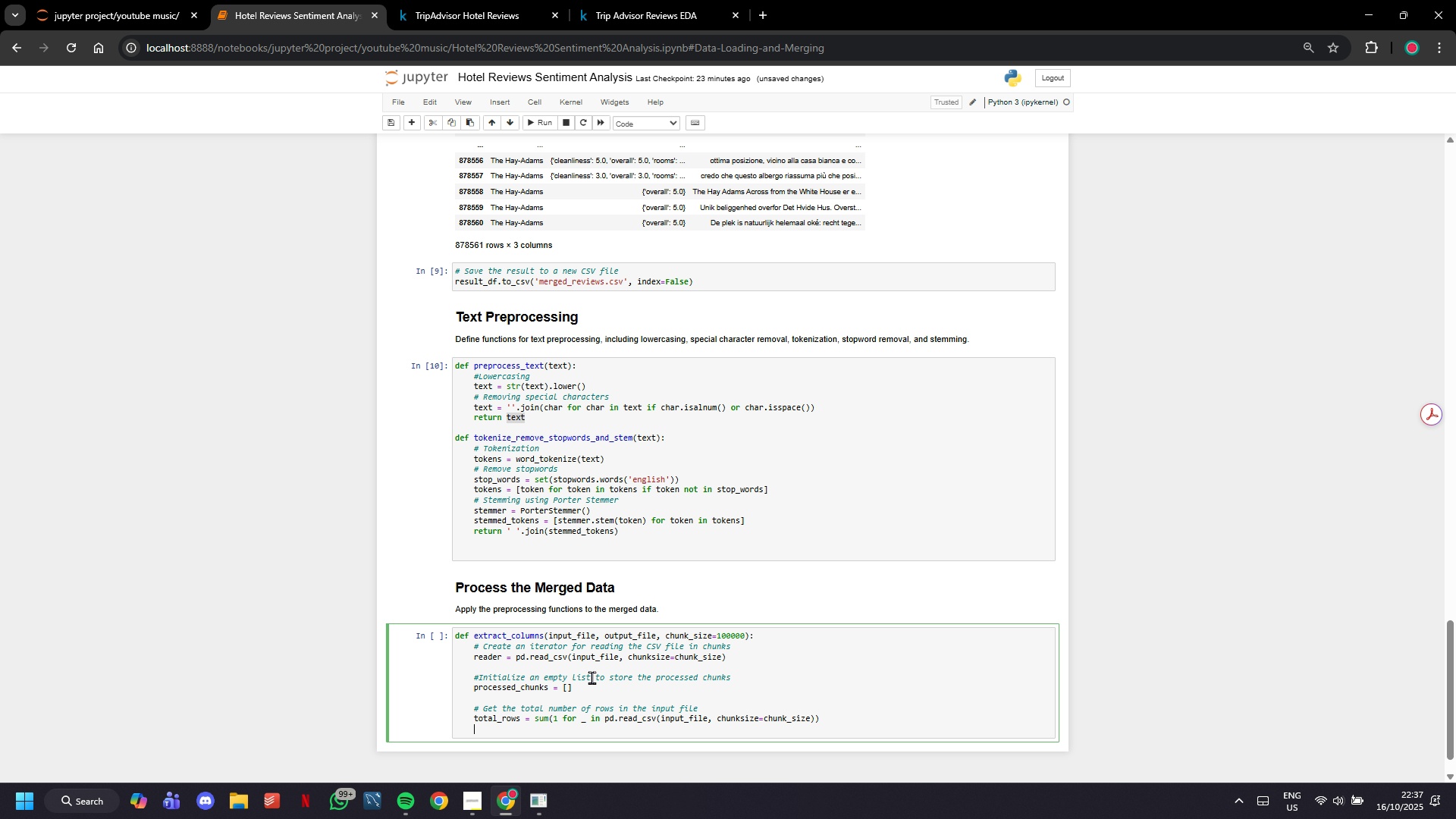 
key(Enter)
 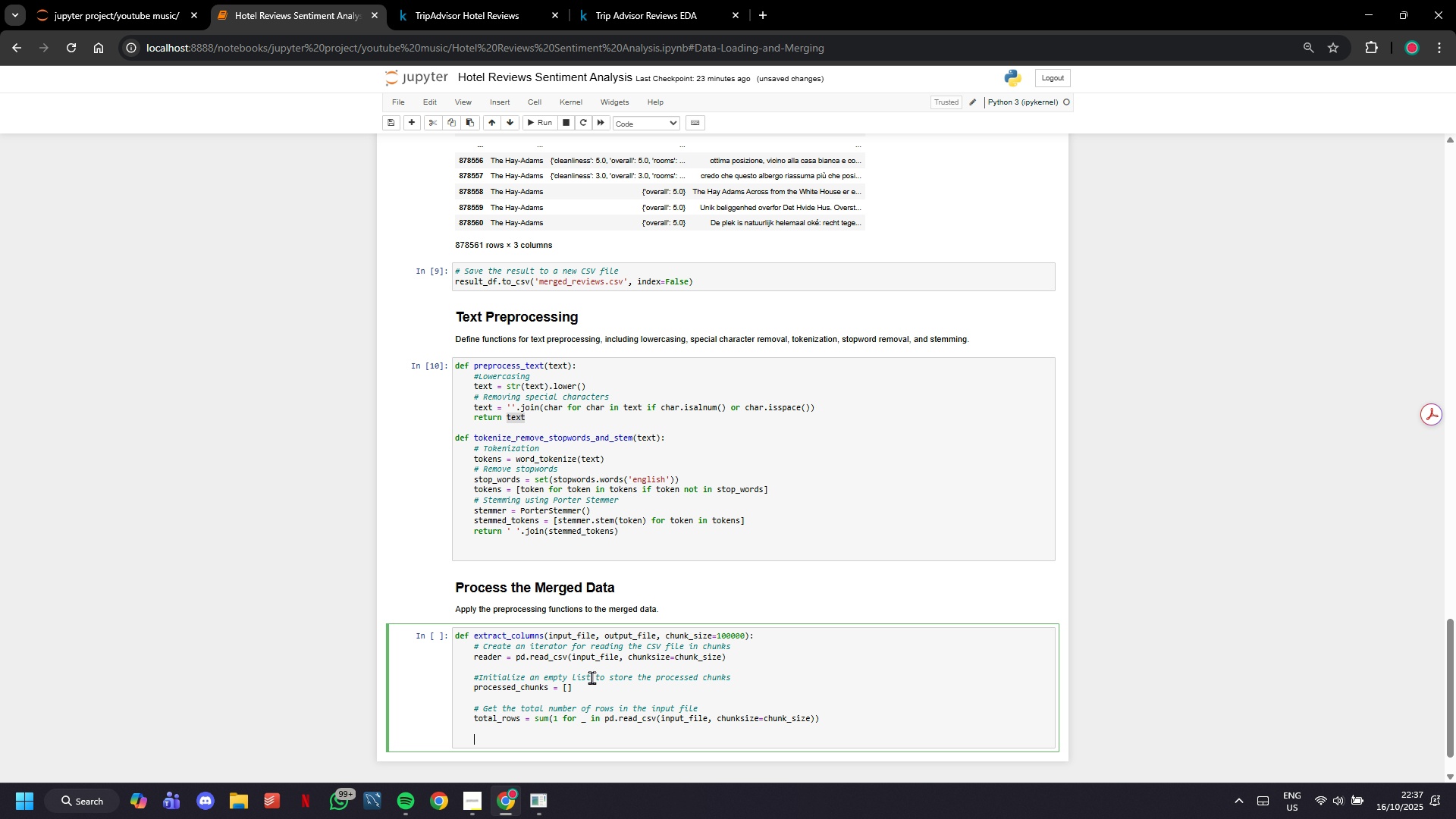 
type(# Inti)
key(Backspace)
key(Backspace)
type(itialize the tqdm k)
key(Backspace)
type(loading var)
key(Backspace)
key(Backspace)
key(Backspace)
type(bar)
 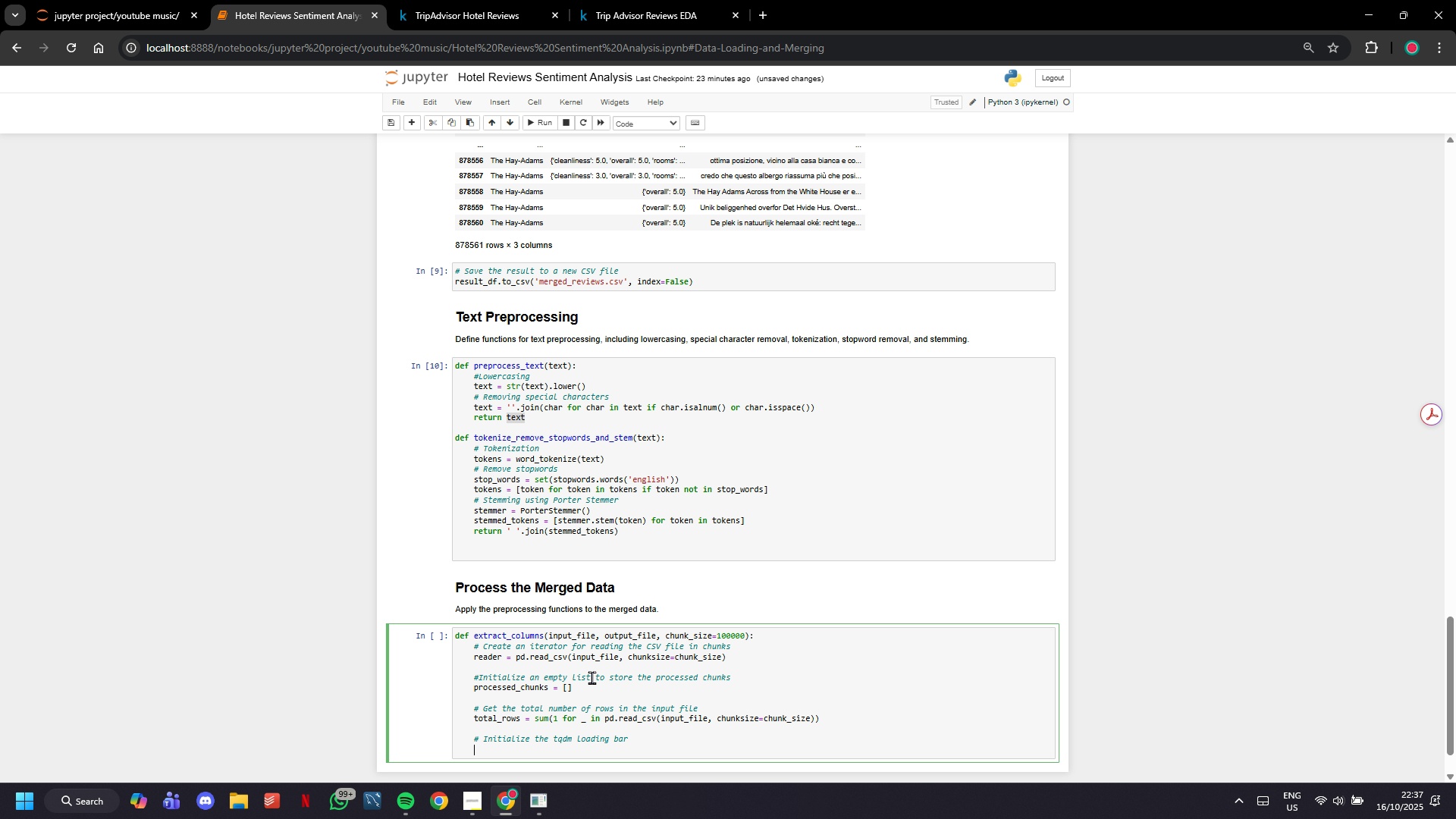 
key(Enter)
 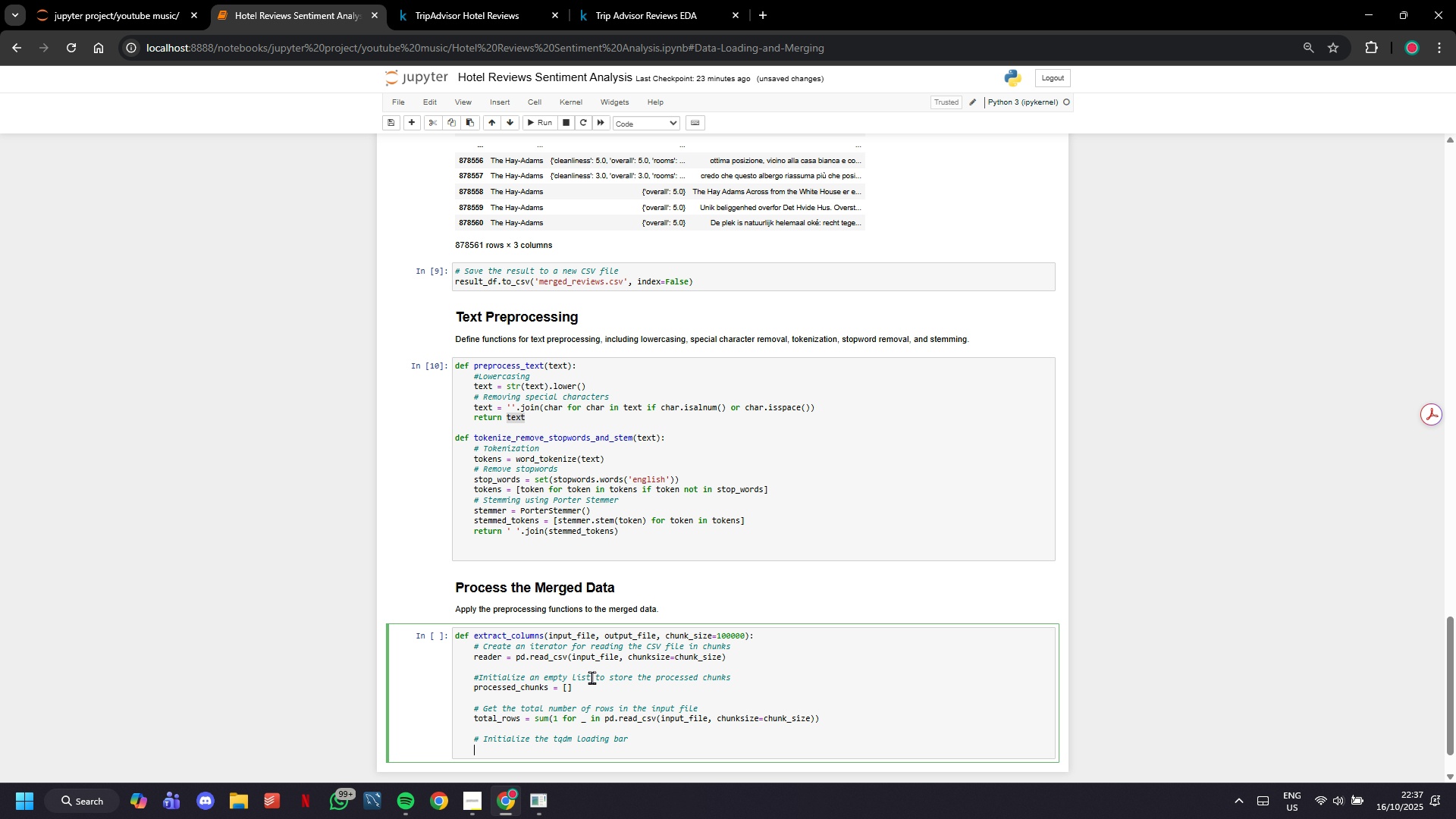 
type(with tqdm(ti)
key(Backspace)
type(otal=total_rows, unit='row)
 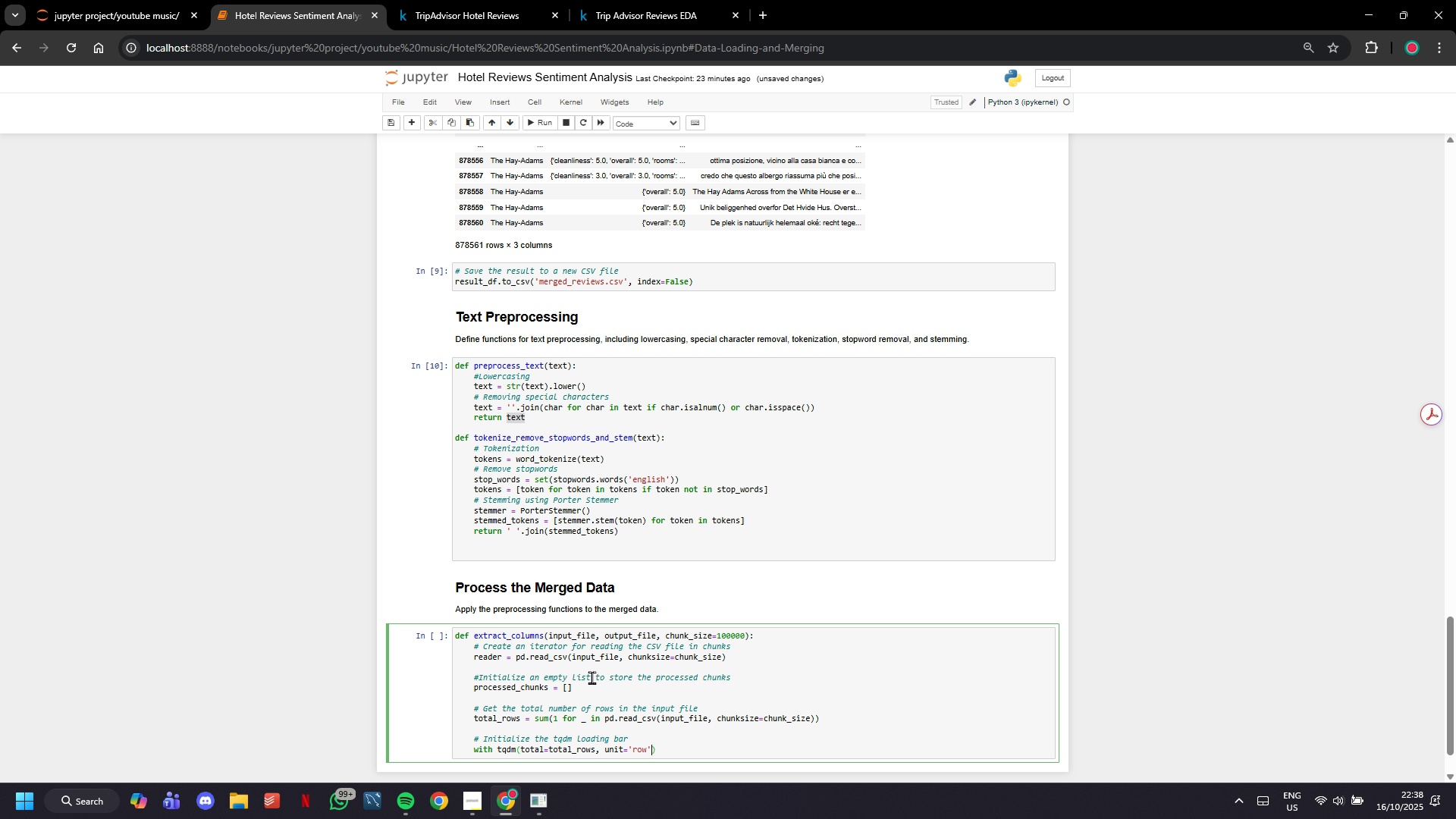 
 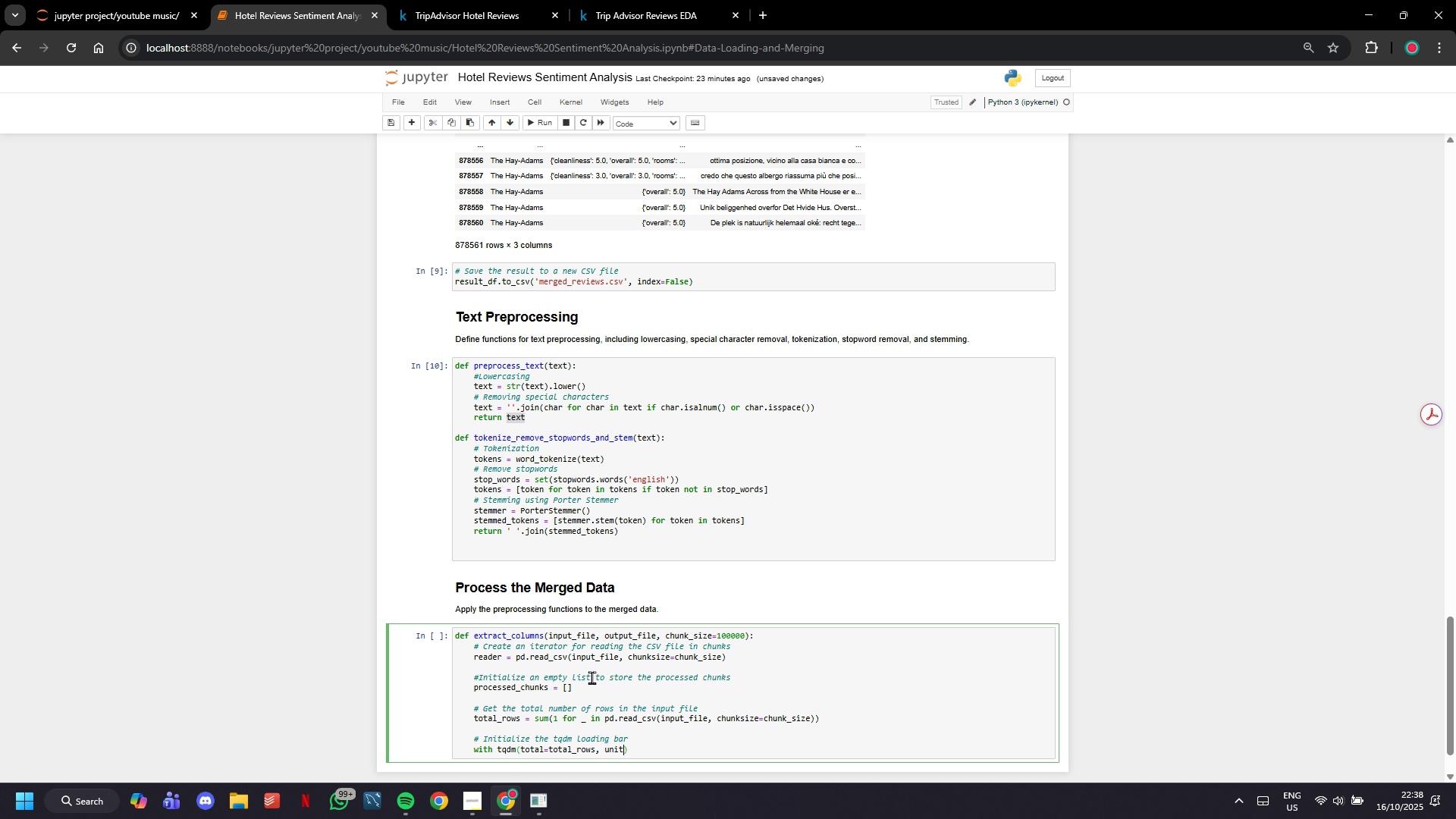 
key(ArrowRight)
 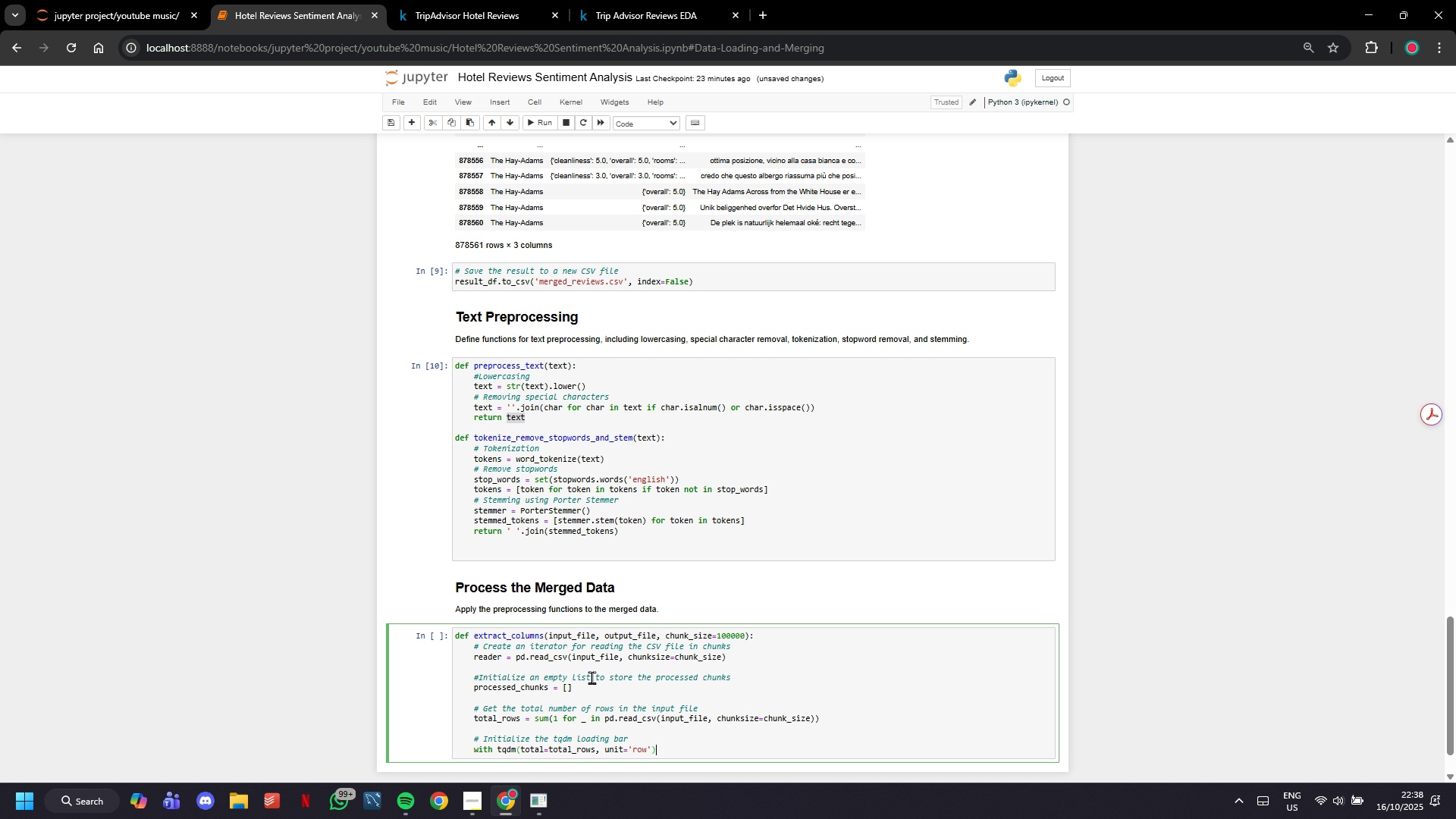 
key(ArrowRight)
 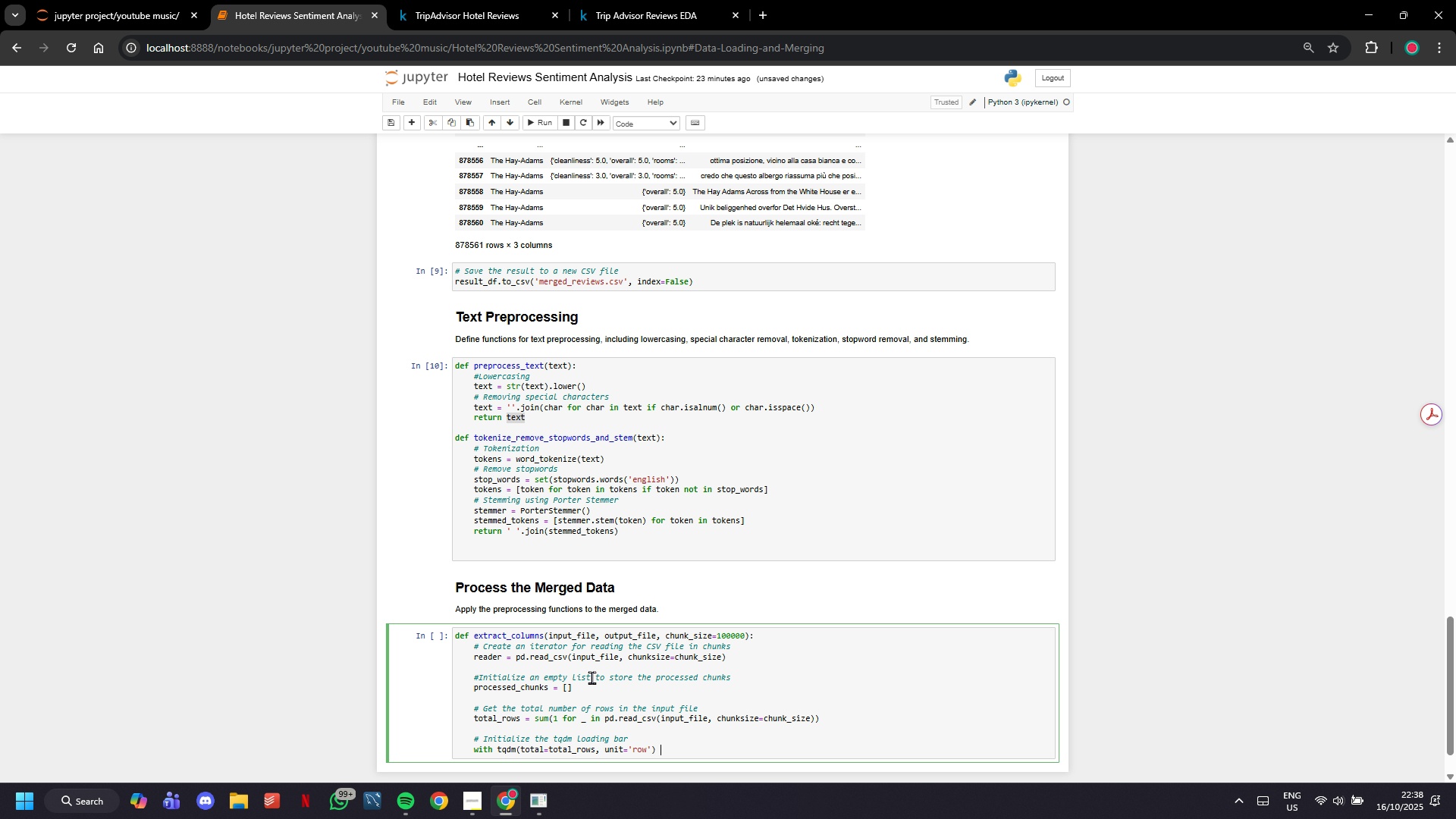 
type( as pbar:)
 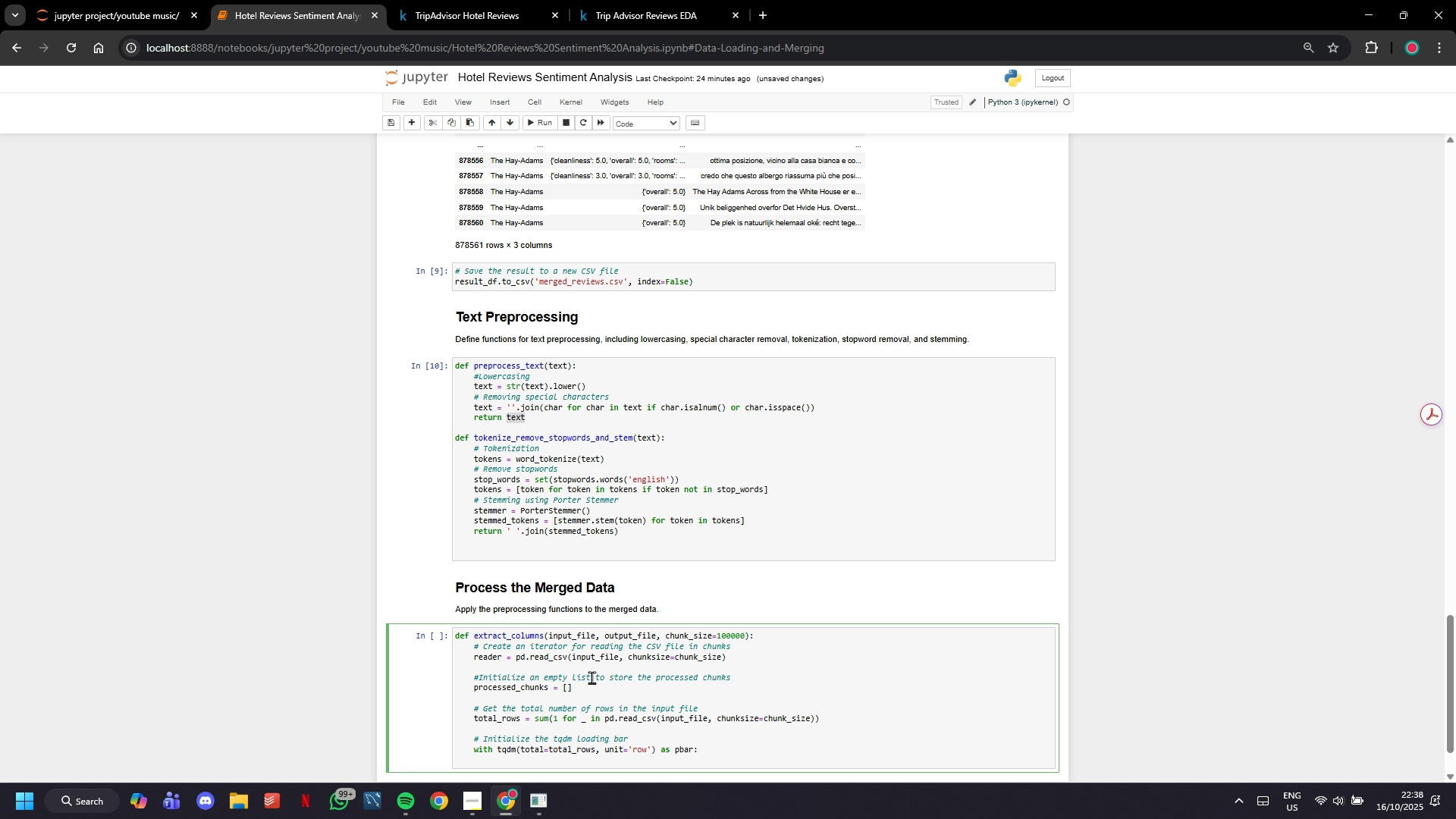 
 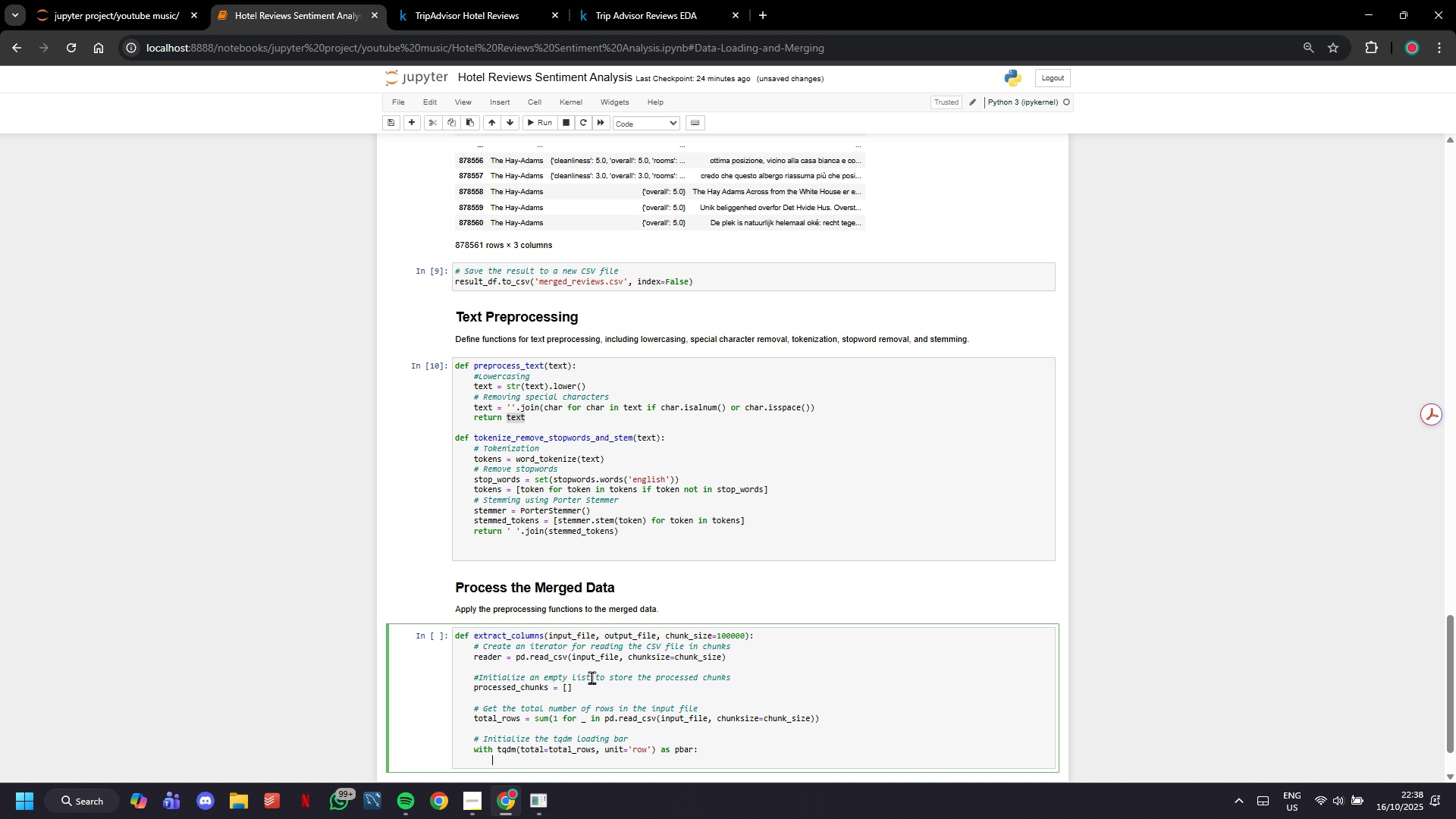 
key(Enter)
 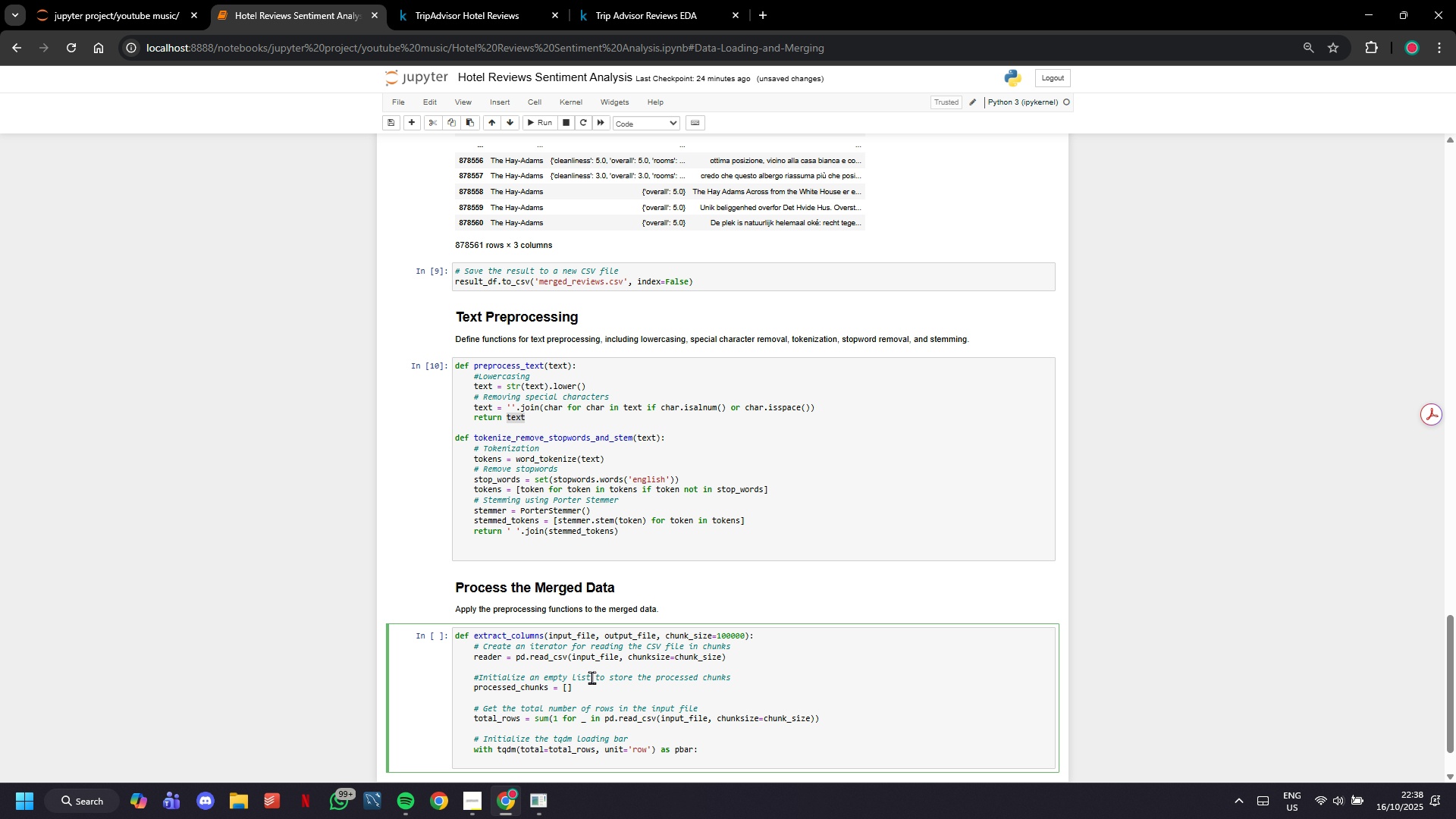 
type(#Itera)
 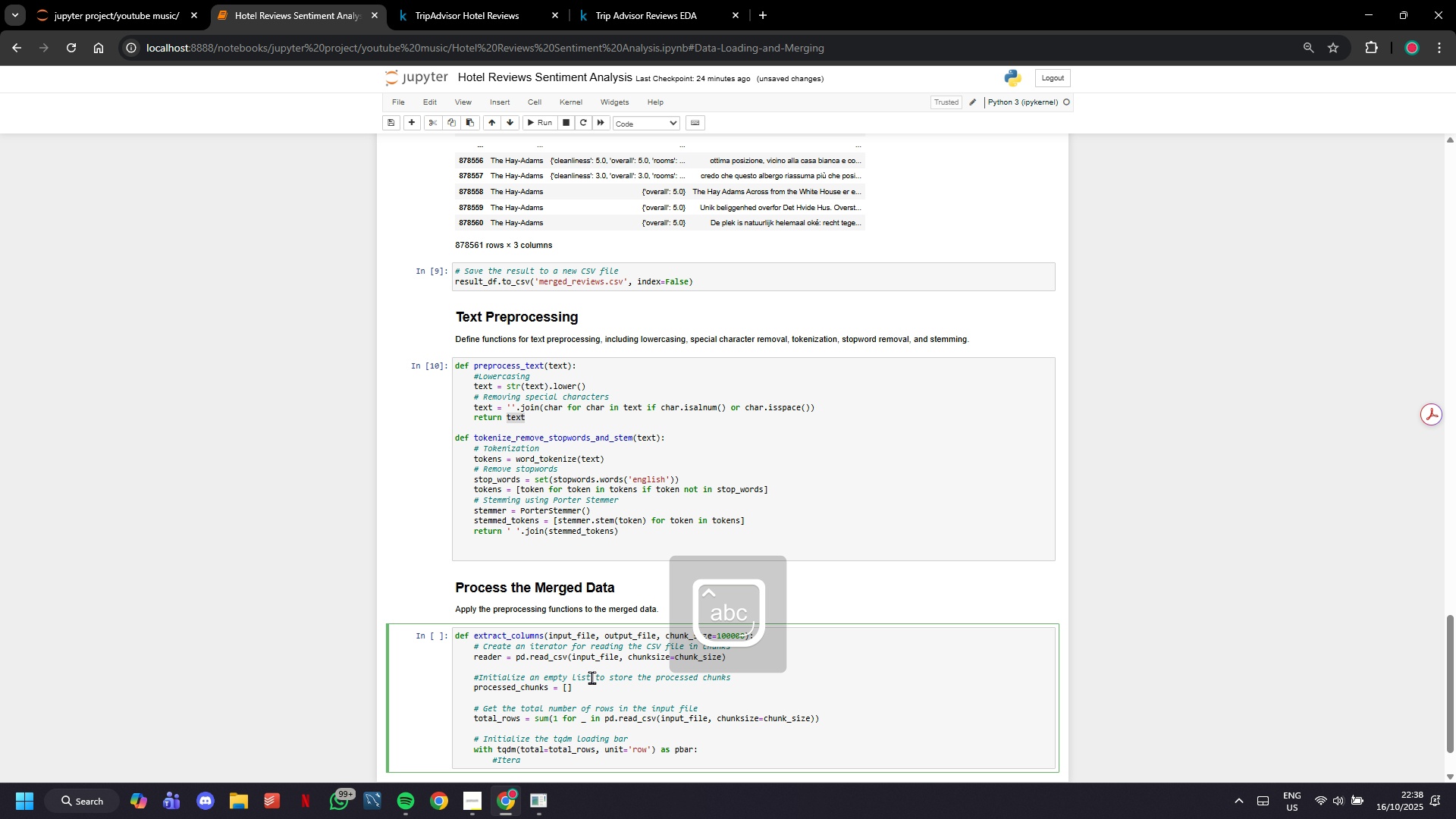 
key(ArrowLeft)
 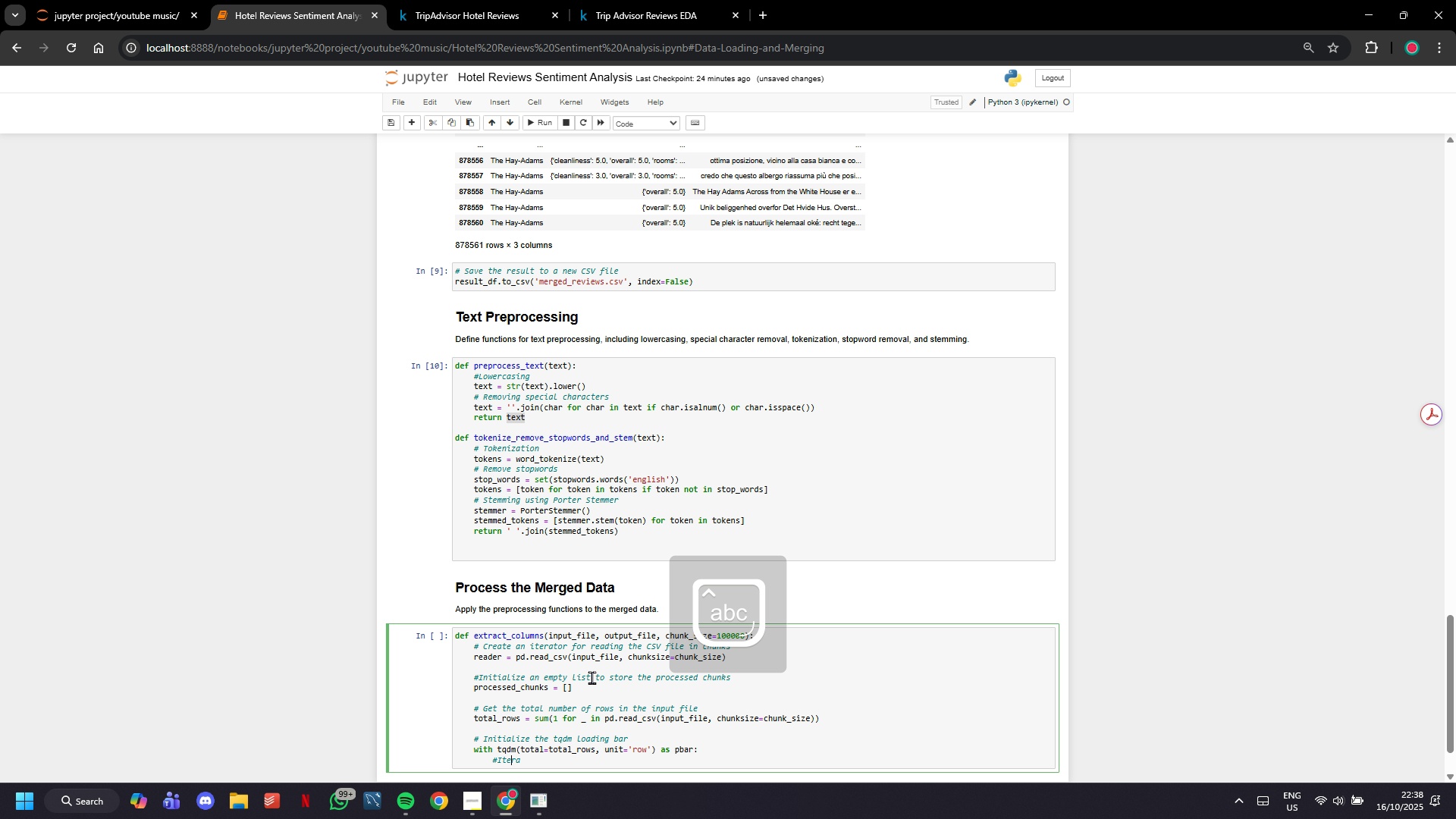 
key(ArrowLeft)
 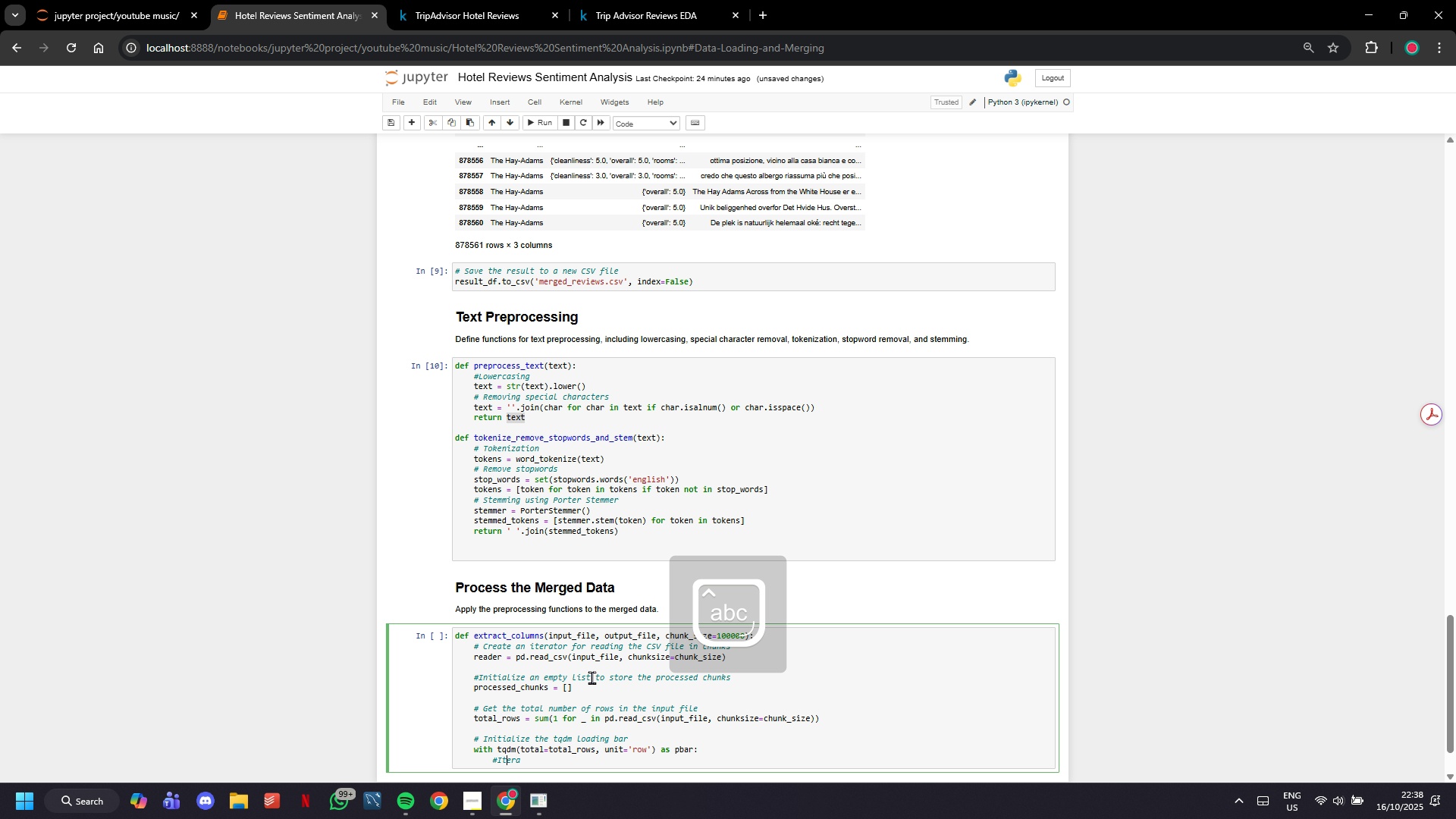 
key(ArrowLeft)
 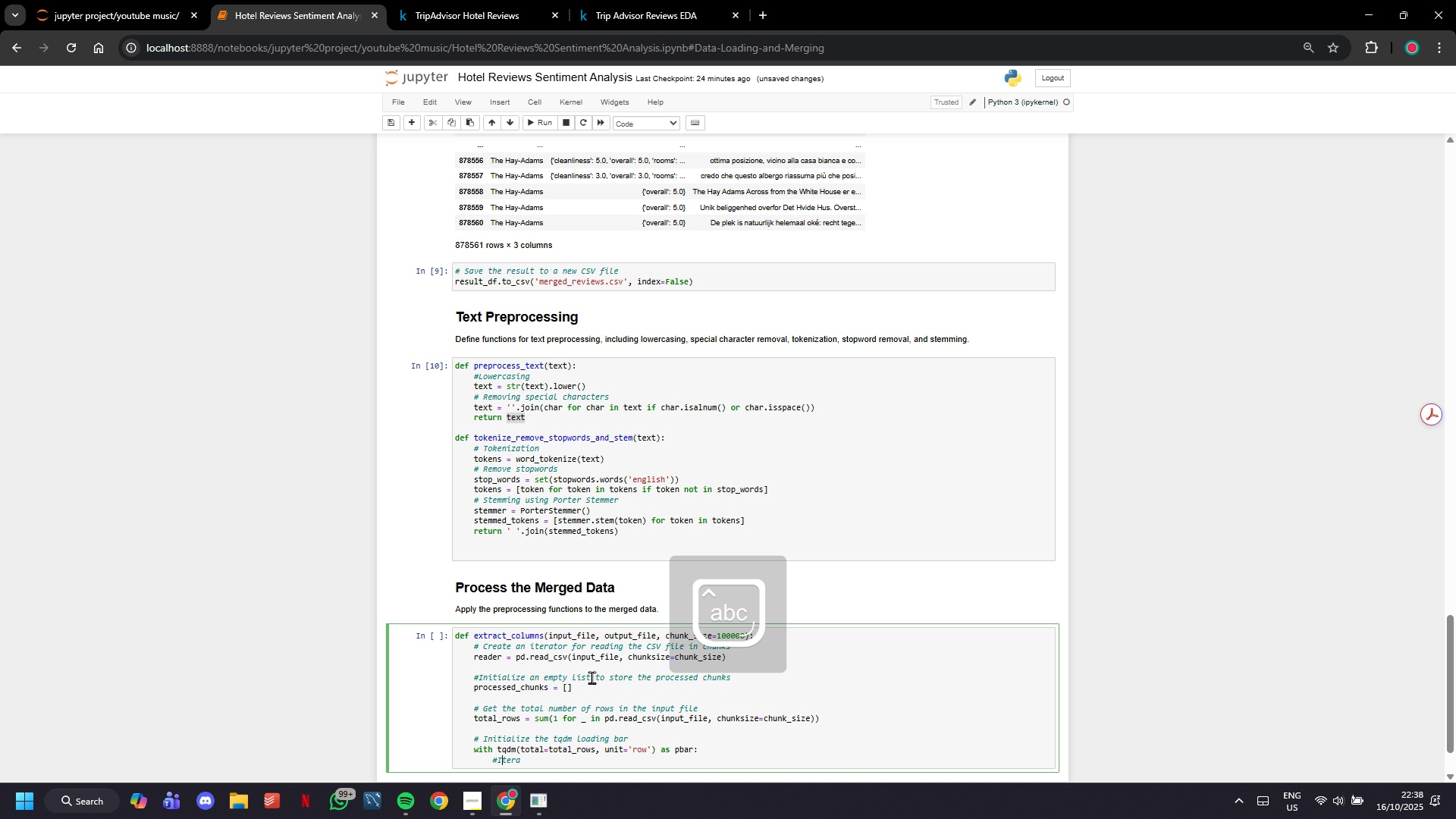 
key(ArrowLeft)
 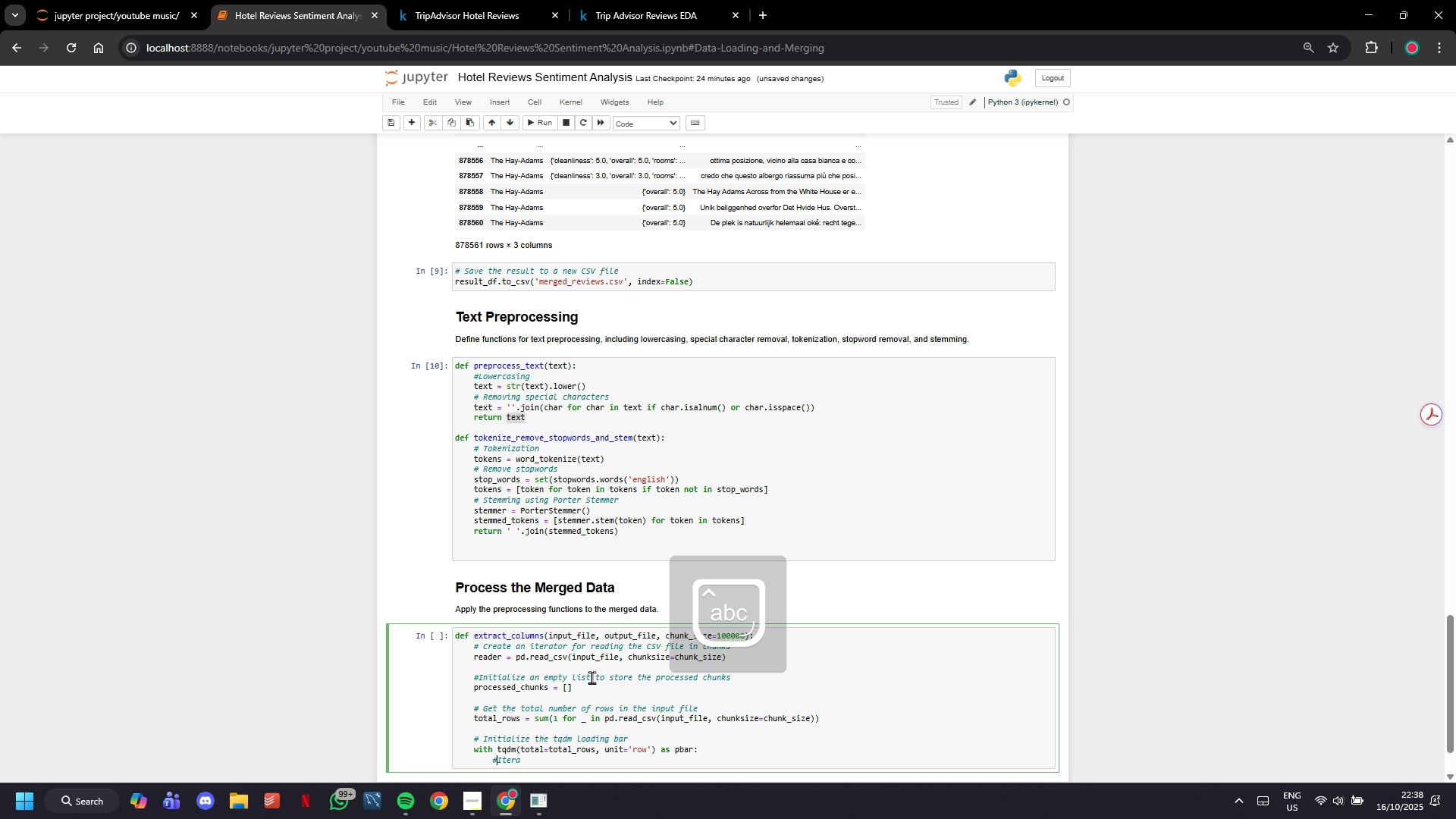 
key(ArrowLeft)
 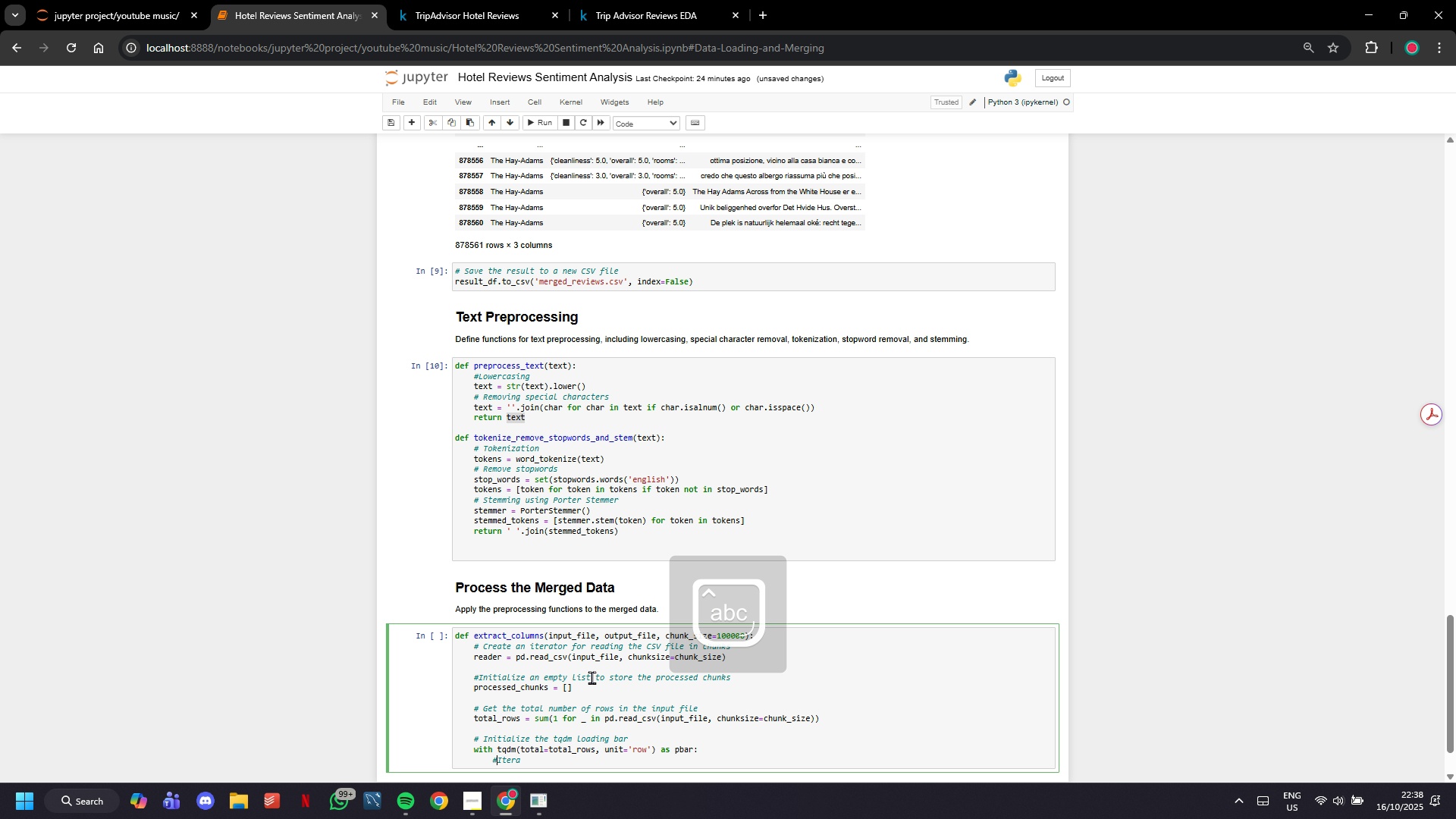 
key(Space)
 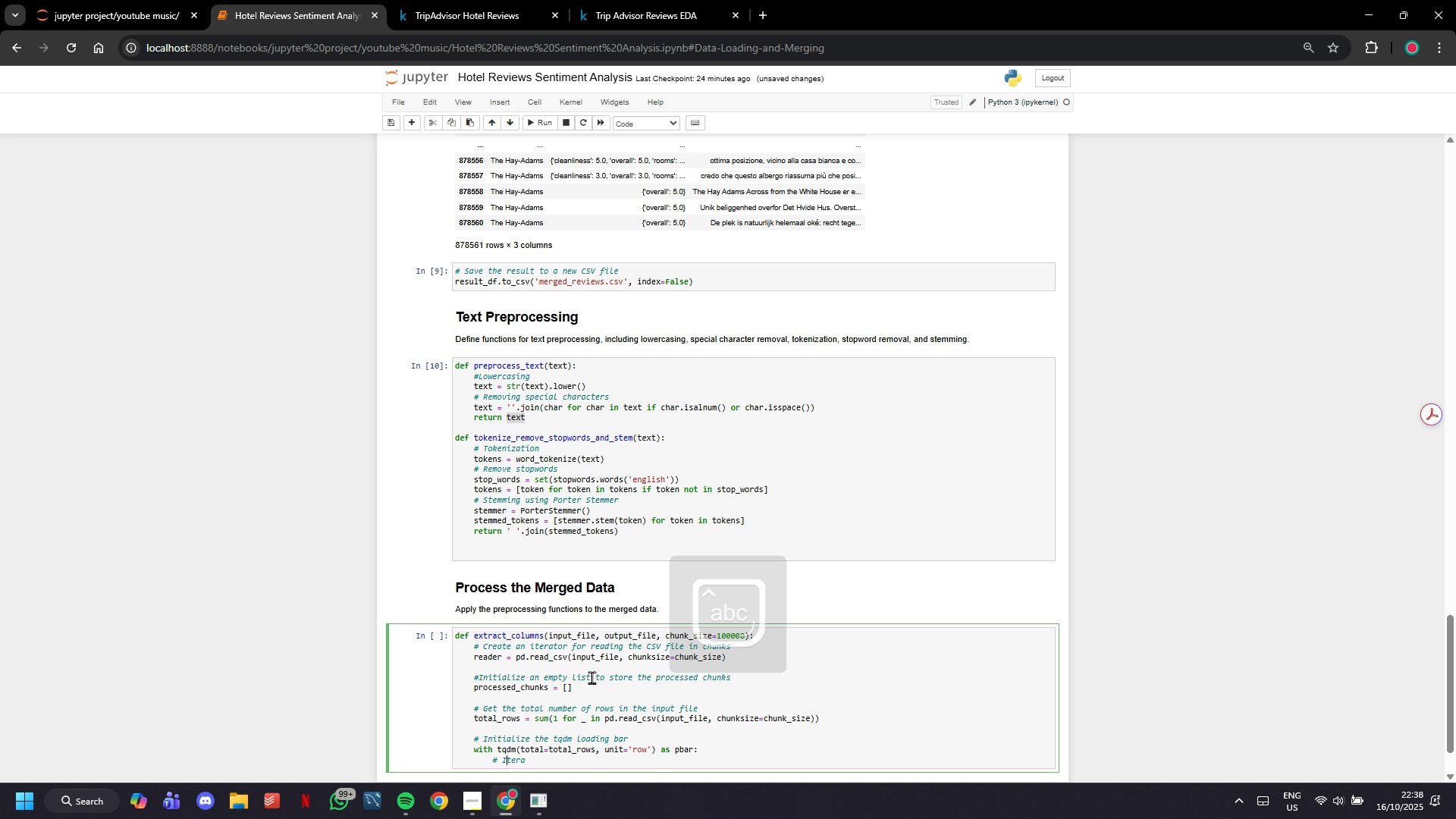 
key(ArrowRight)
 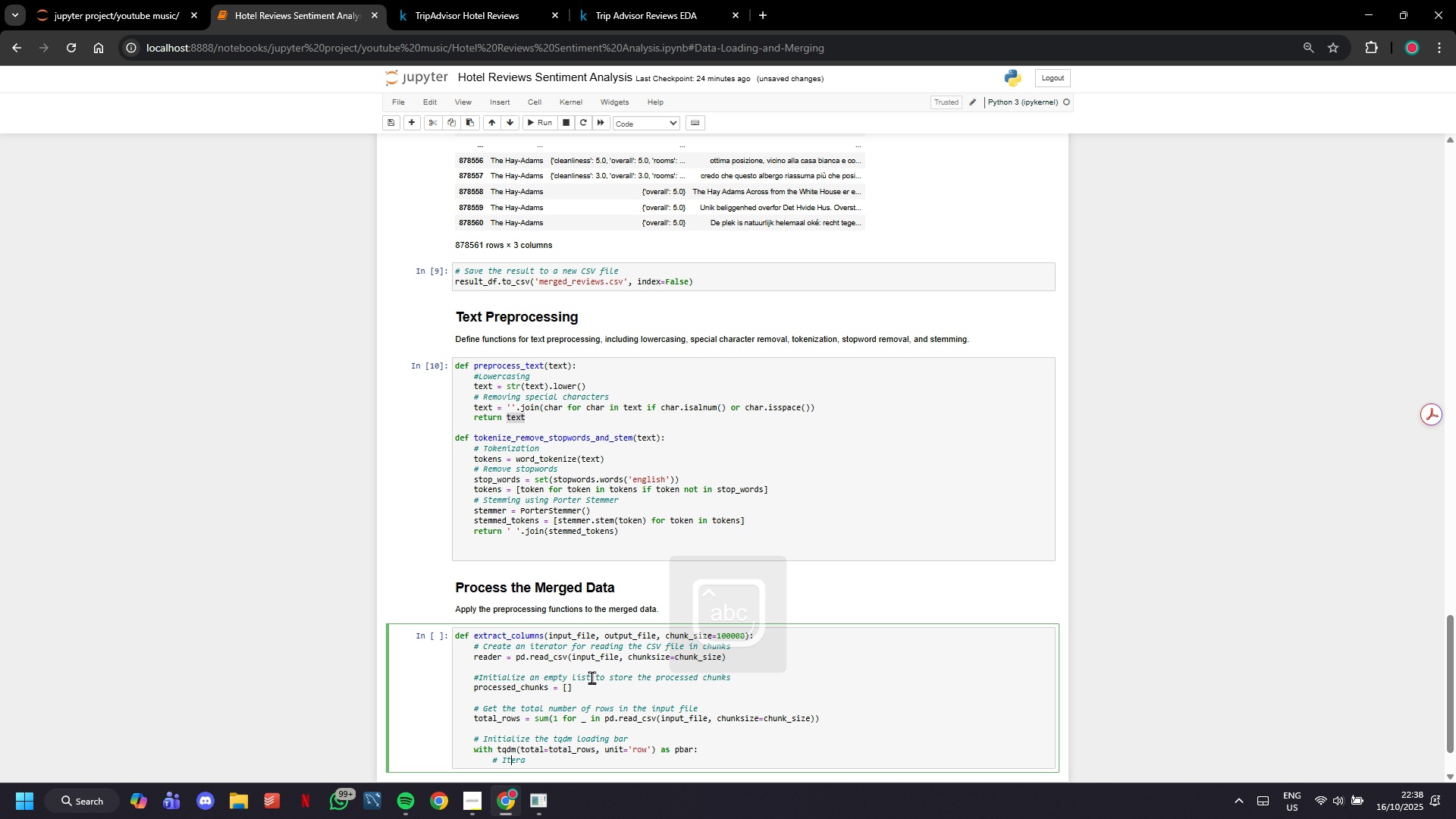 
key(ArrowRight)
 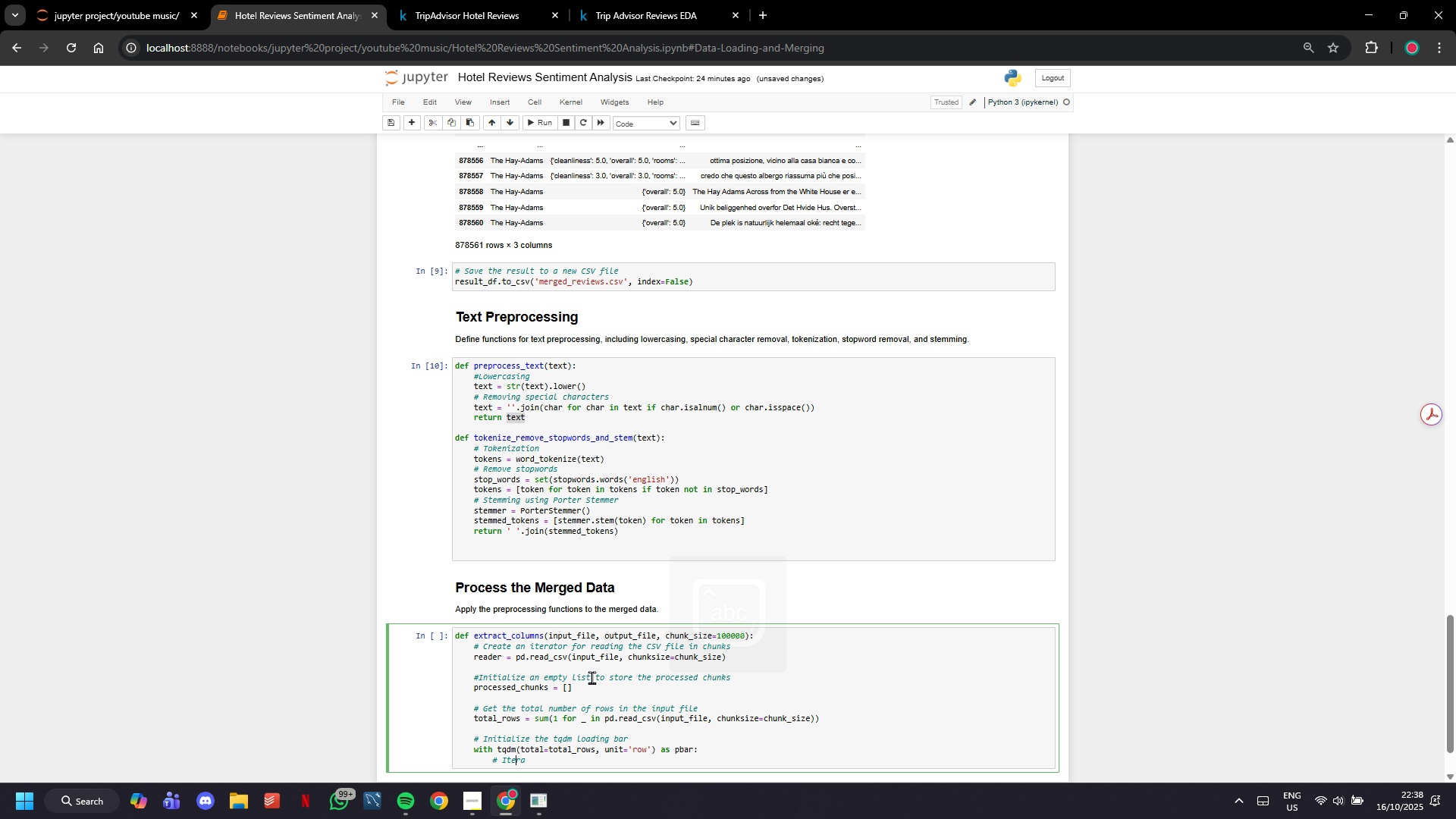 
key(ArrowRight)
 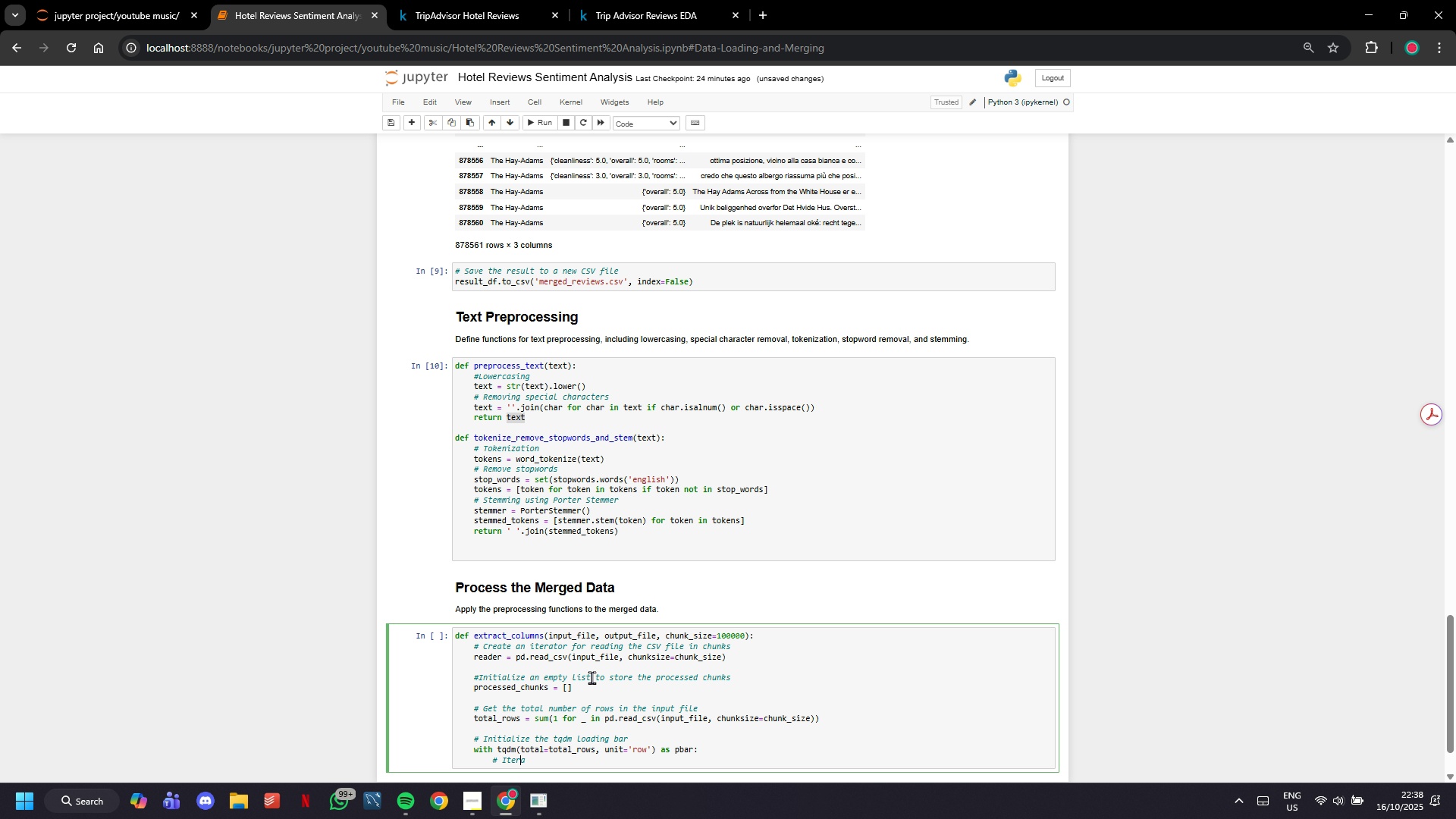 
key(ArrowRight)
 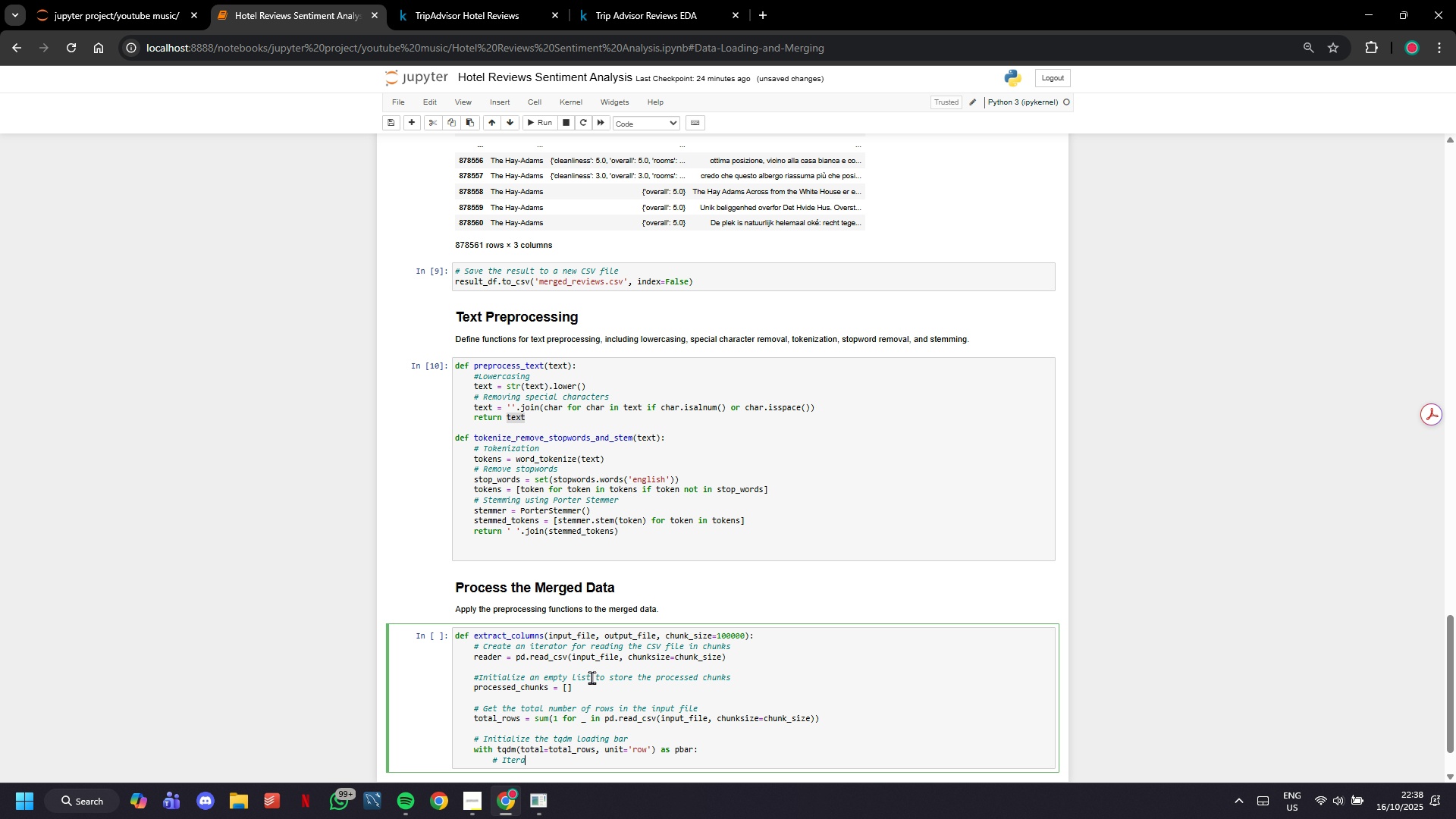 
key(ArrowRight)
 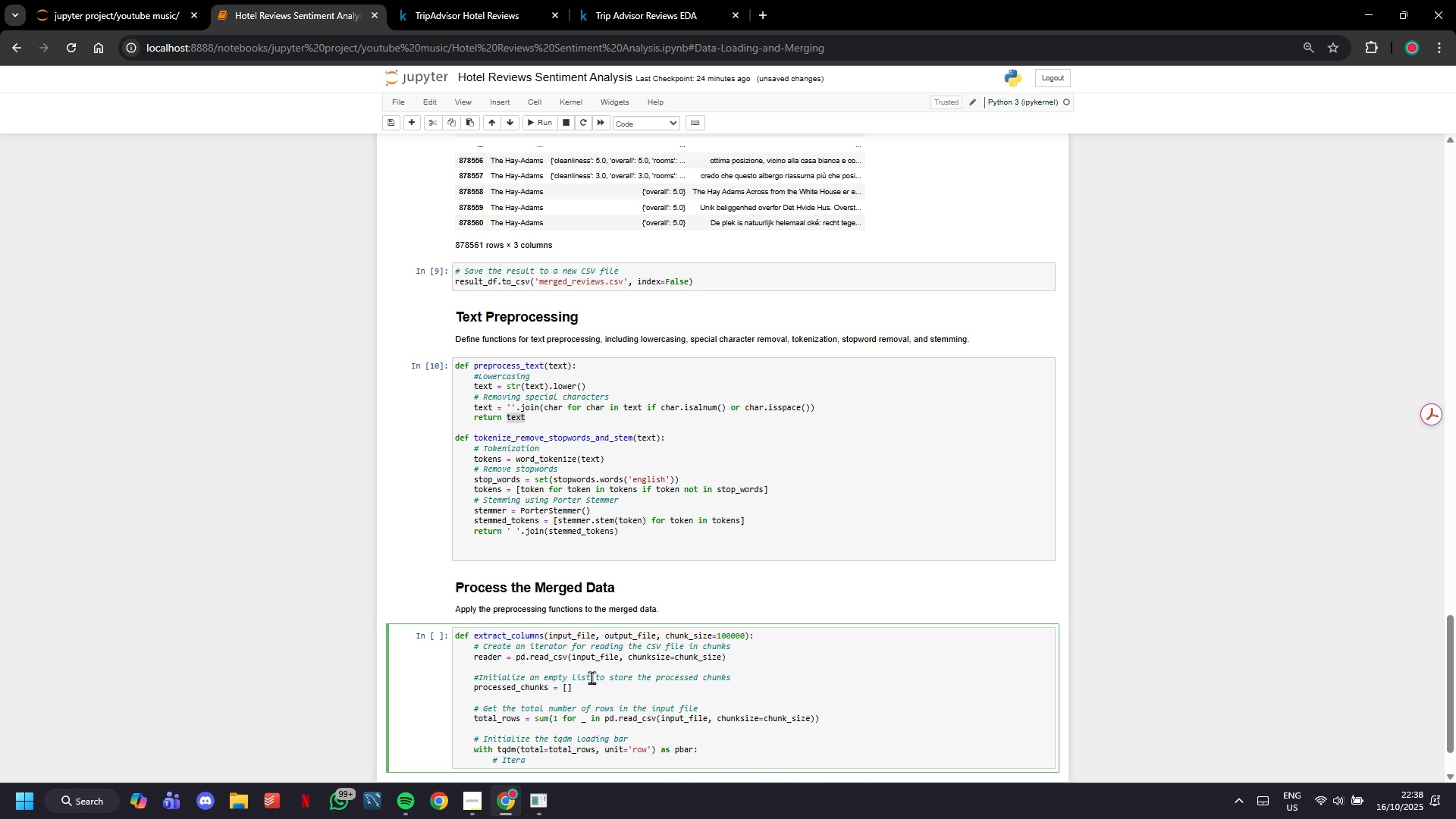 
type(te over chunks and exy)
key(Backspace)
type(tract the specified columns)
 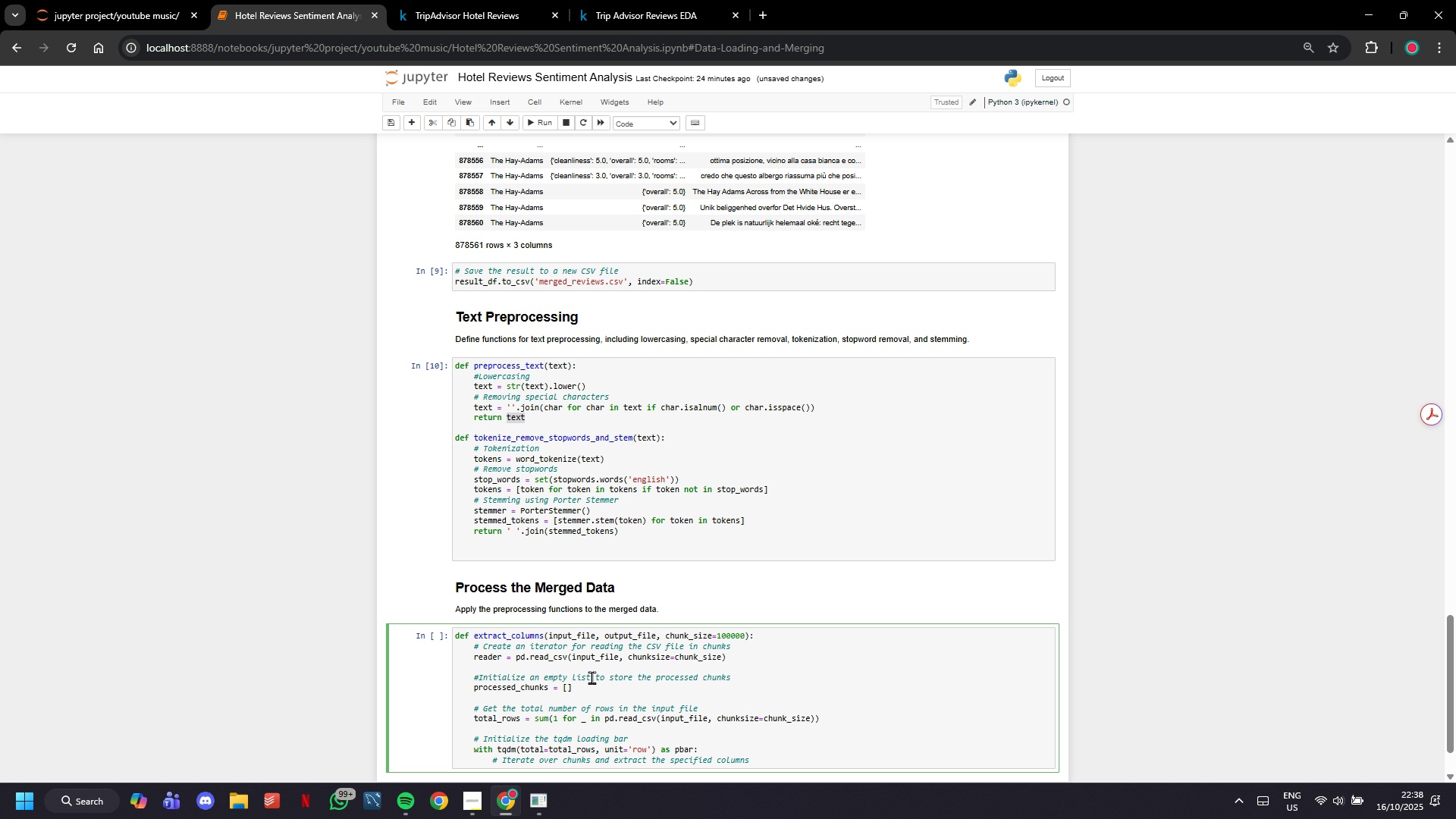 
type(fot)
key(Backspace)
key(Backspace)
key(Backspace)
 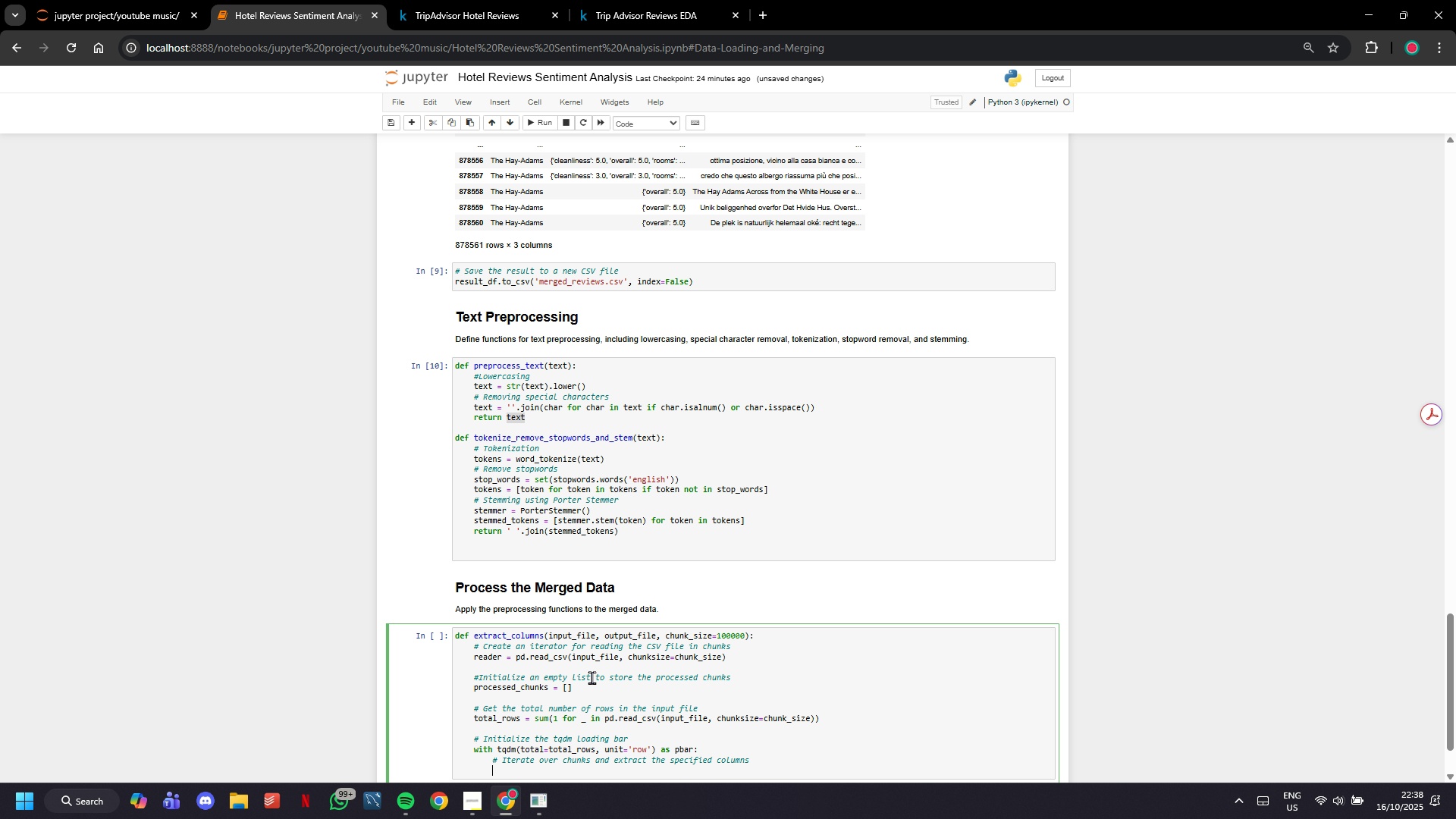 
key(Enter)
 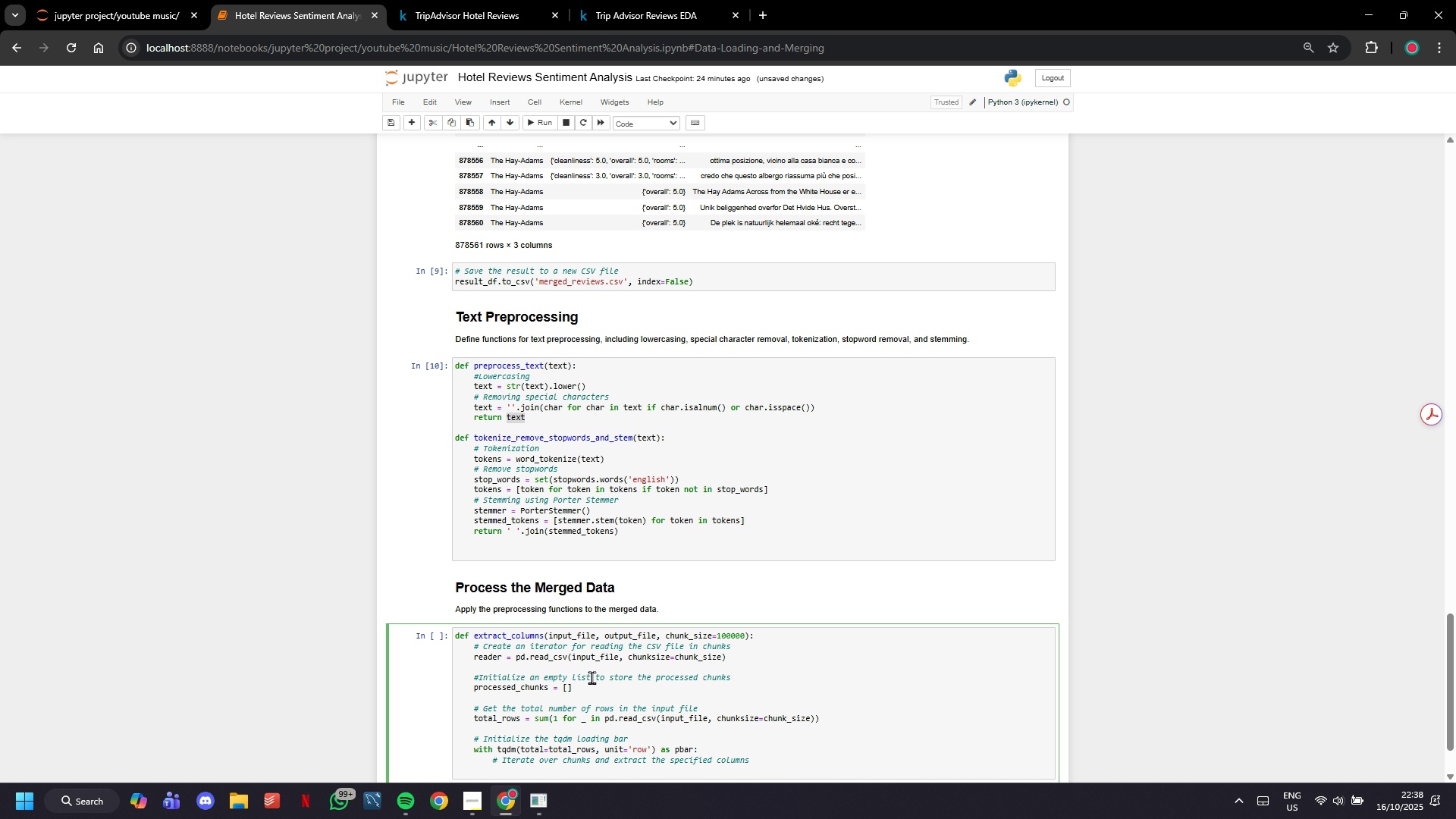 
type(for chunk in reader:)
 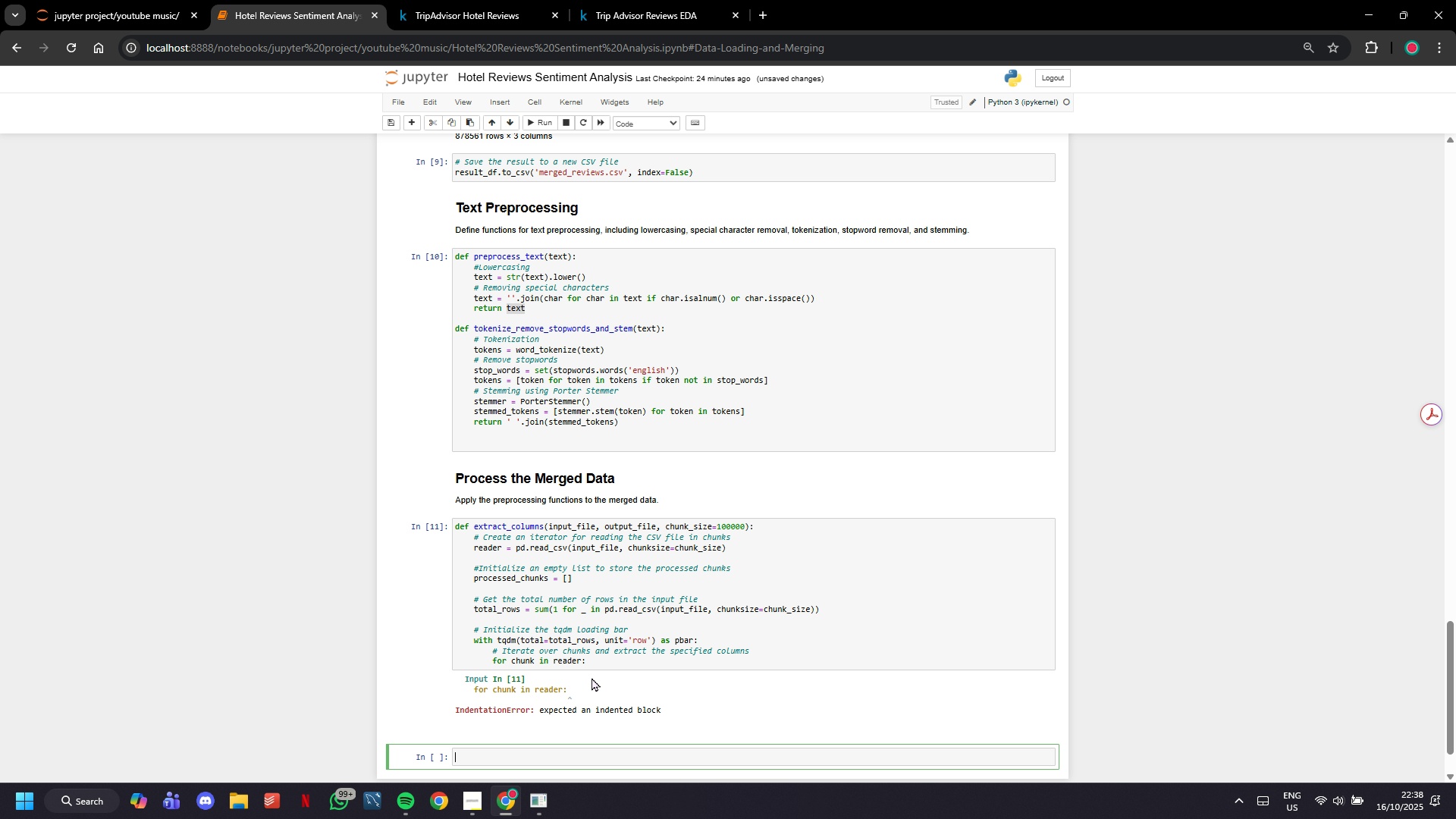 
key(Shift+Enter)
 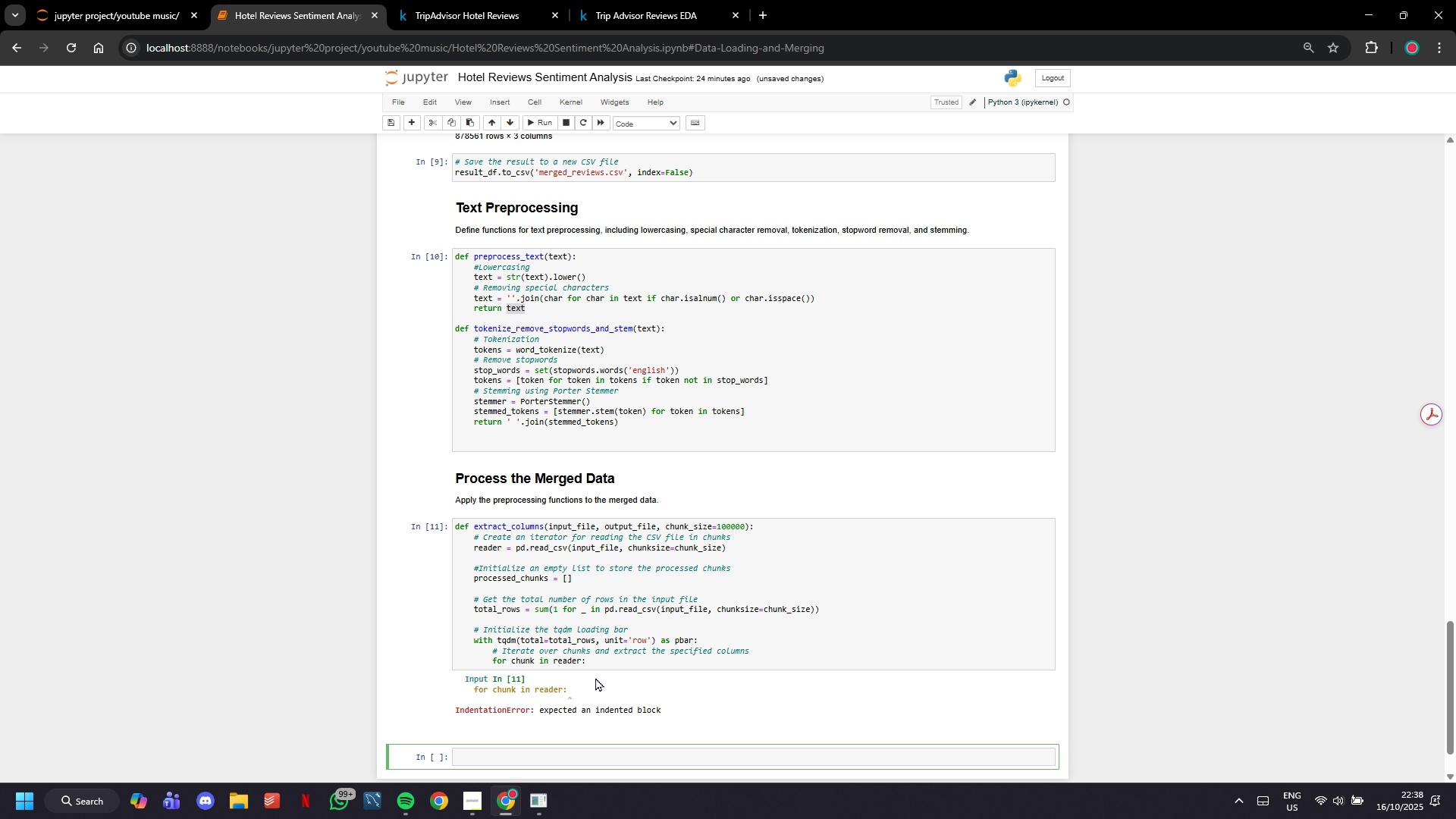 
left_click([618, 662])
 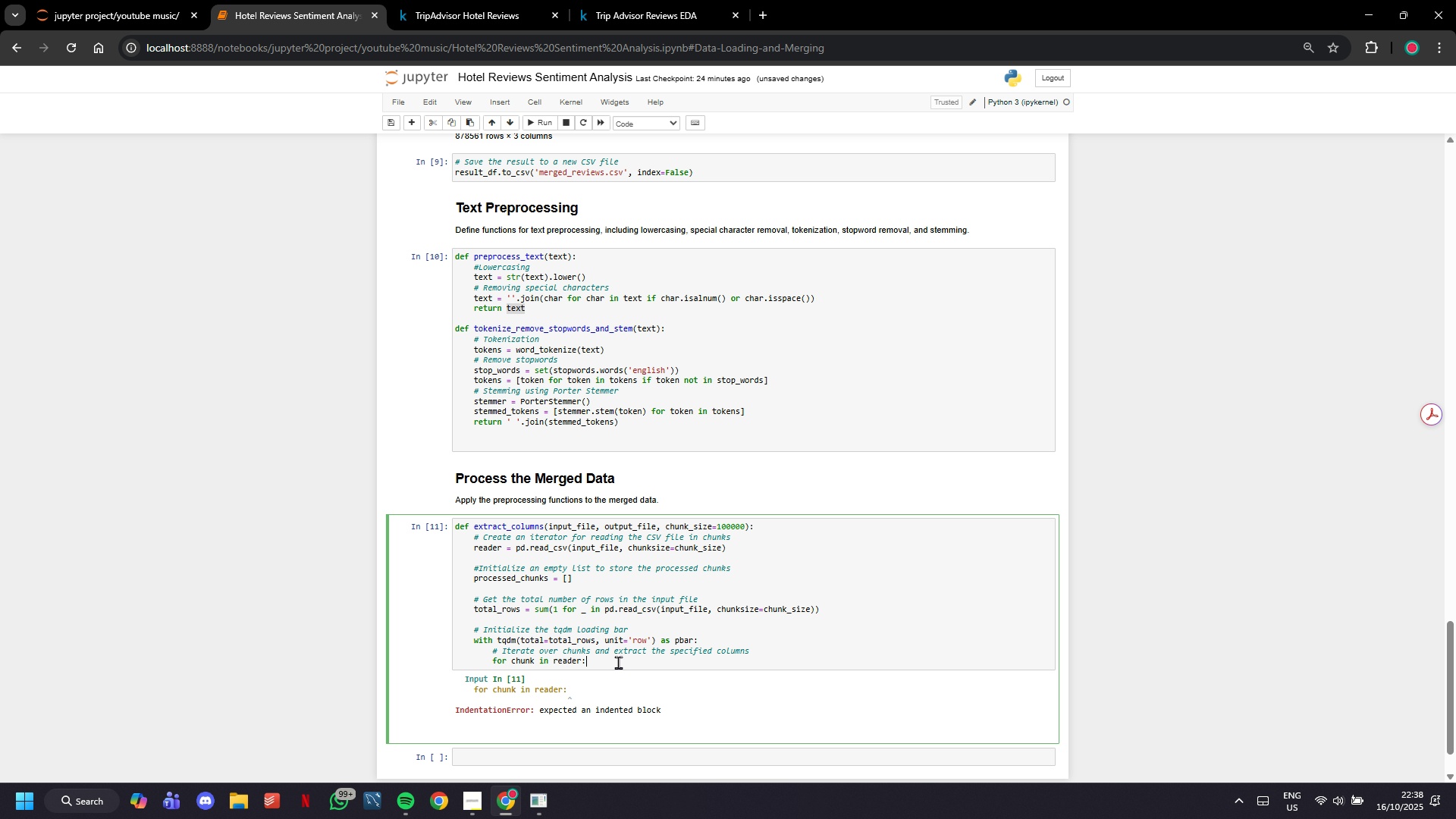 
key(Enter)
 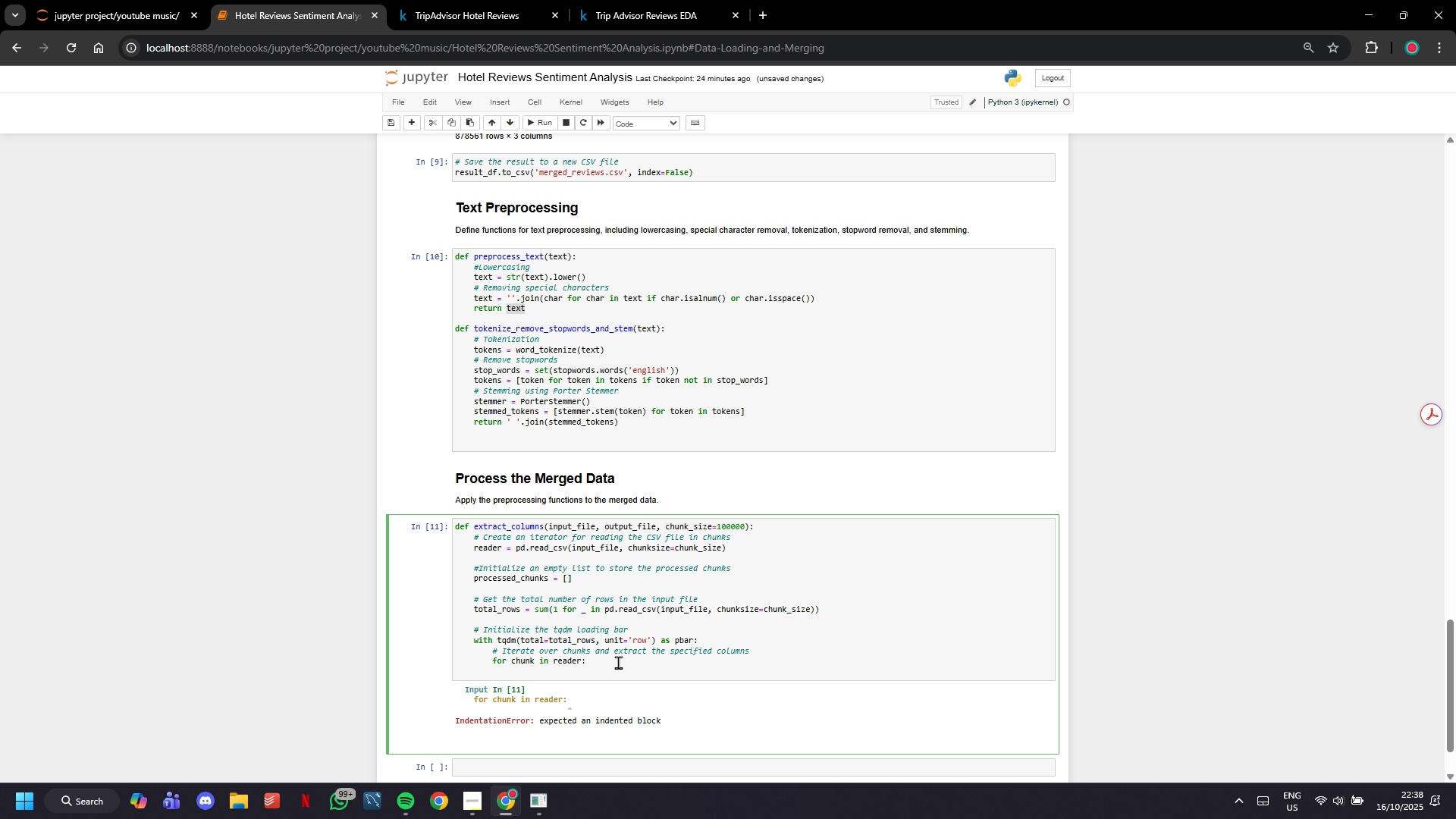 
key(Shift+3)
 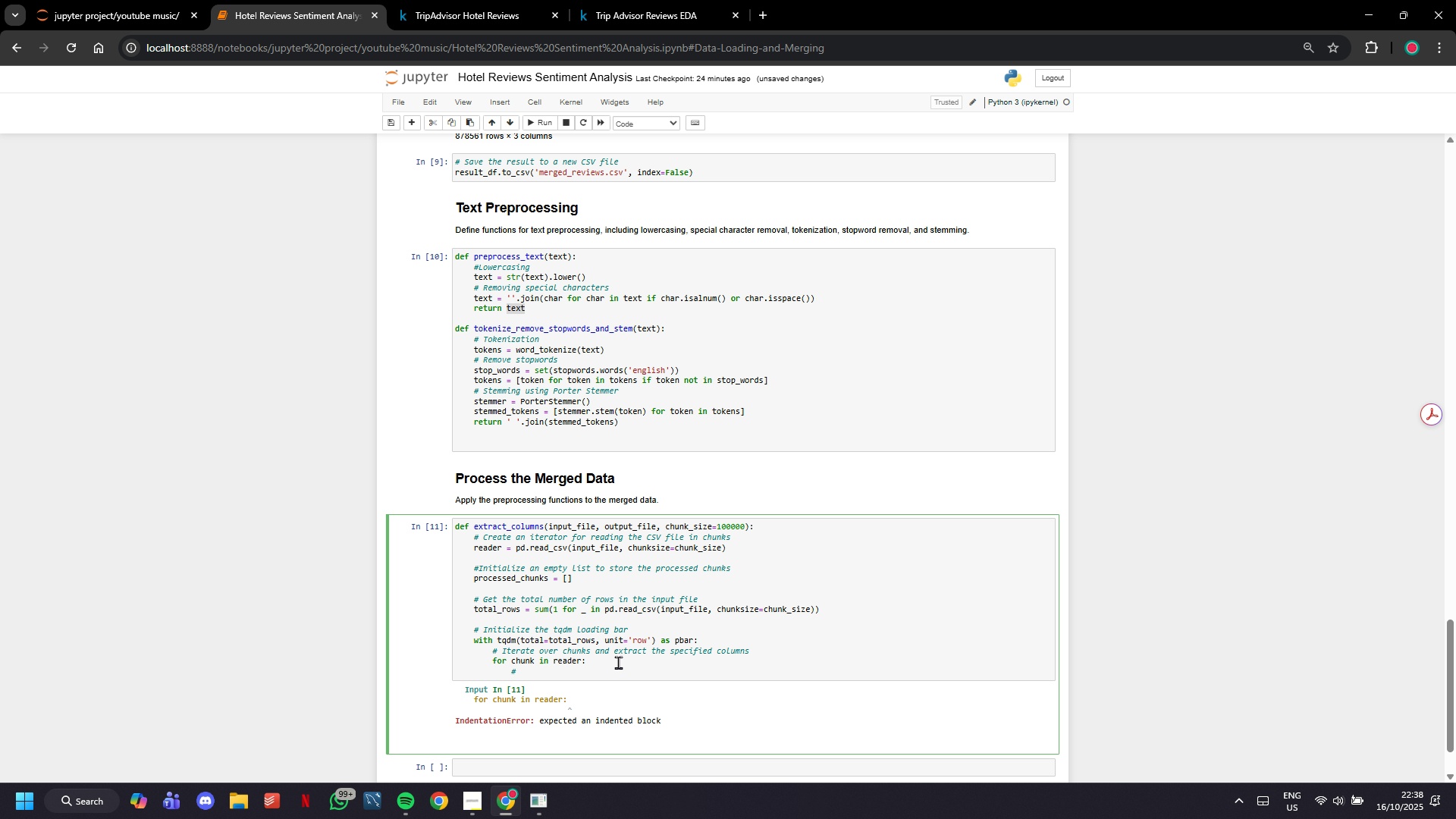 
type(Apply )
 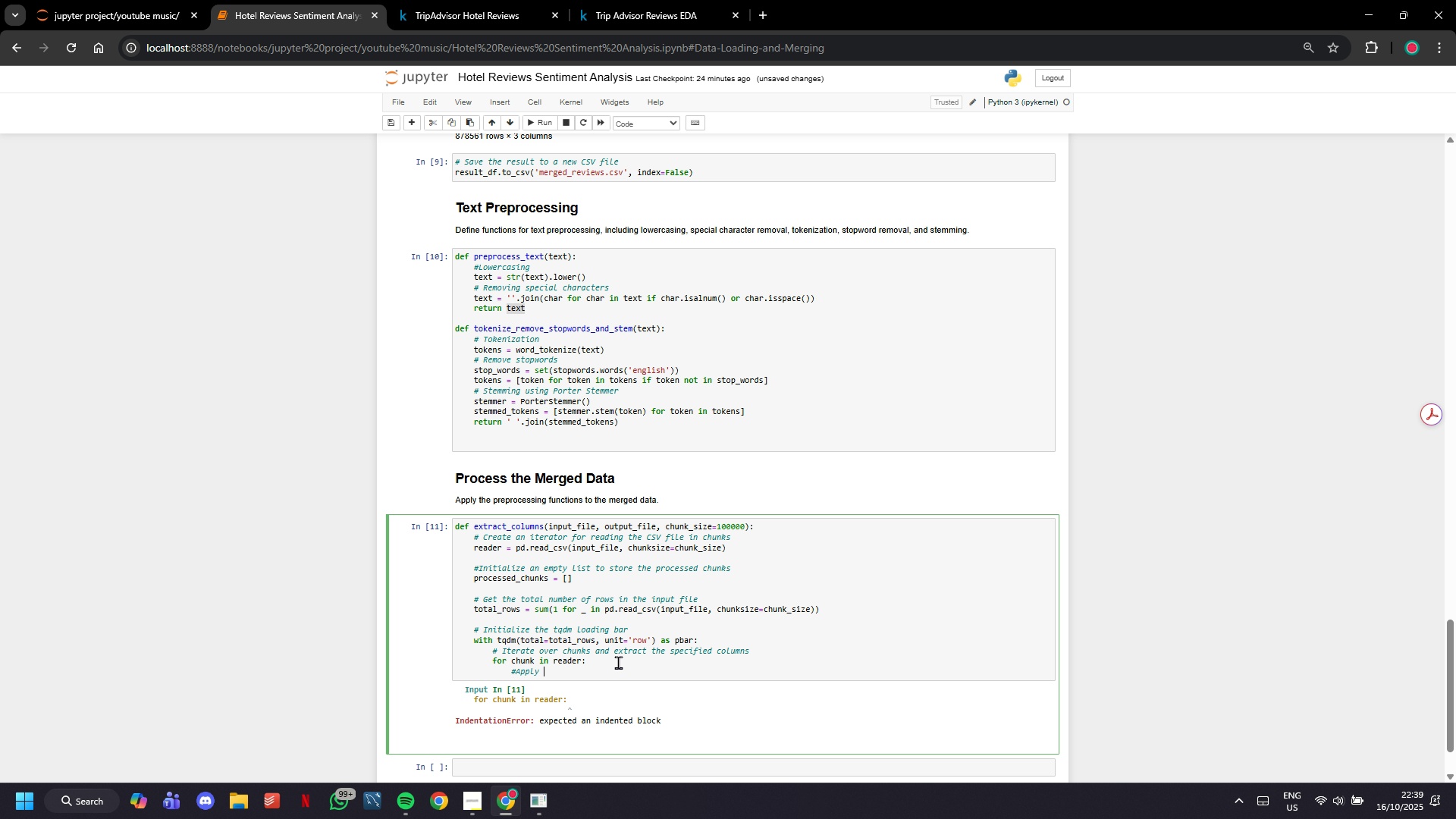 
wait(6.99)
 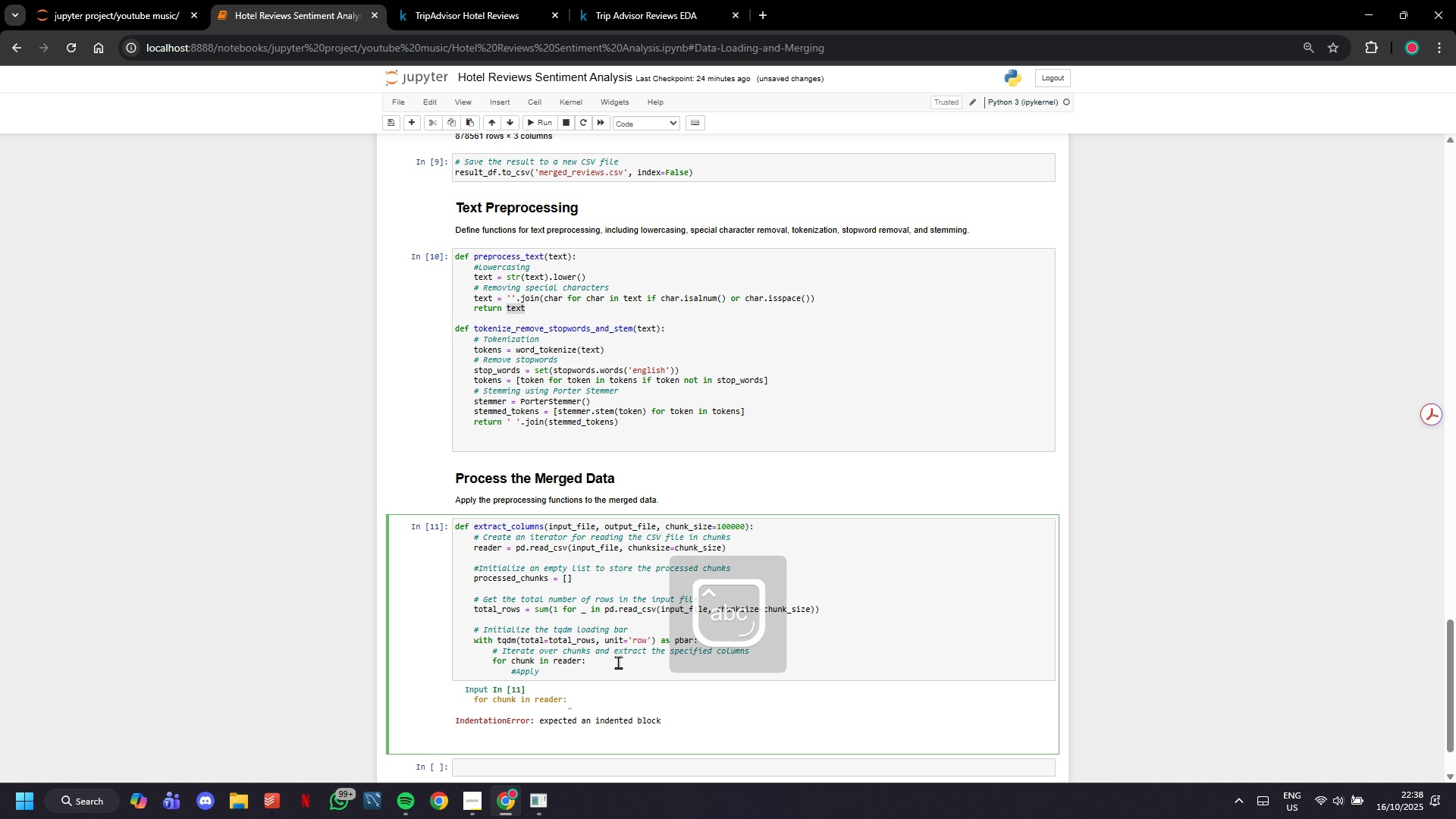 
type(text prerp)
key(Backspace)
key(Backspace)
type(processing to the '')
 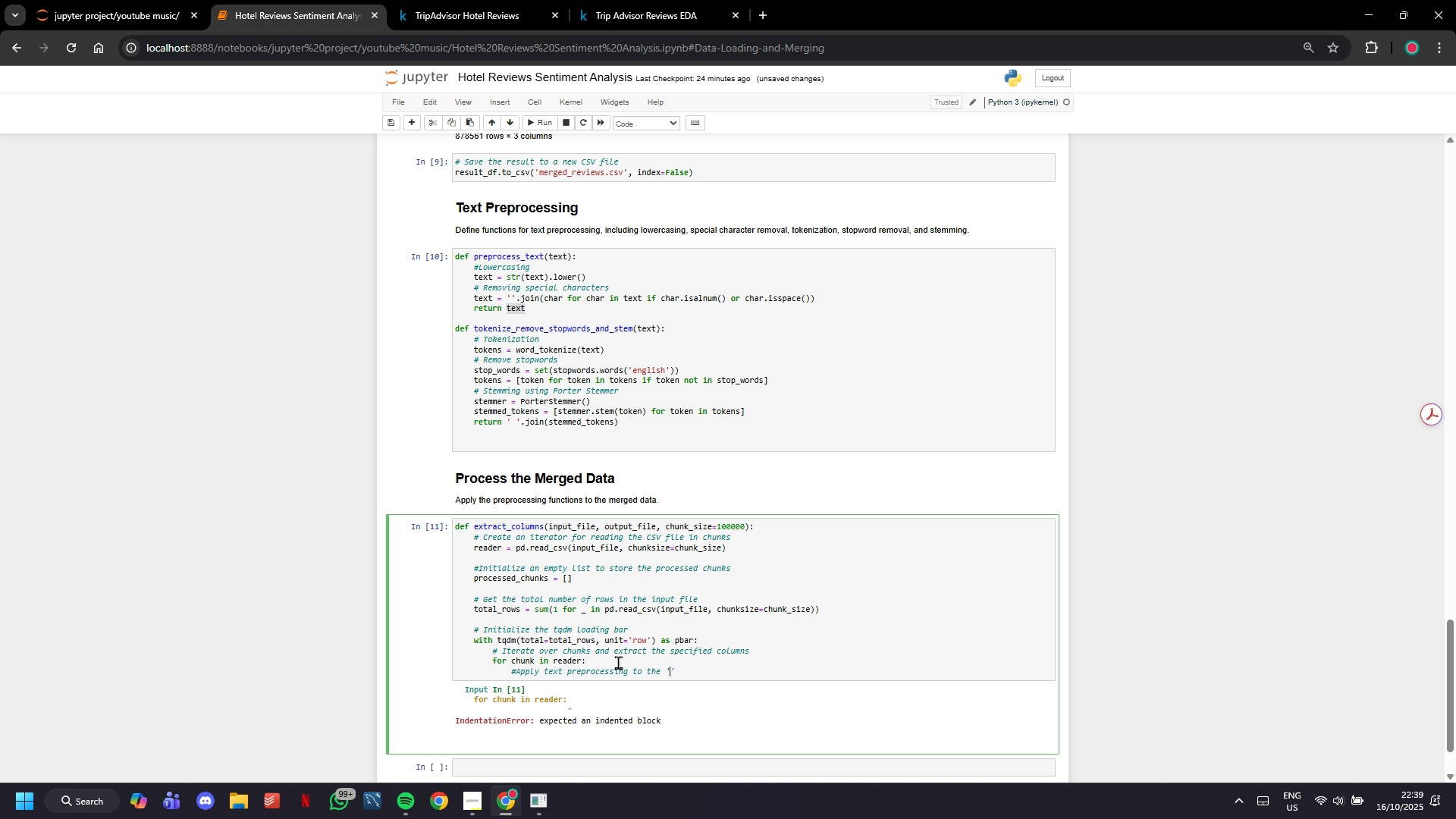 
key(ArrowLeft)
 